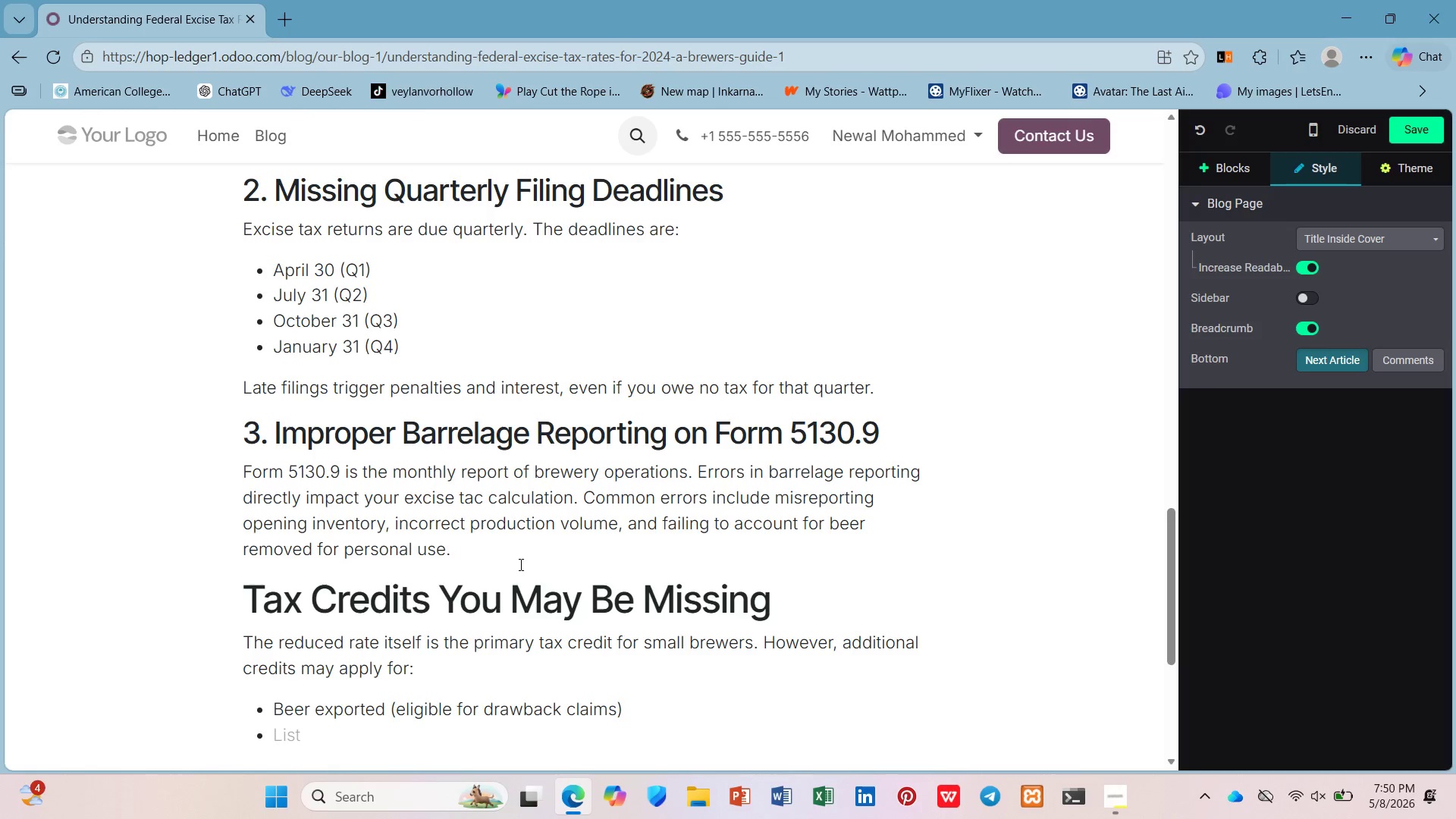 
type(Beer removed fr ree)
key(Backspace)
type(search or testing purposs)
 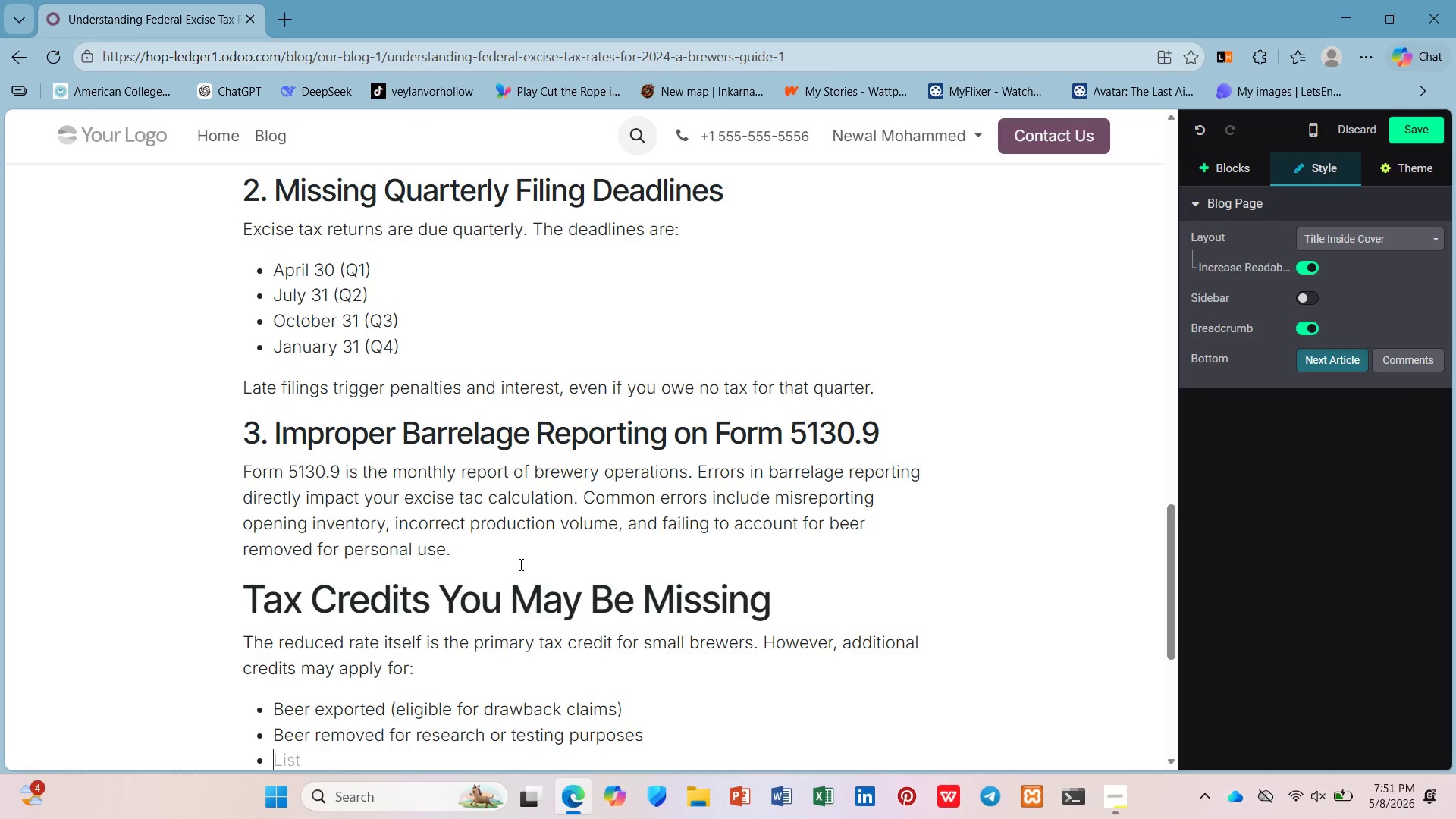 
key(Enter)
 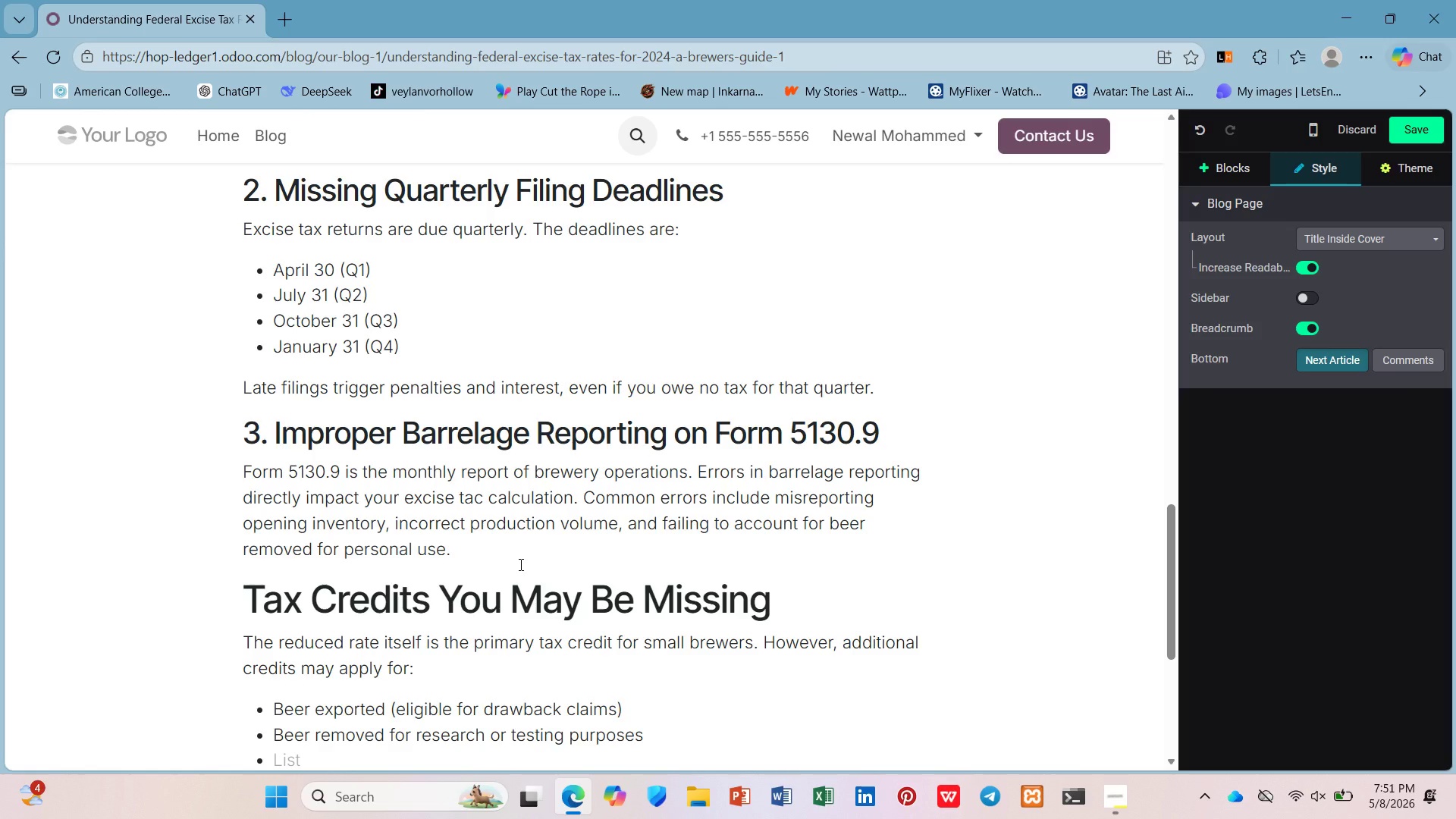 
wait(48.09)
 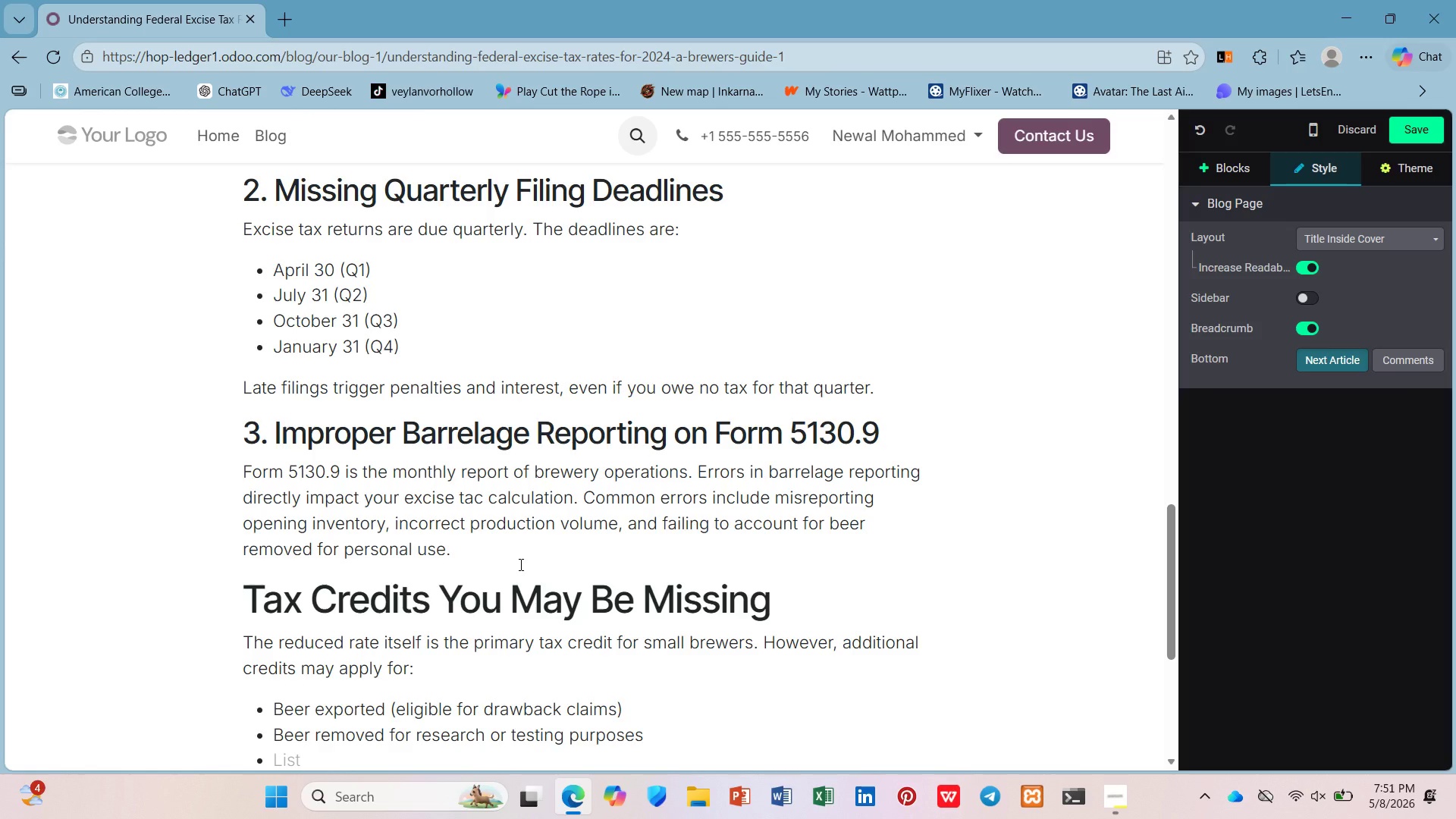 
scroll: coordinate [491, 528], scroll_direction: down, amount: 7.0
 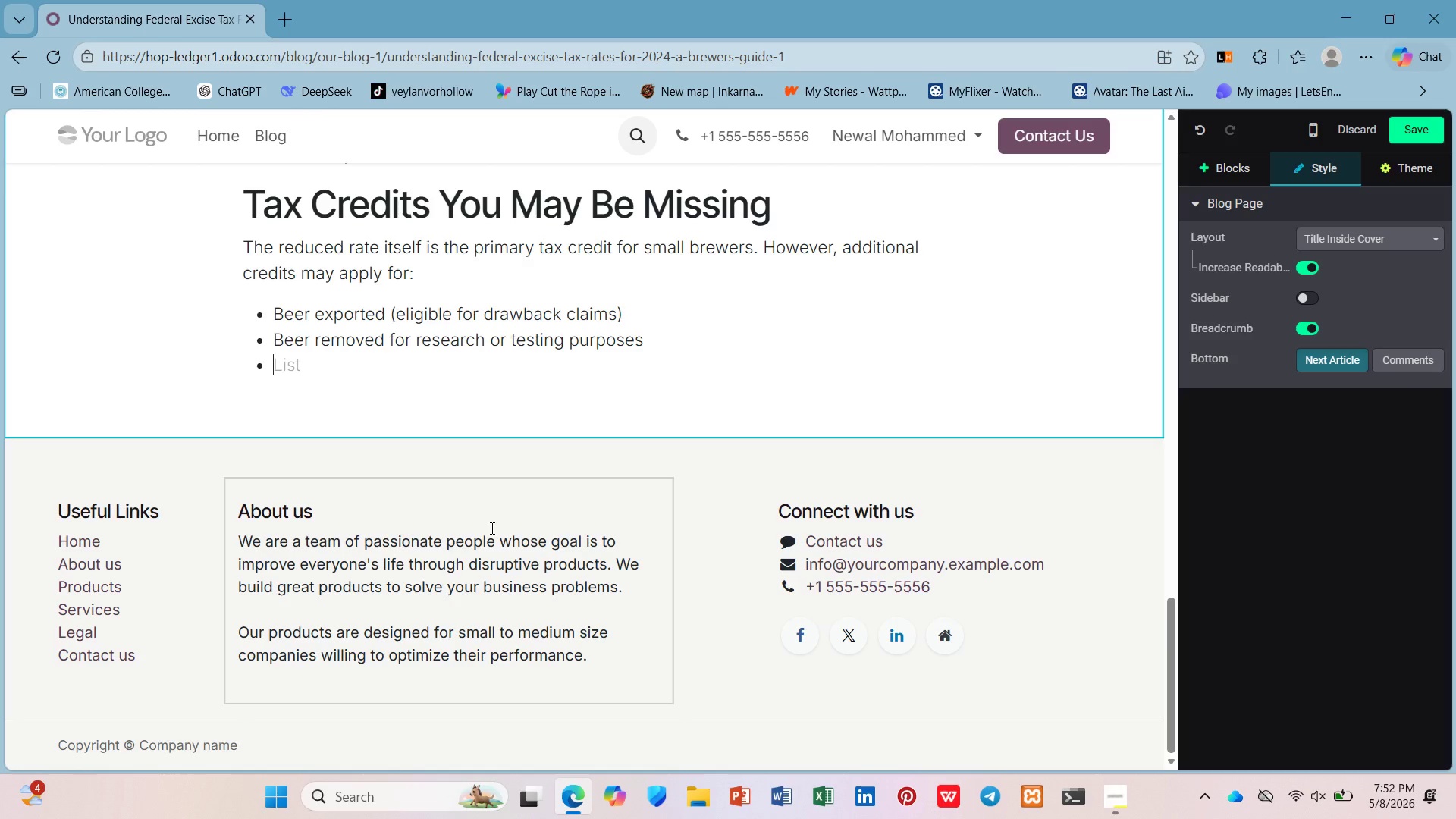 
type(Ber)
key(Backspace)
type(er donated t charitable organizations (()()
key(Backspace)
key(Backspace)
key(Backspace)
type())
 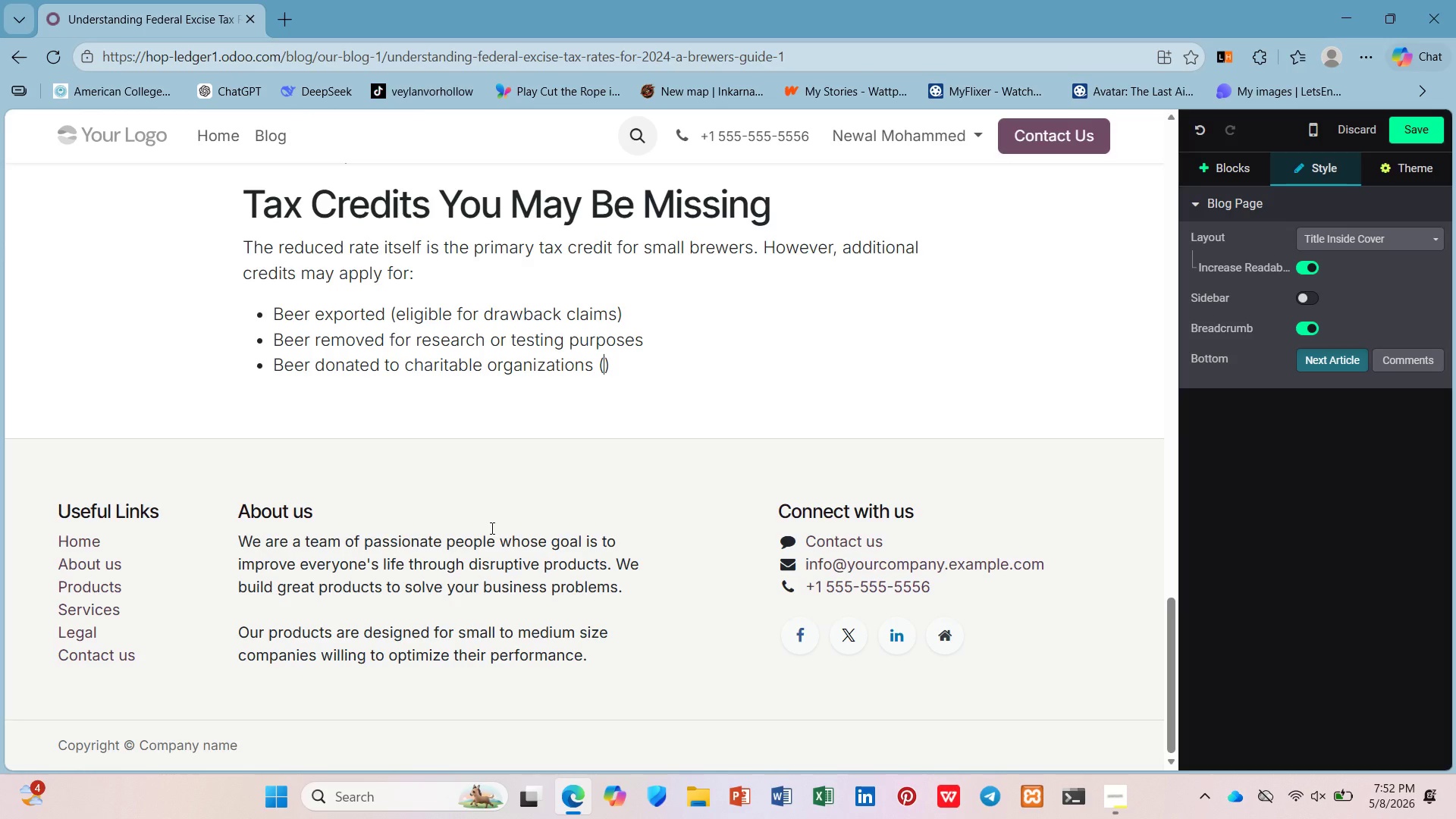 
 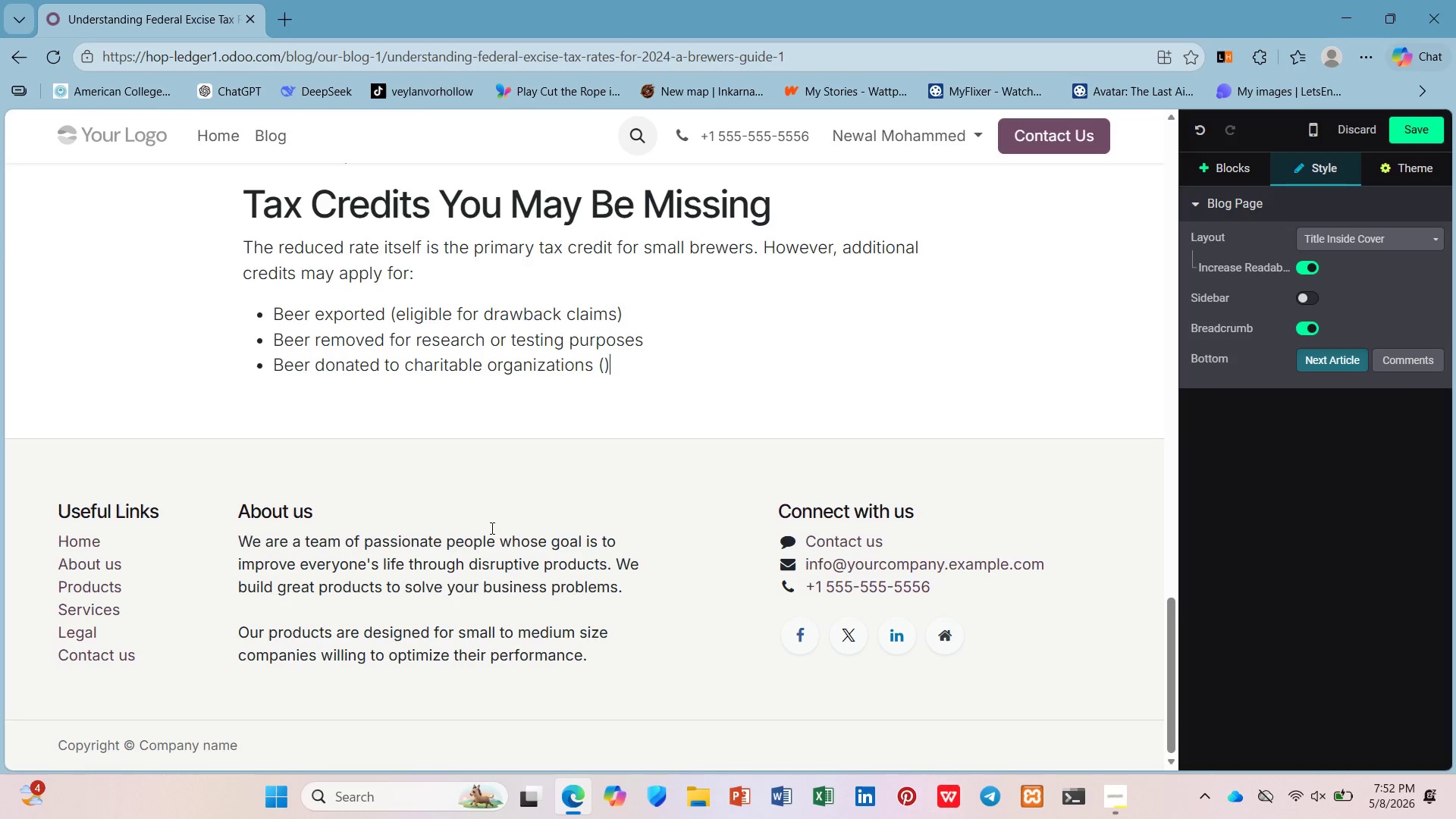 
key(ArrowLeft)
 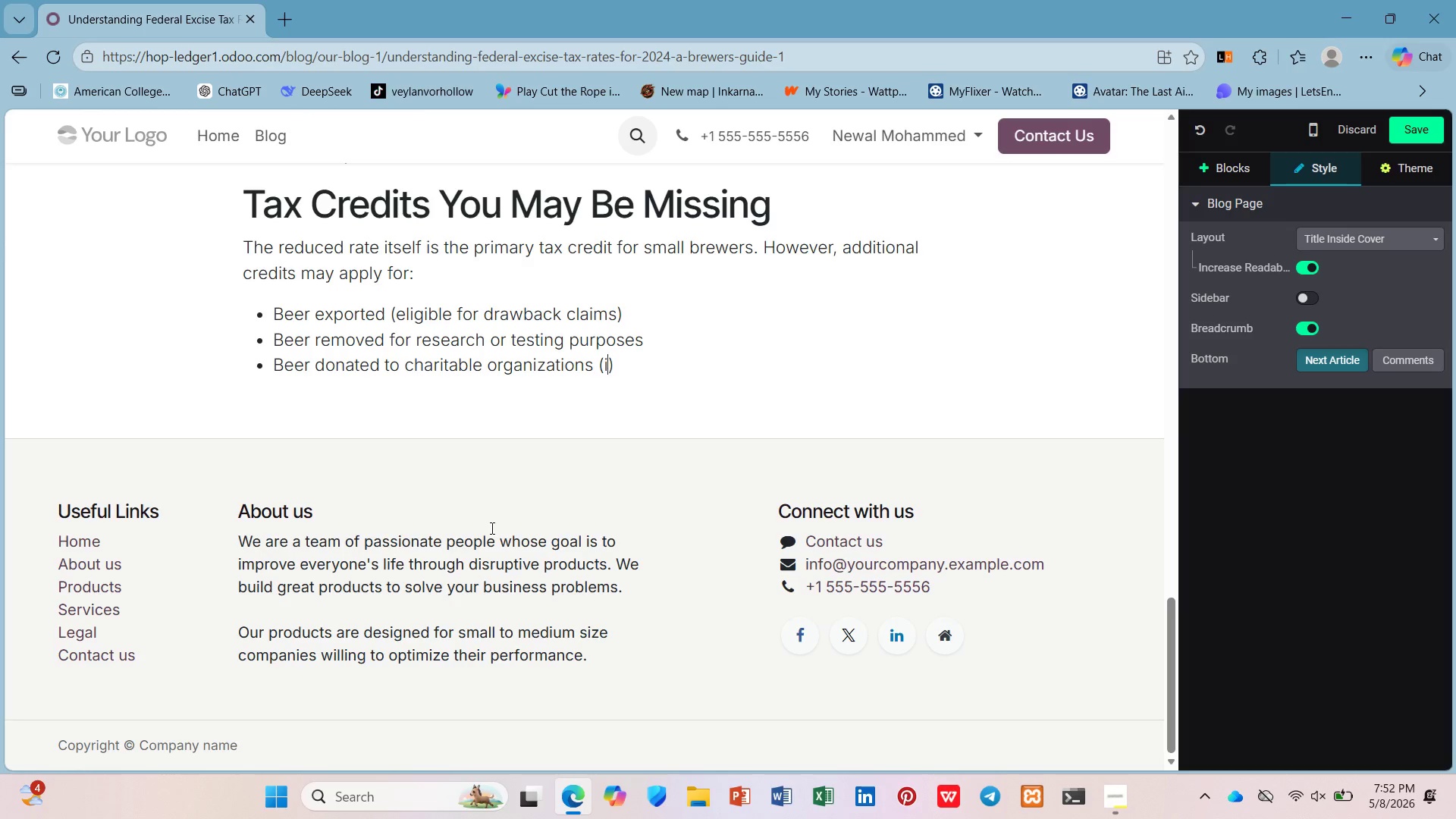 
type(in specific circumstances)
 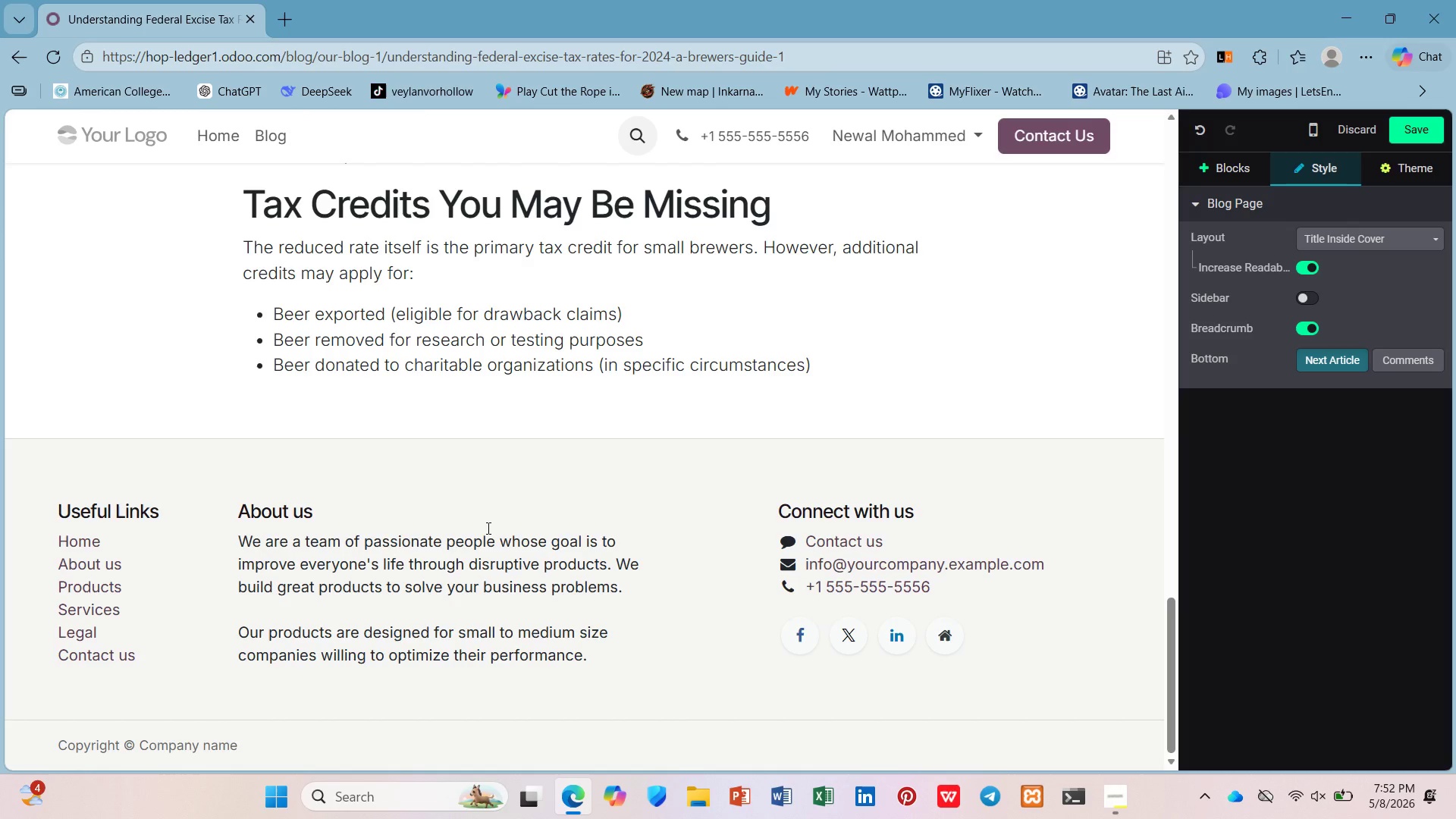 
key(ArrowLeft)
 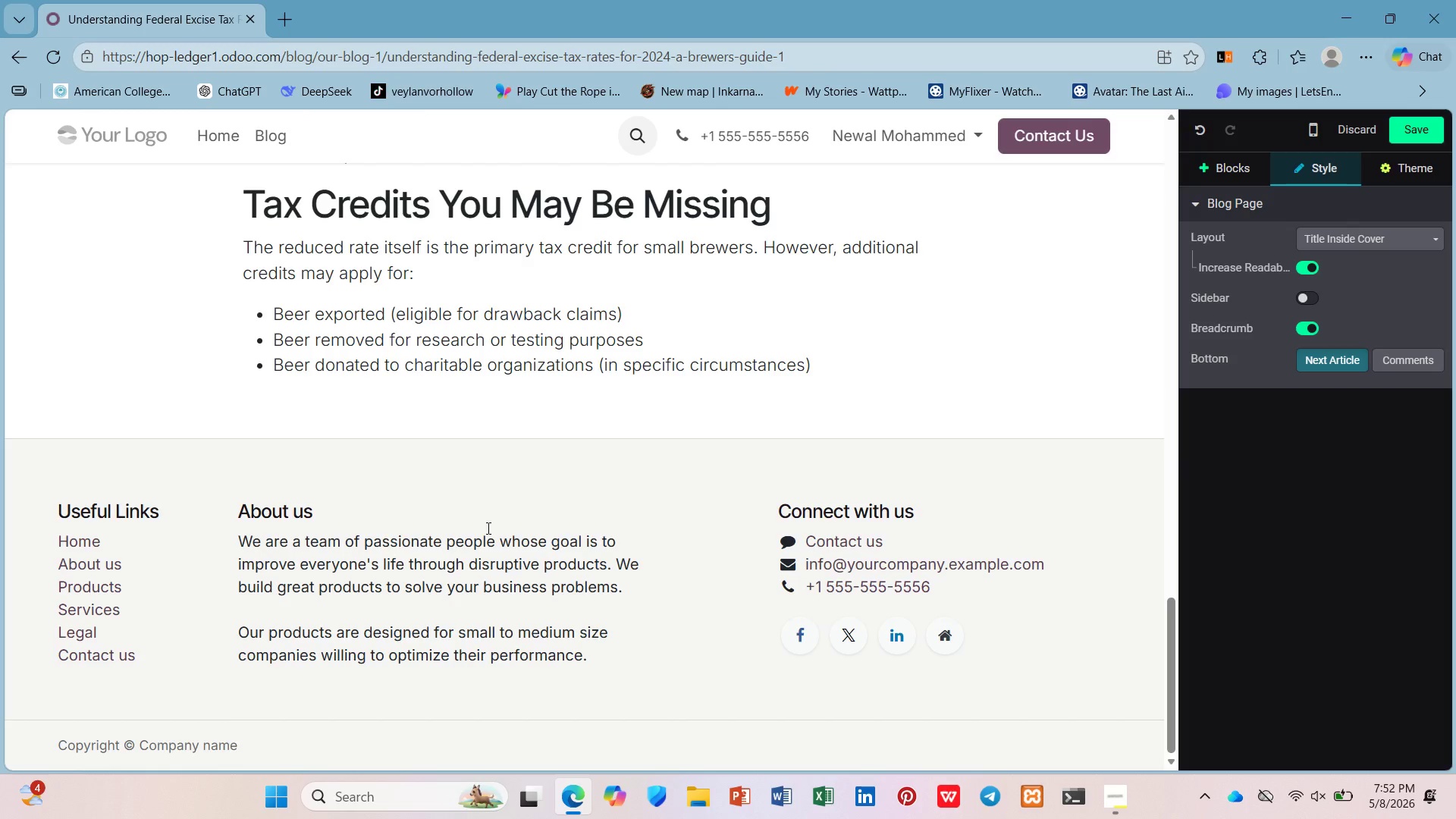 
key(ArrowDown)
 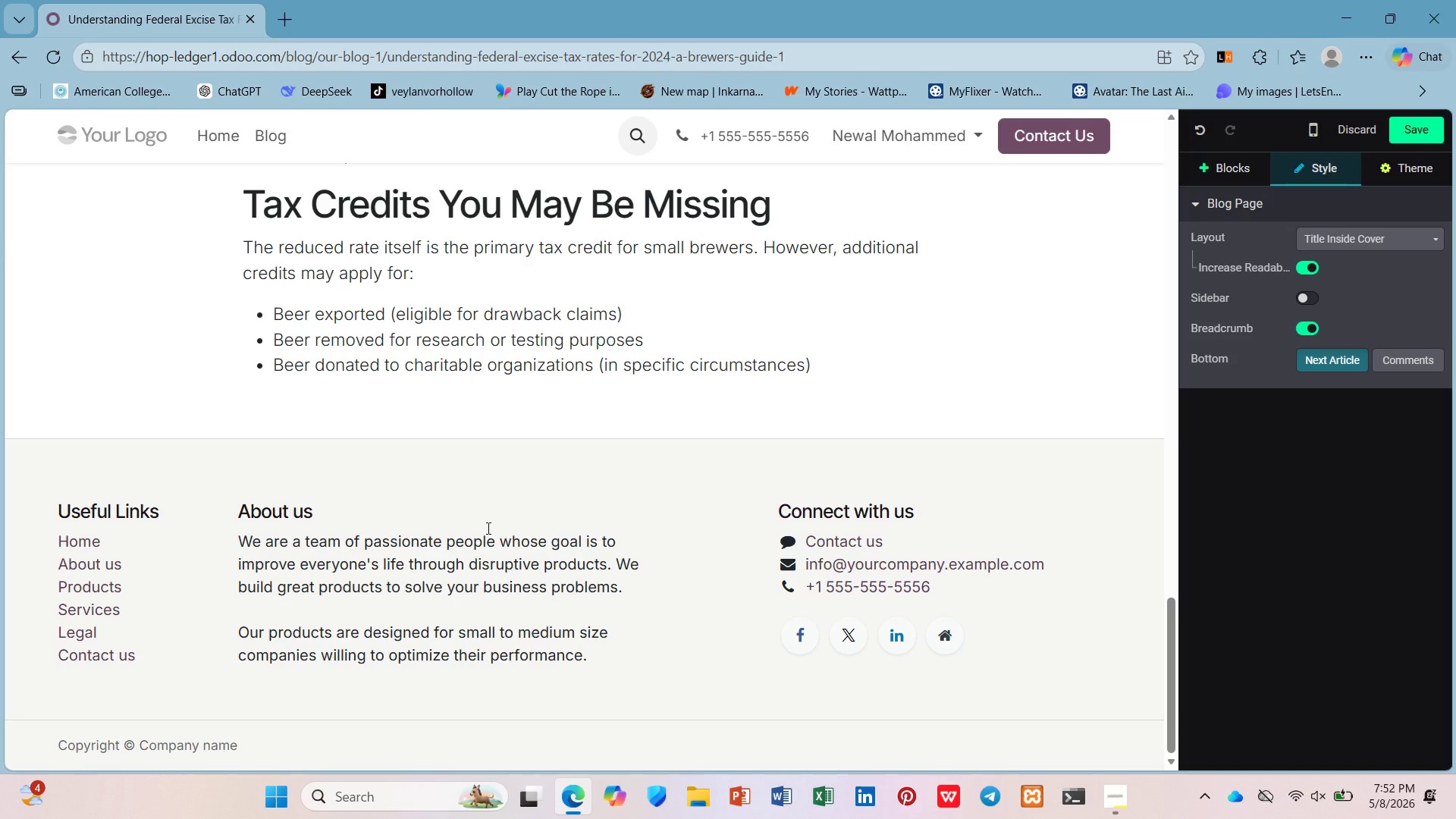 
key(ArrowDown)
 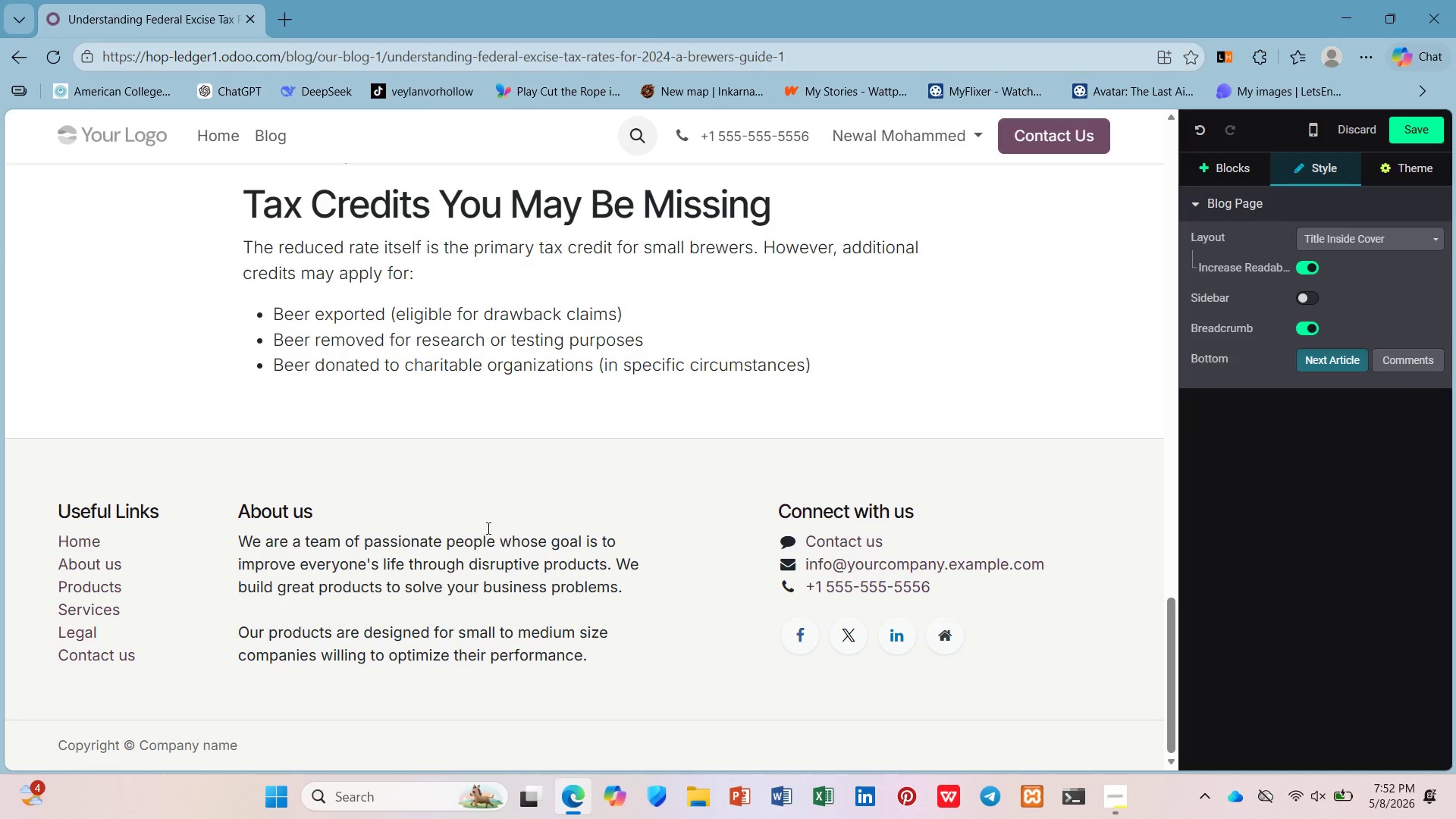 
key(ArrowDown)
 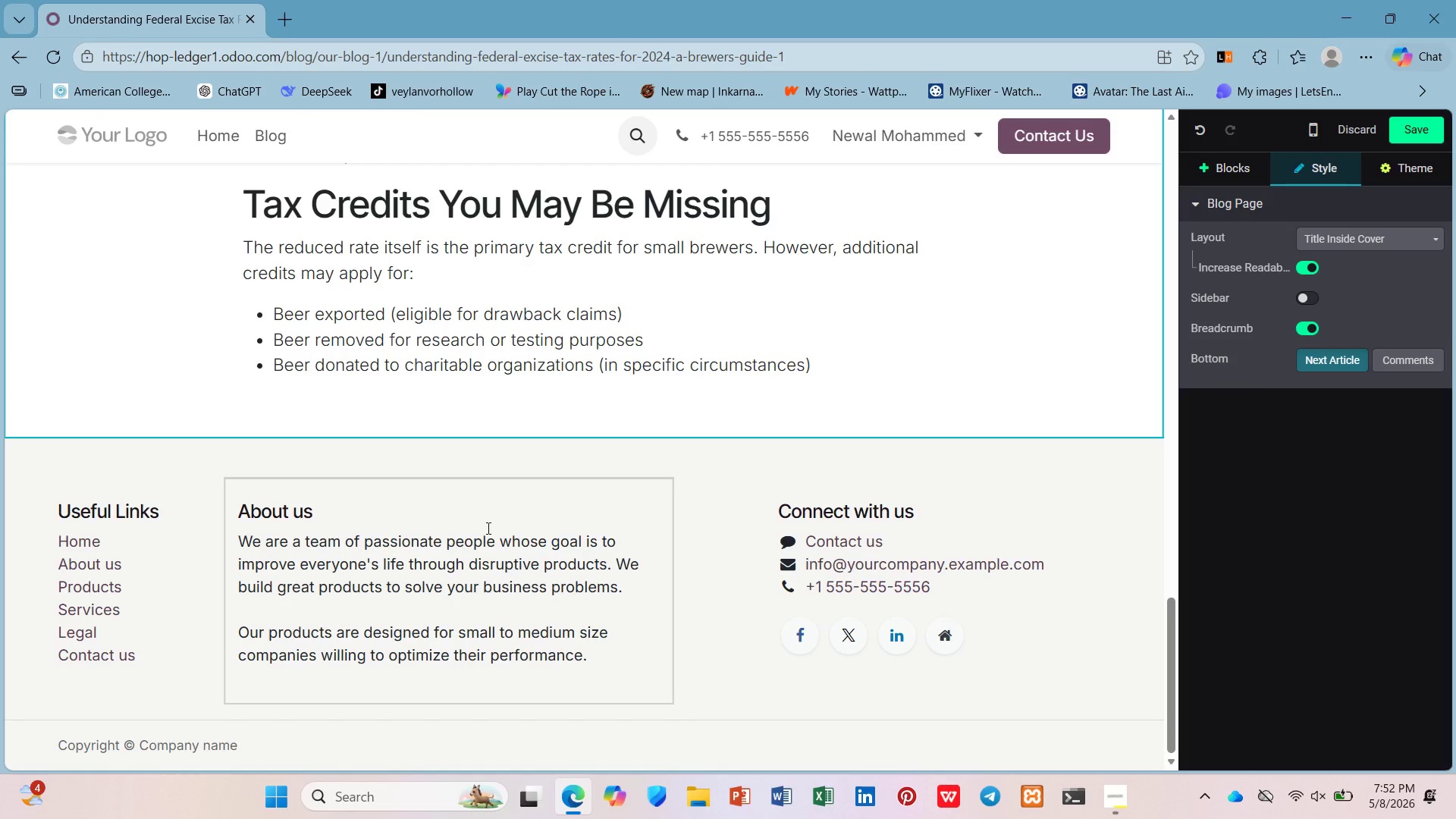 
key(Enter)
 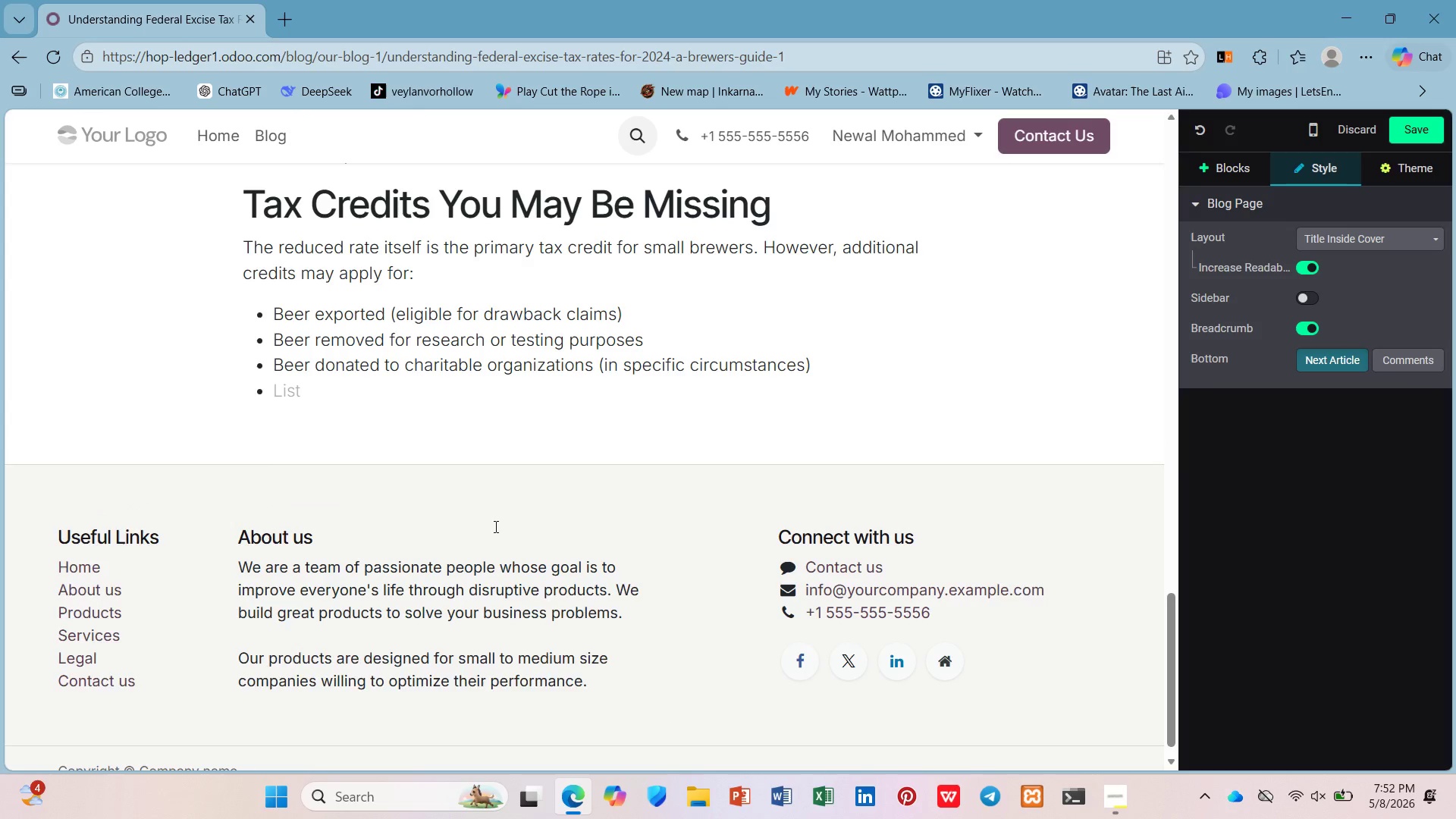 
key(Enter)
 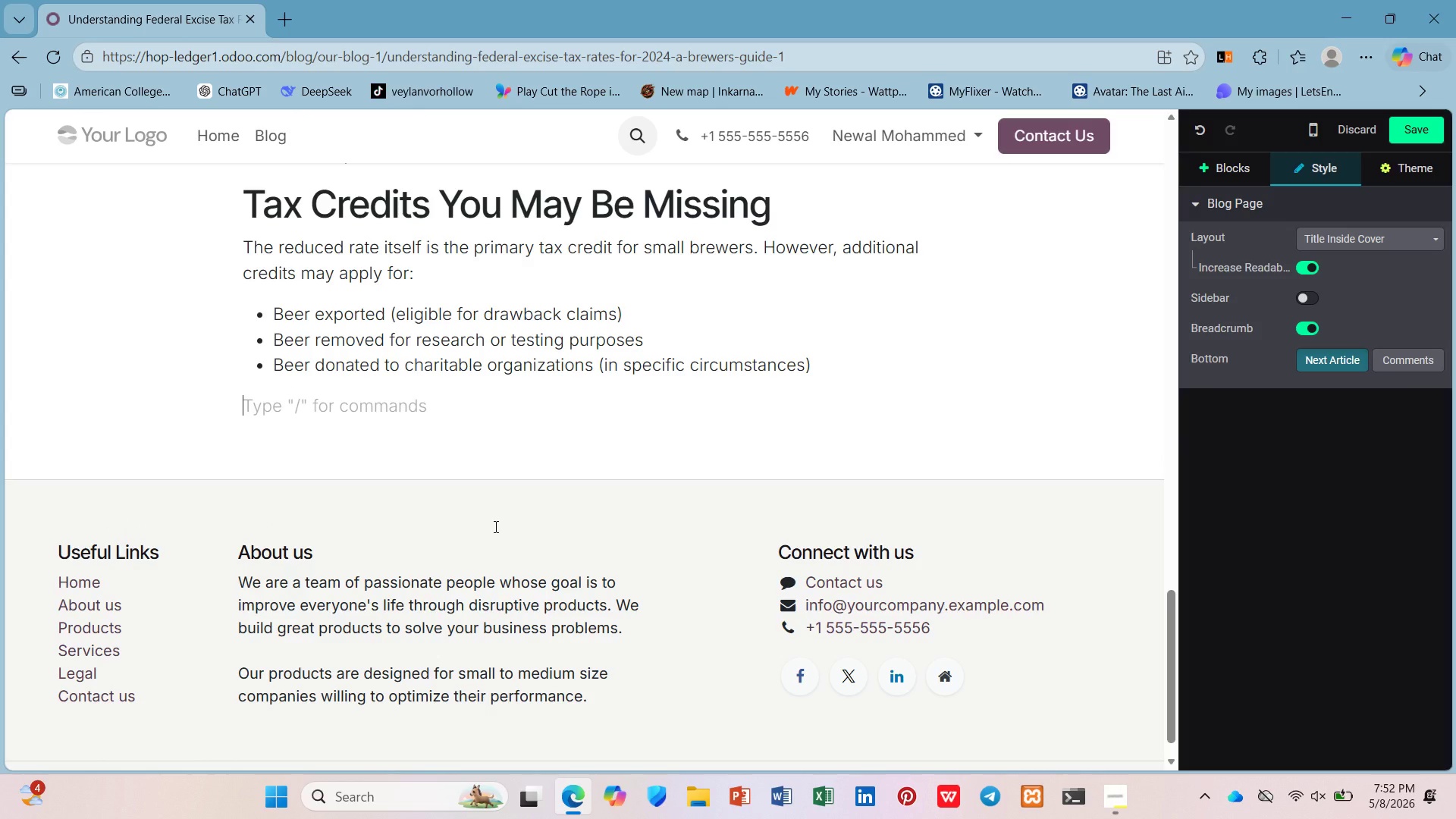 
key(Control+B)
 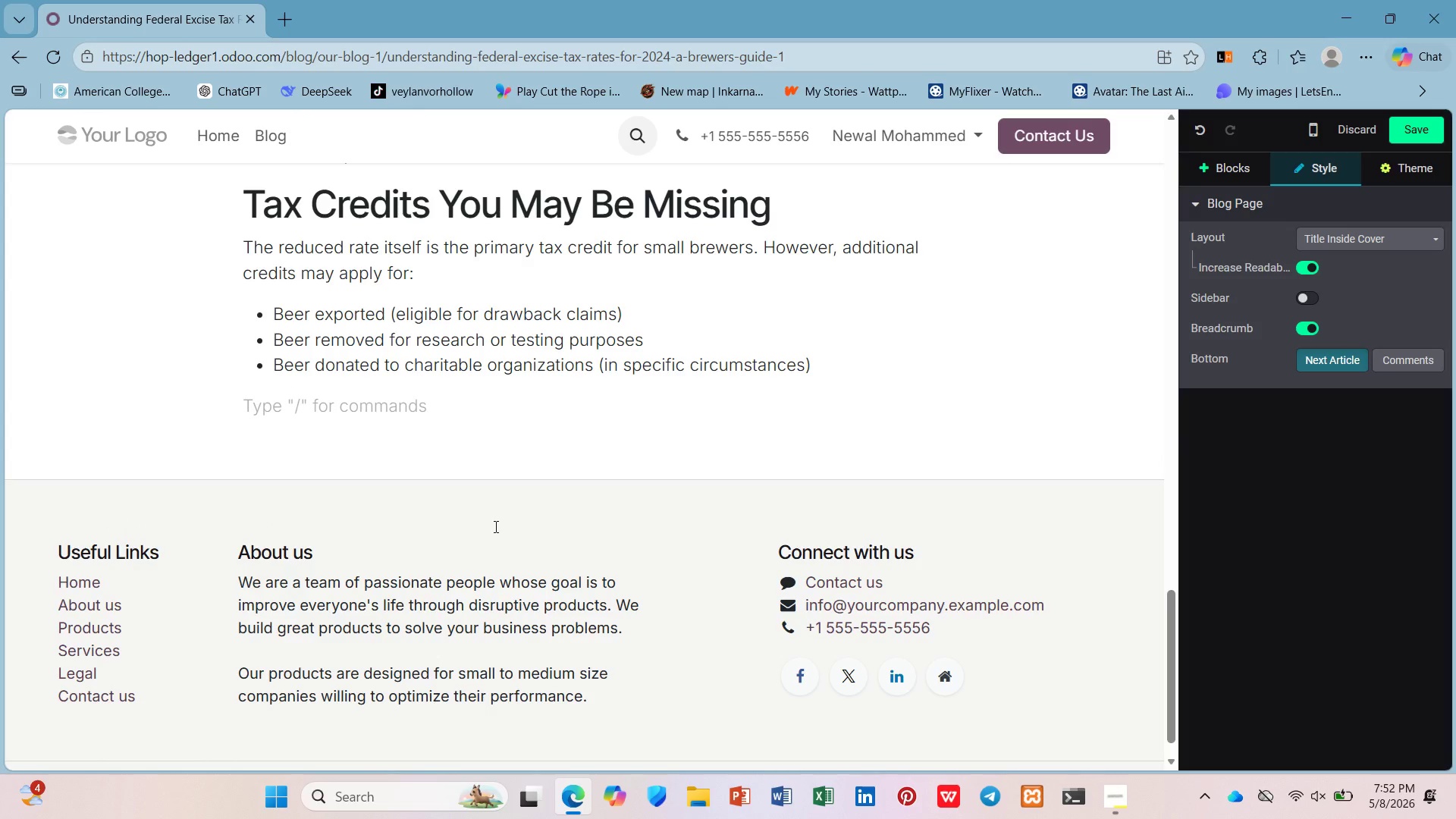 
type(Lead-)
 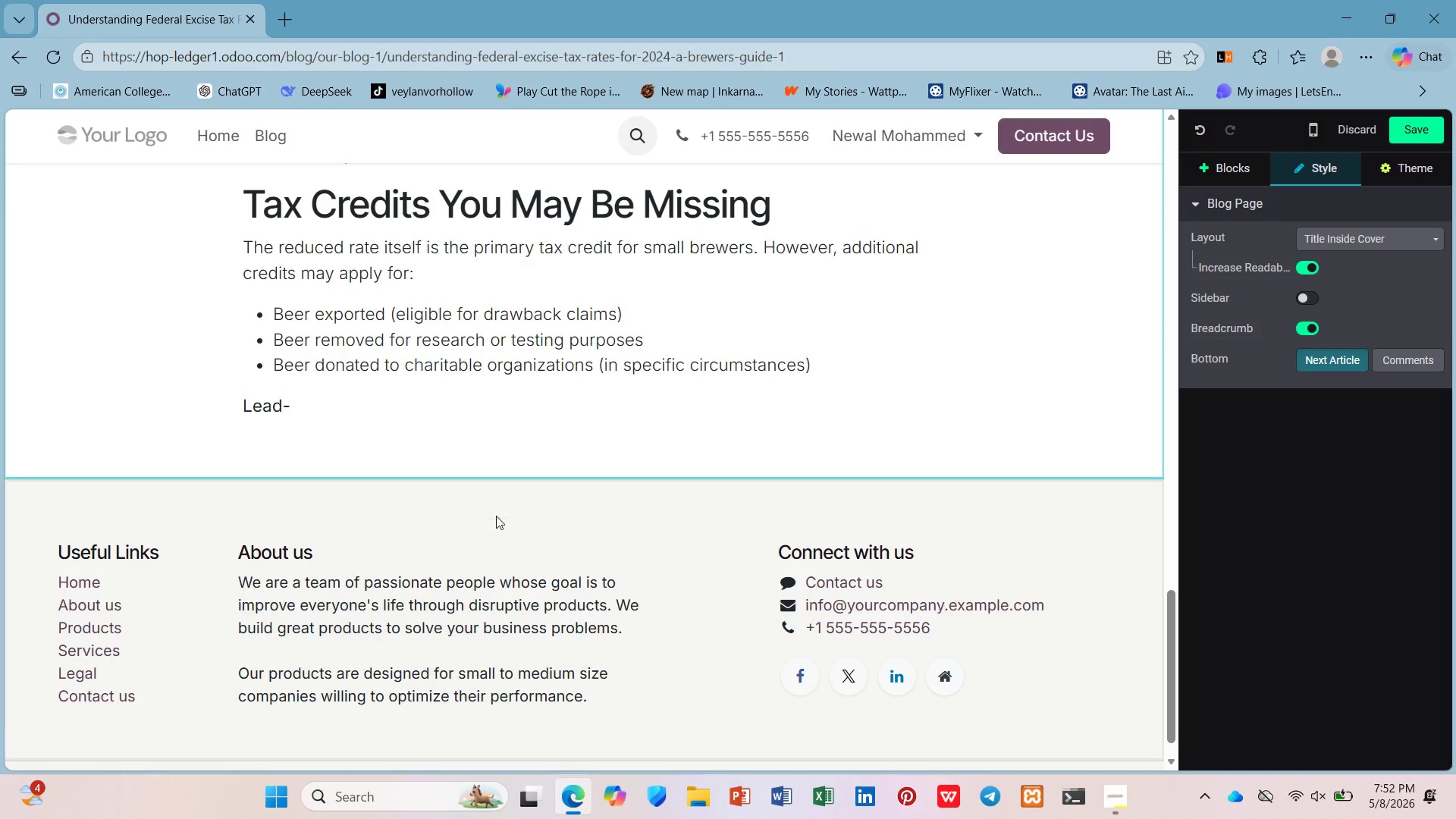 
type(magnet image placeholder )
 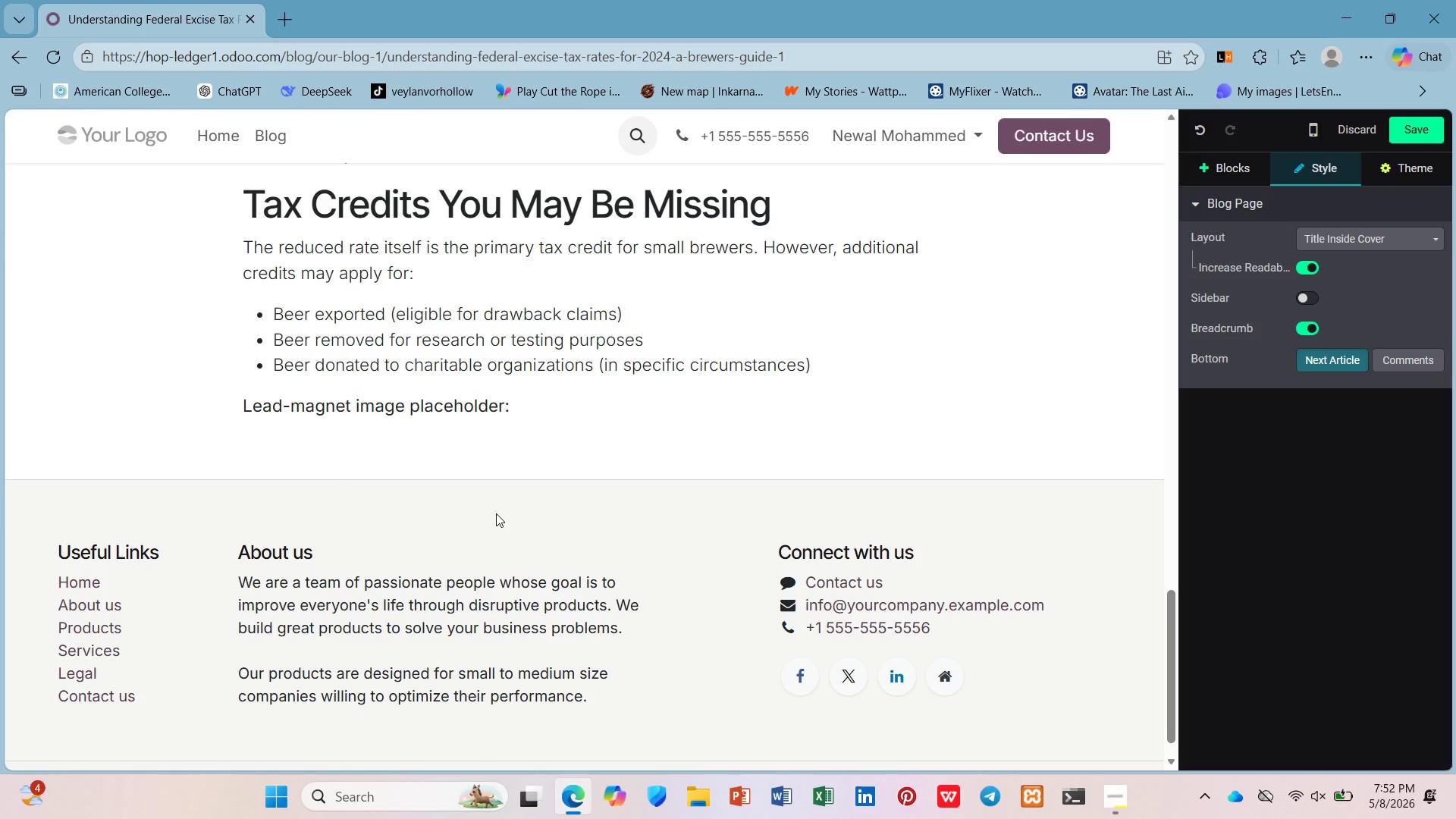 
hold_key(key=Semicolon, duration=0.33)
 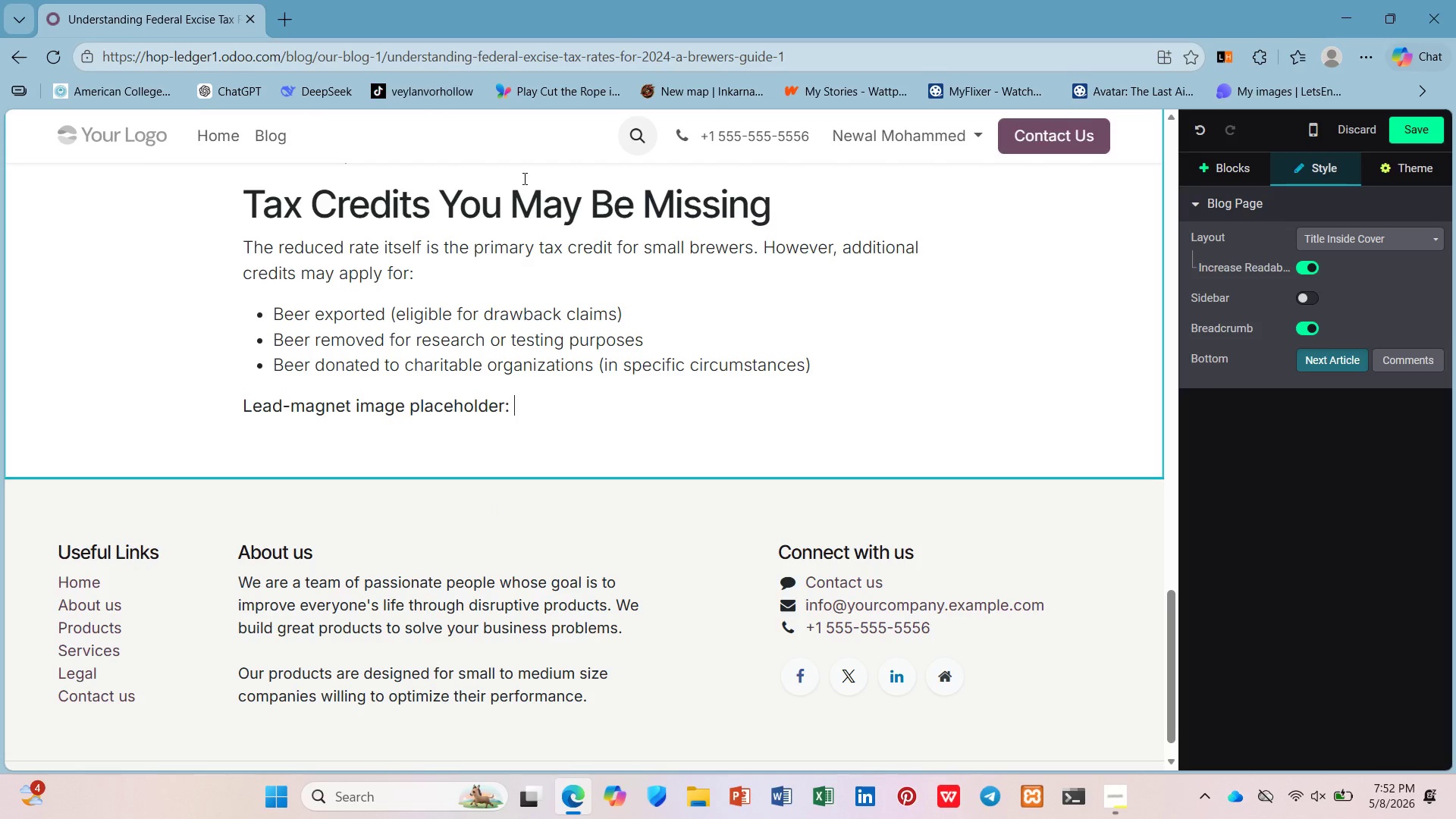 
left_click([290, 24])
 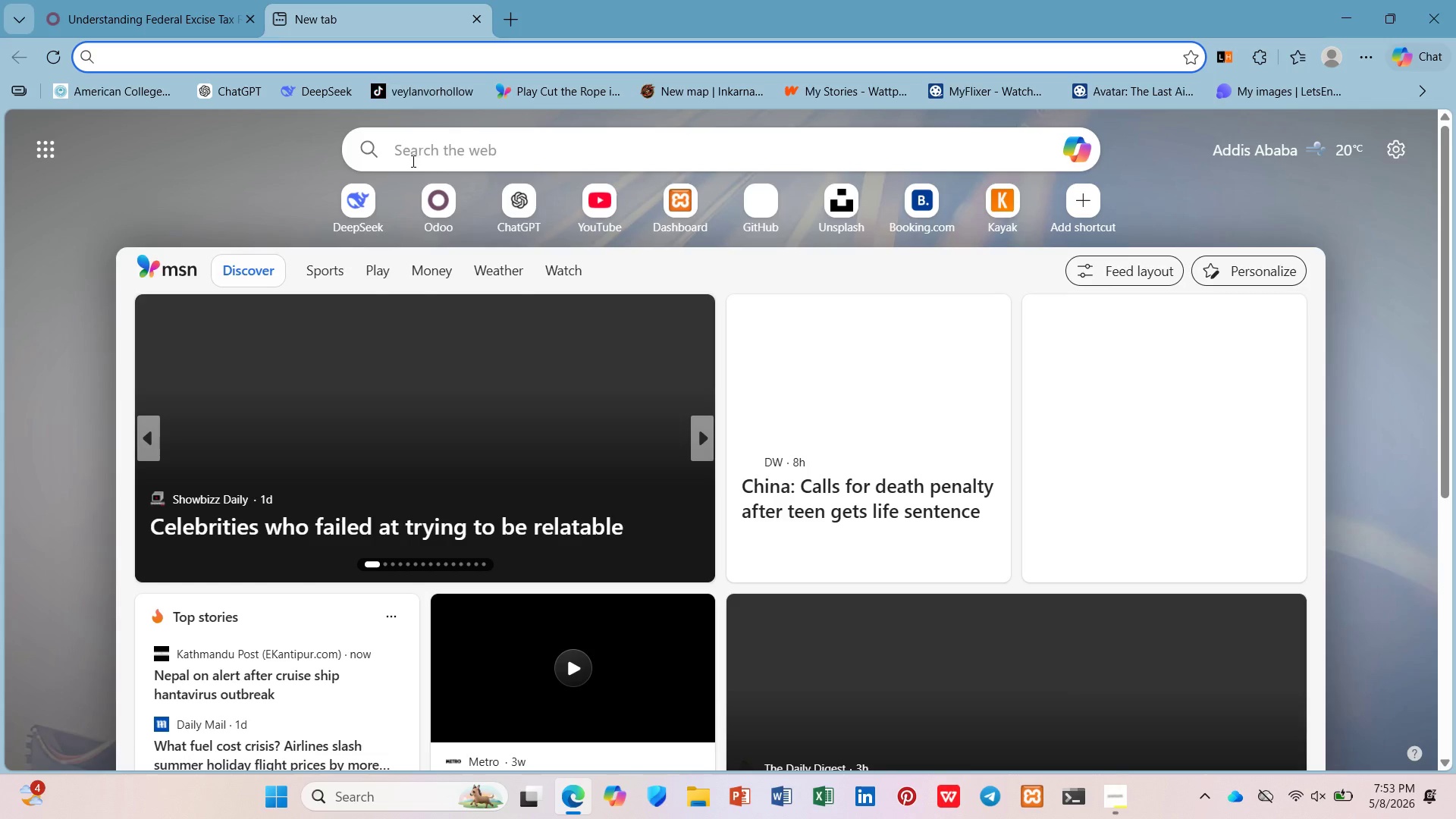 
type(image pla)
 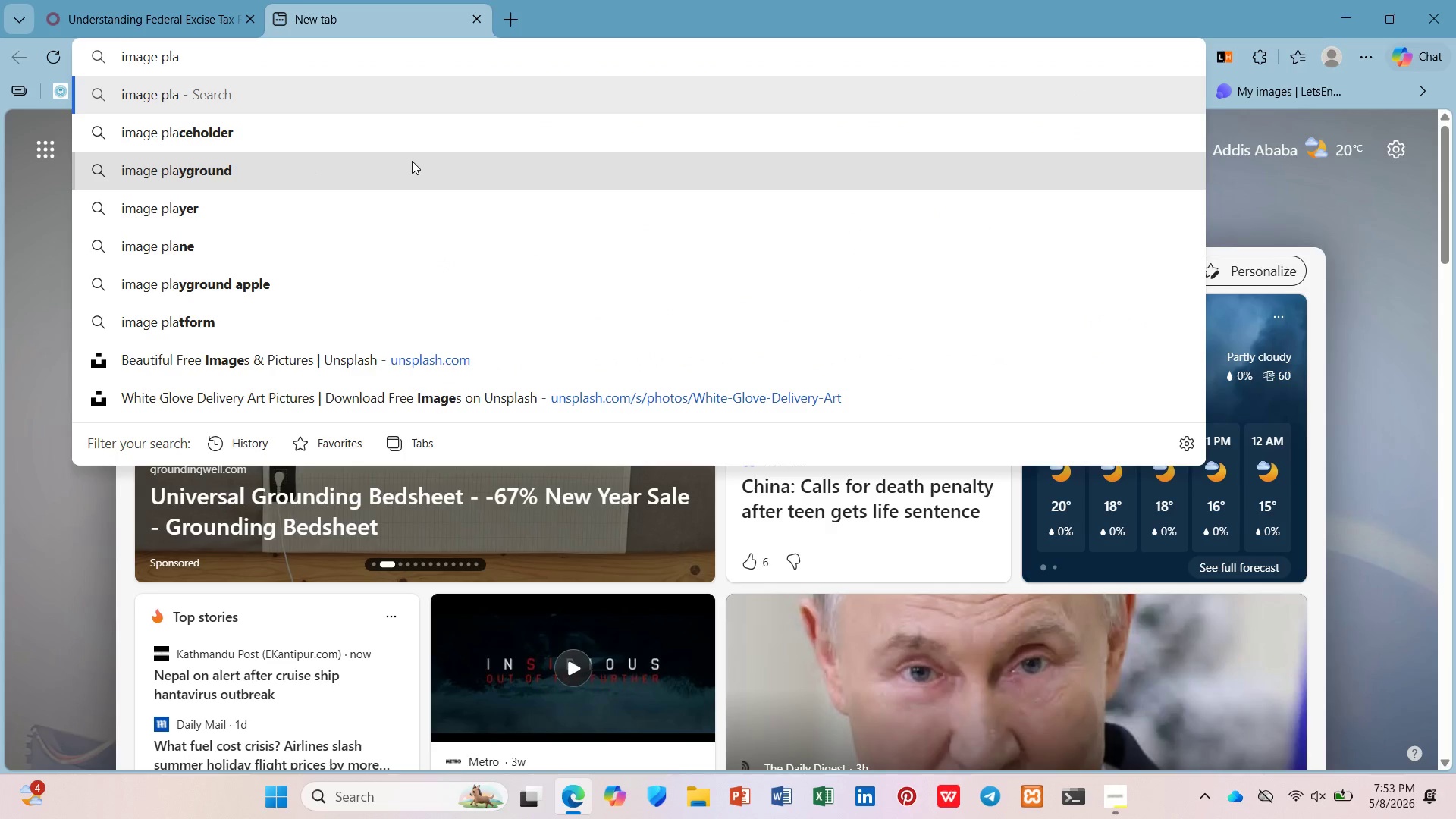 
key(ArrowDown)
 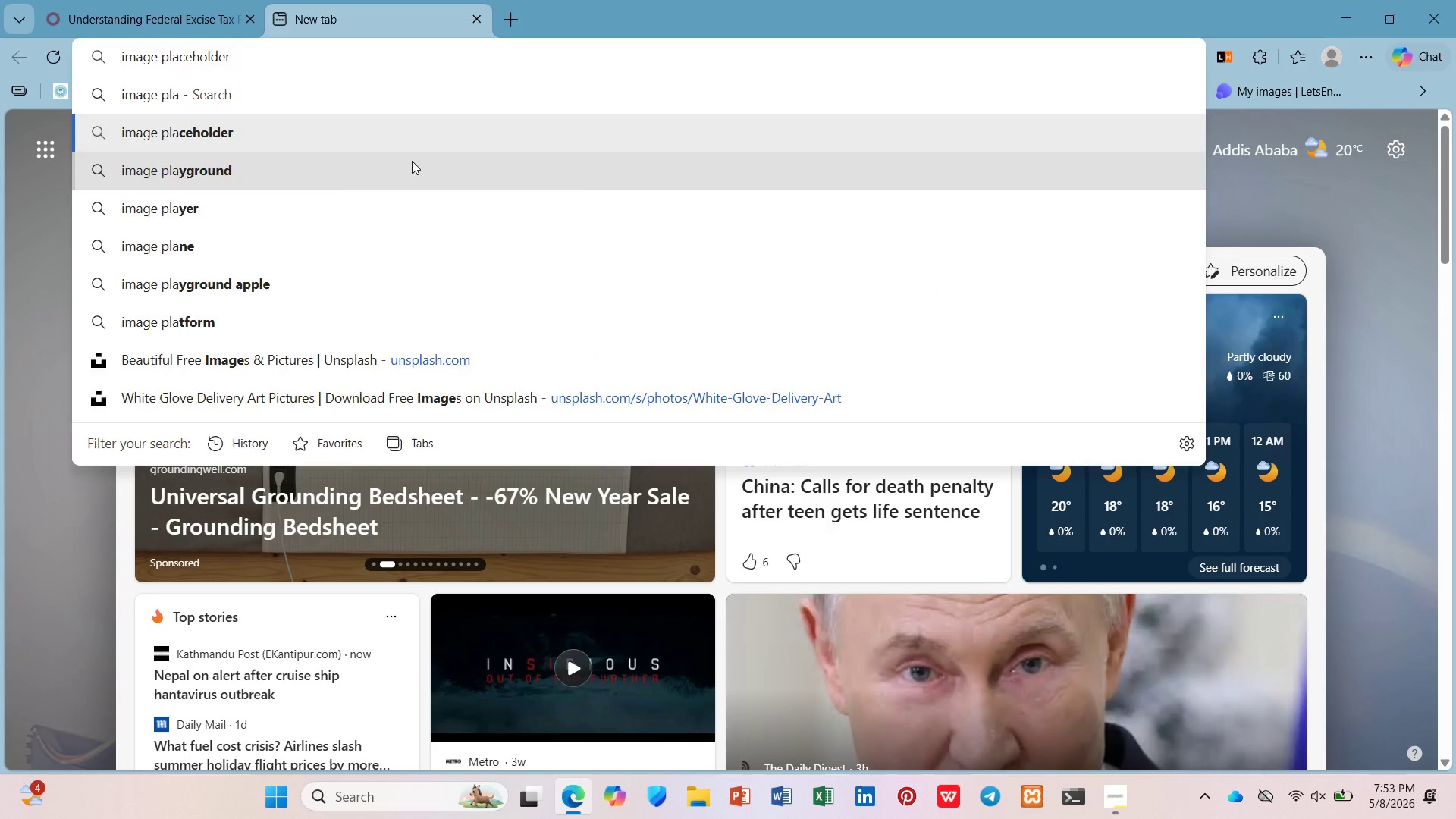 
key(Enter)
 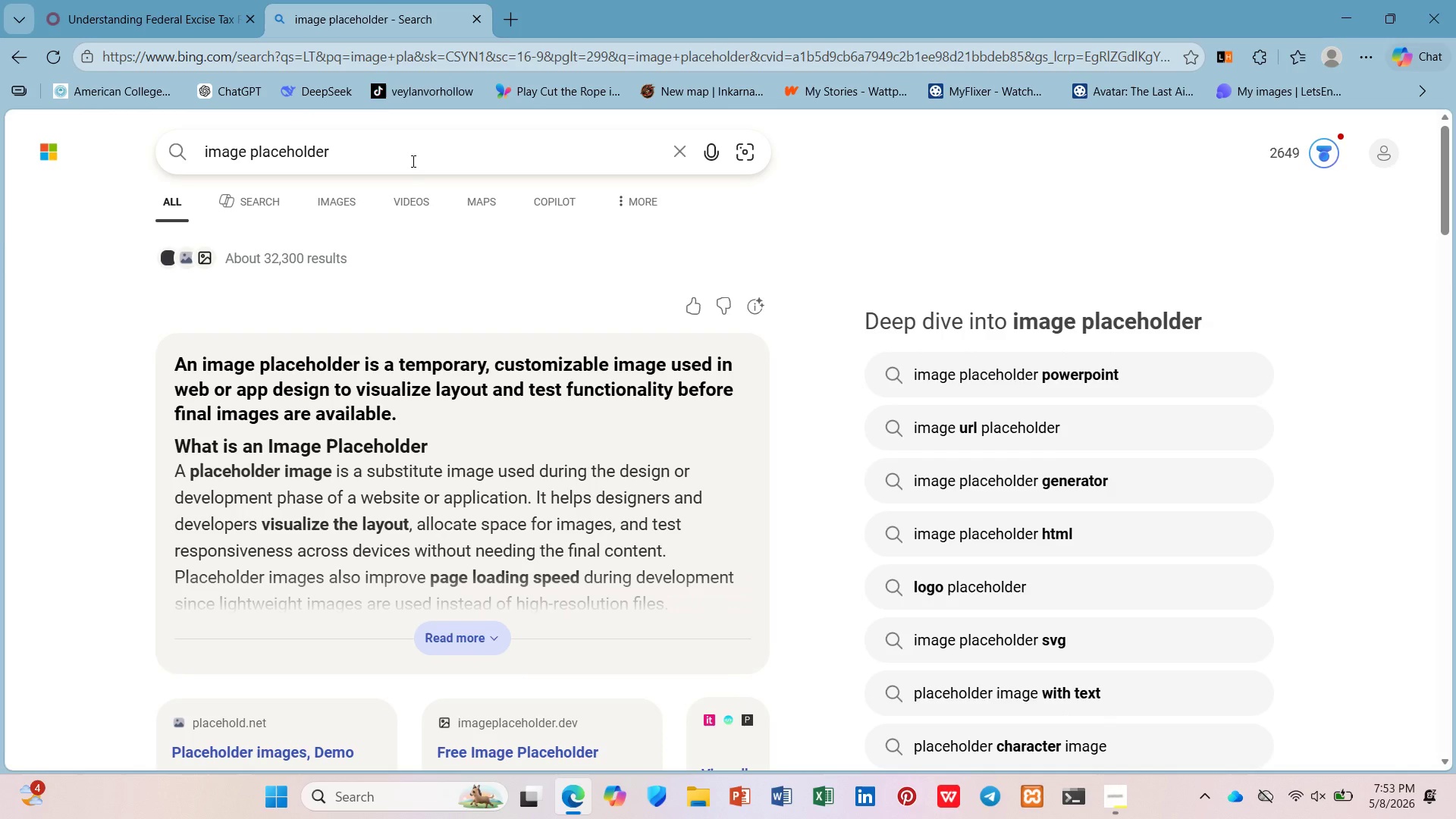 
wait(9.25)
 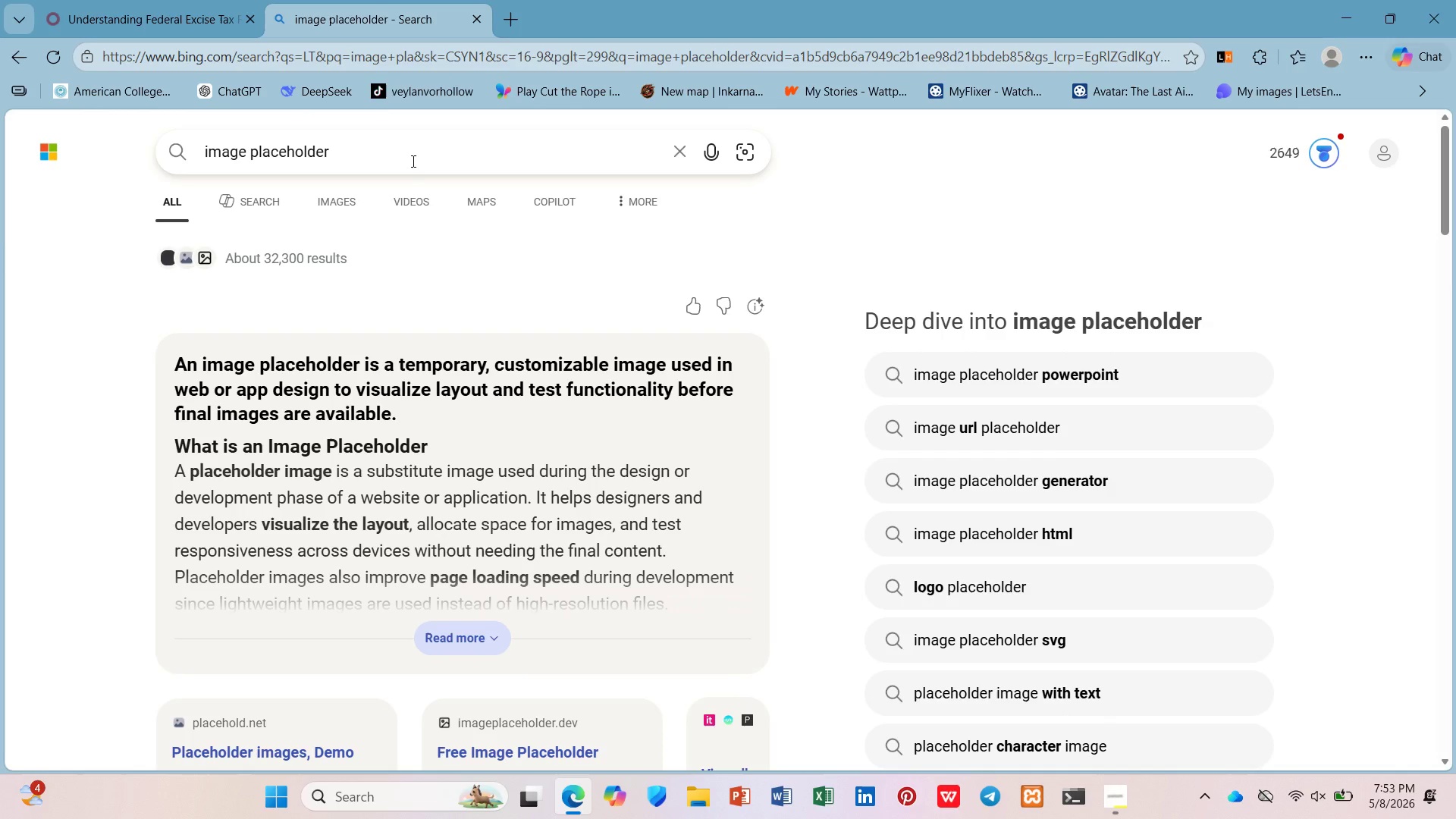 
scroll: coordinate [412, 160], scroll_direction: down, amount: 6.0
 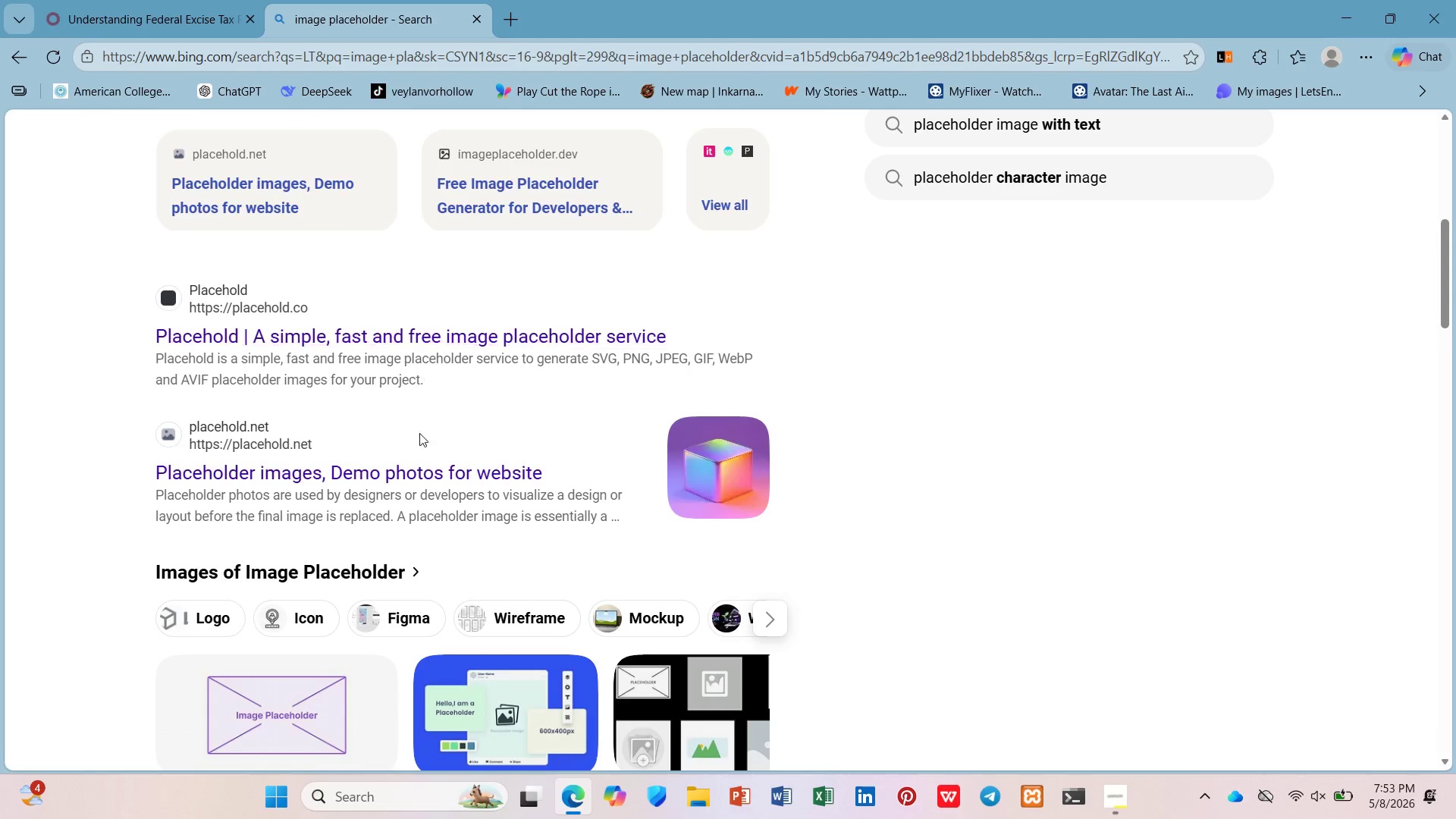 
wait(8.01)
 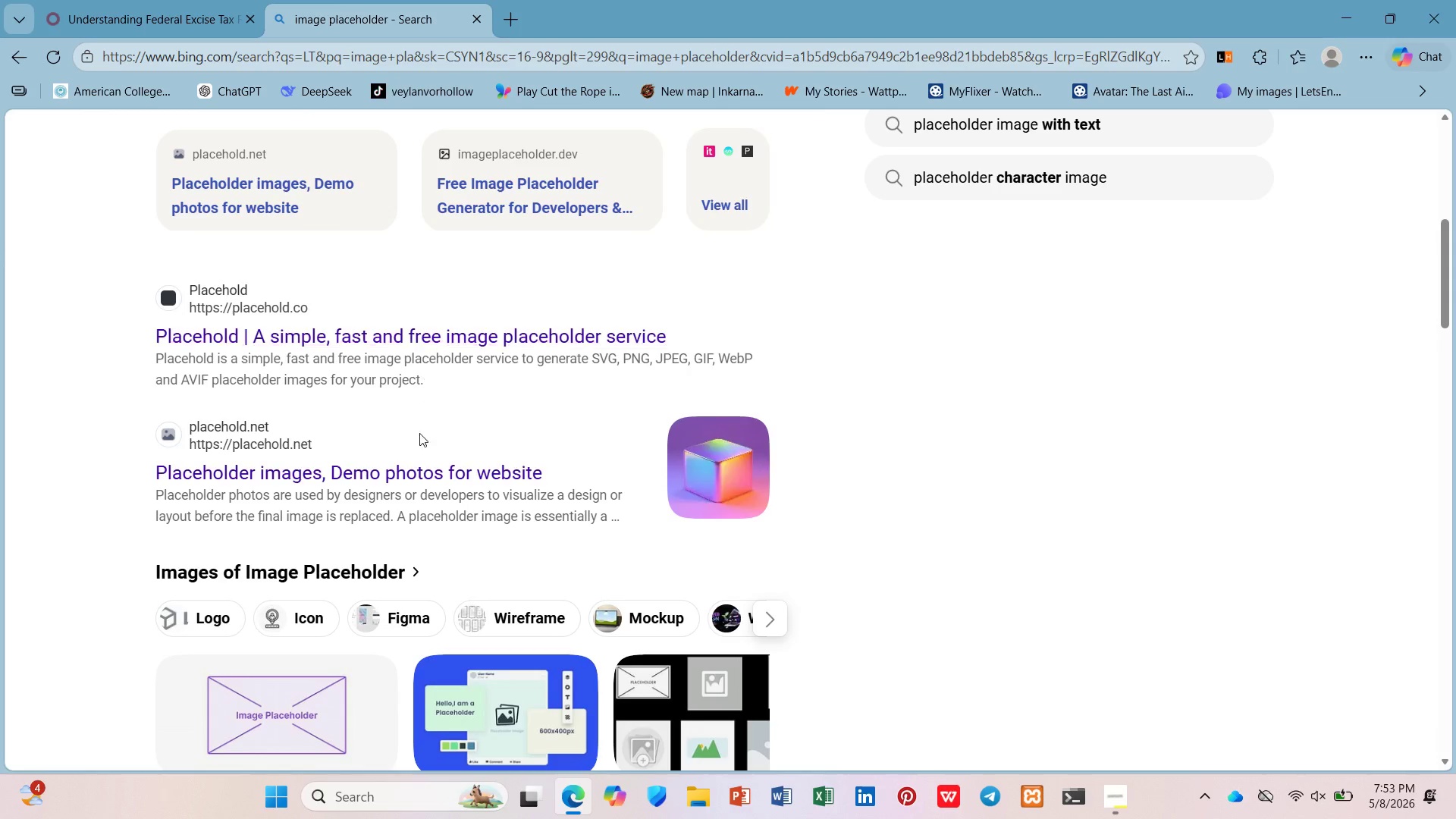 
scroll: coordinate [303, 447], scroll_direction: down, amount: 2.0
 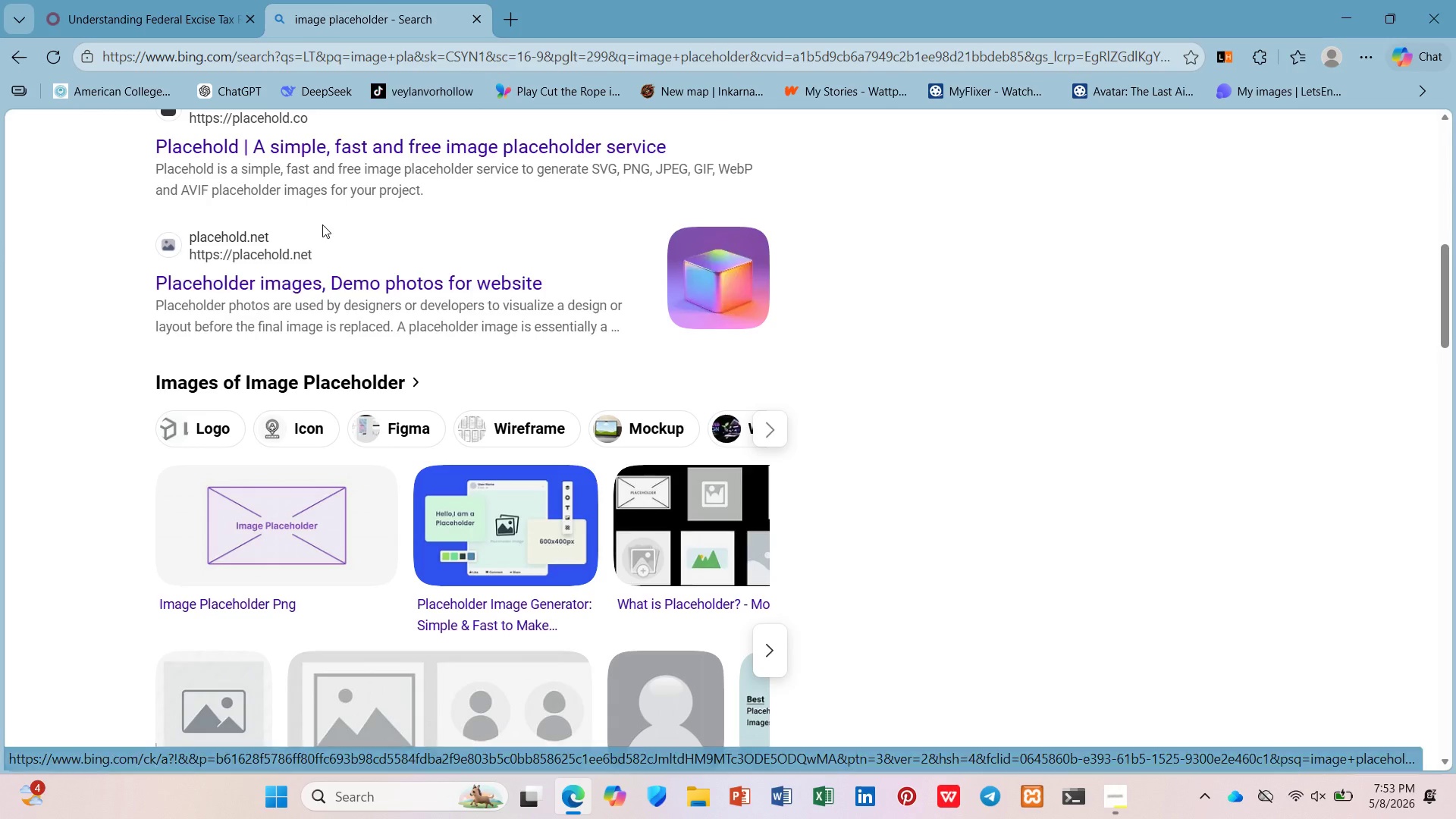 
left_click([325, 287])
 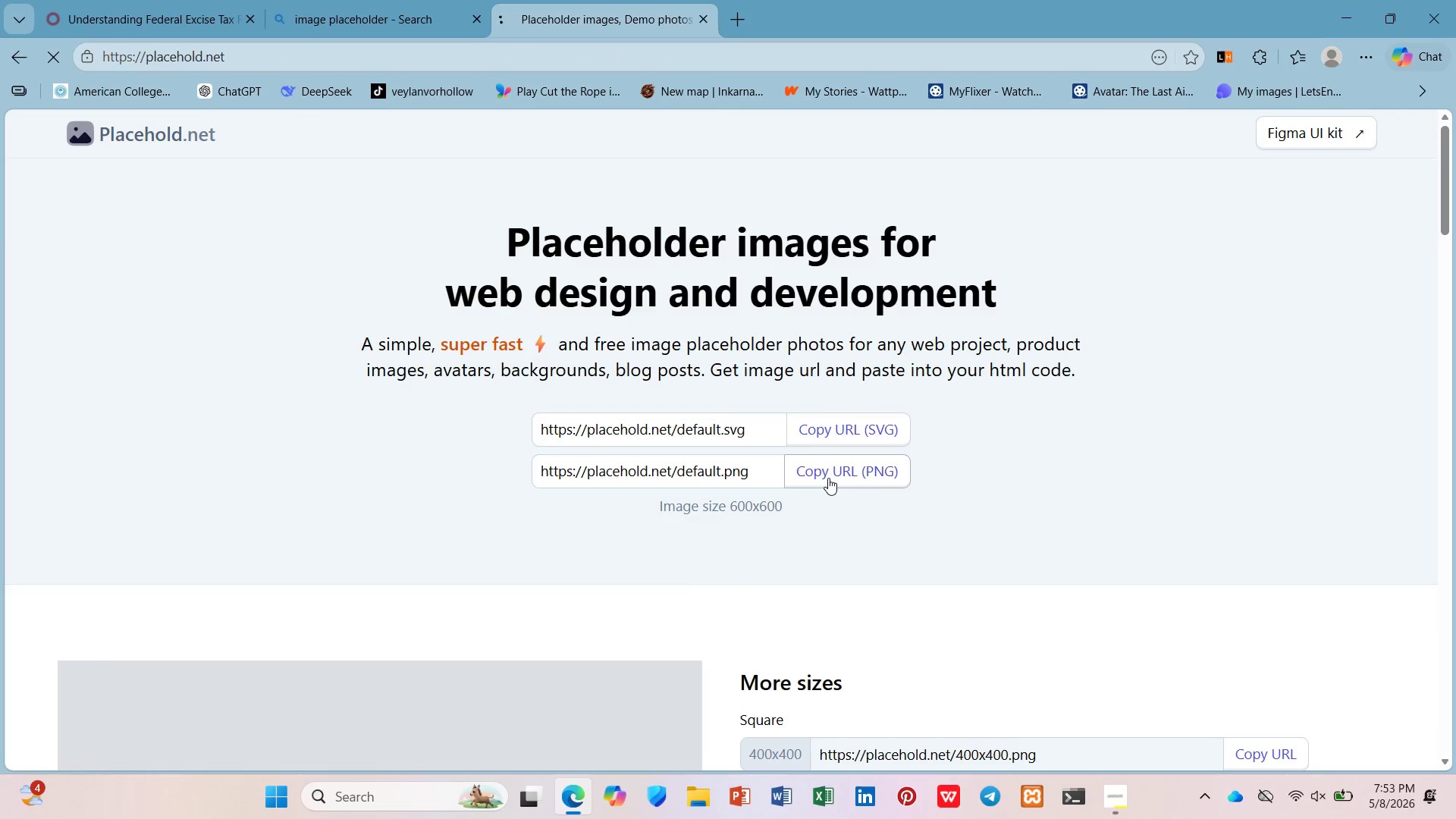 
wait(14.39)
 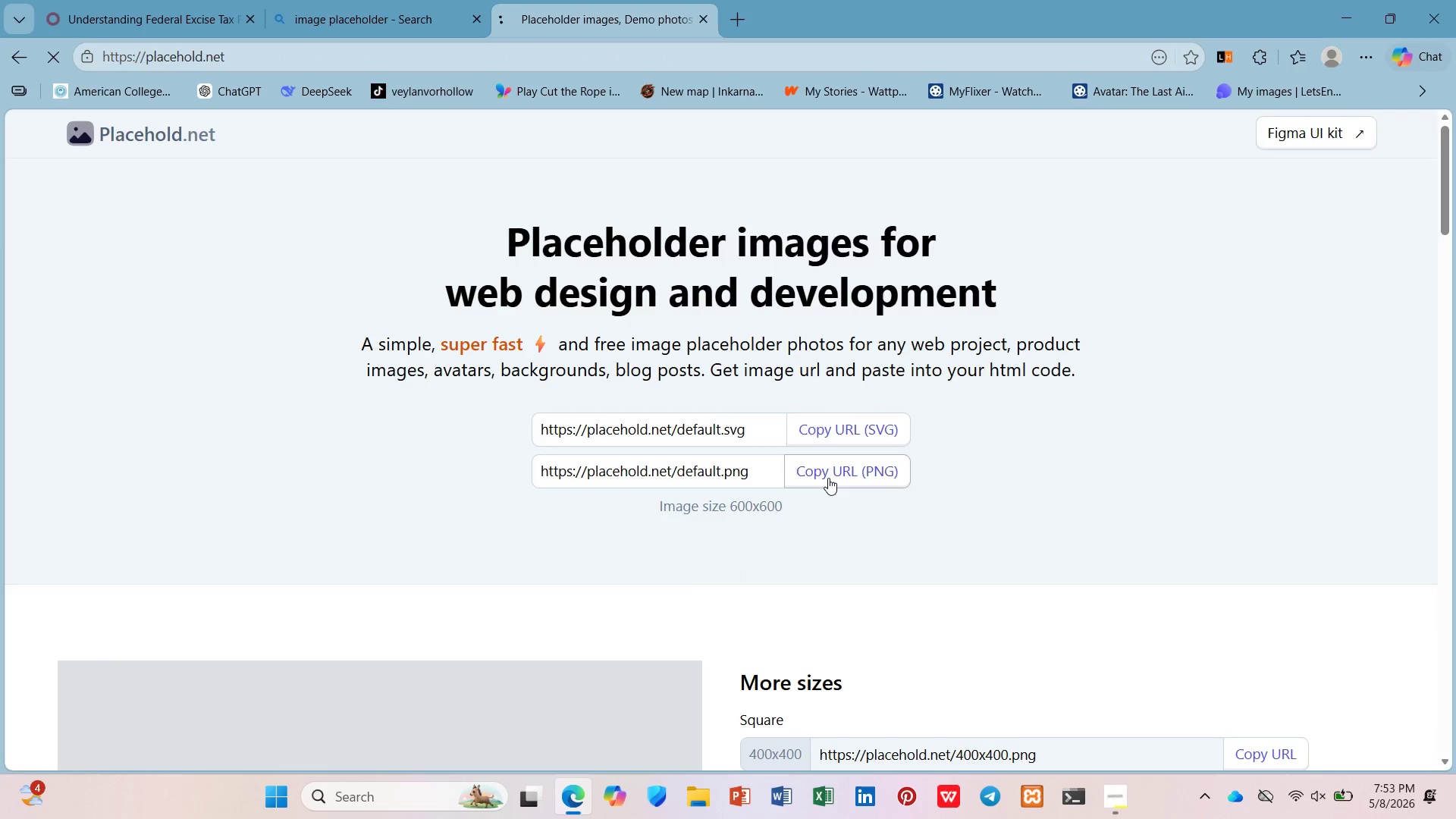 
left_click([826, 467])
 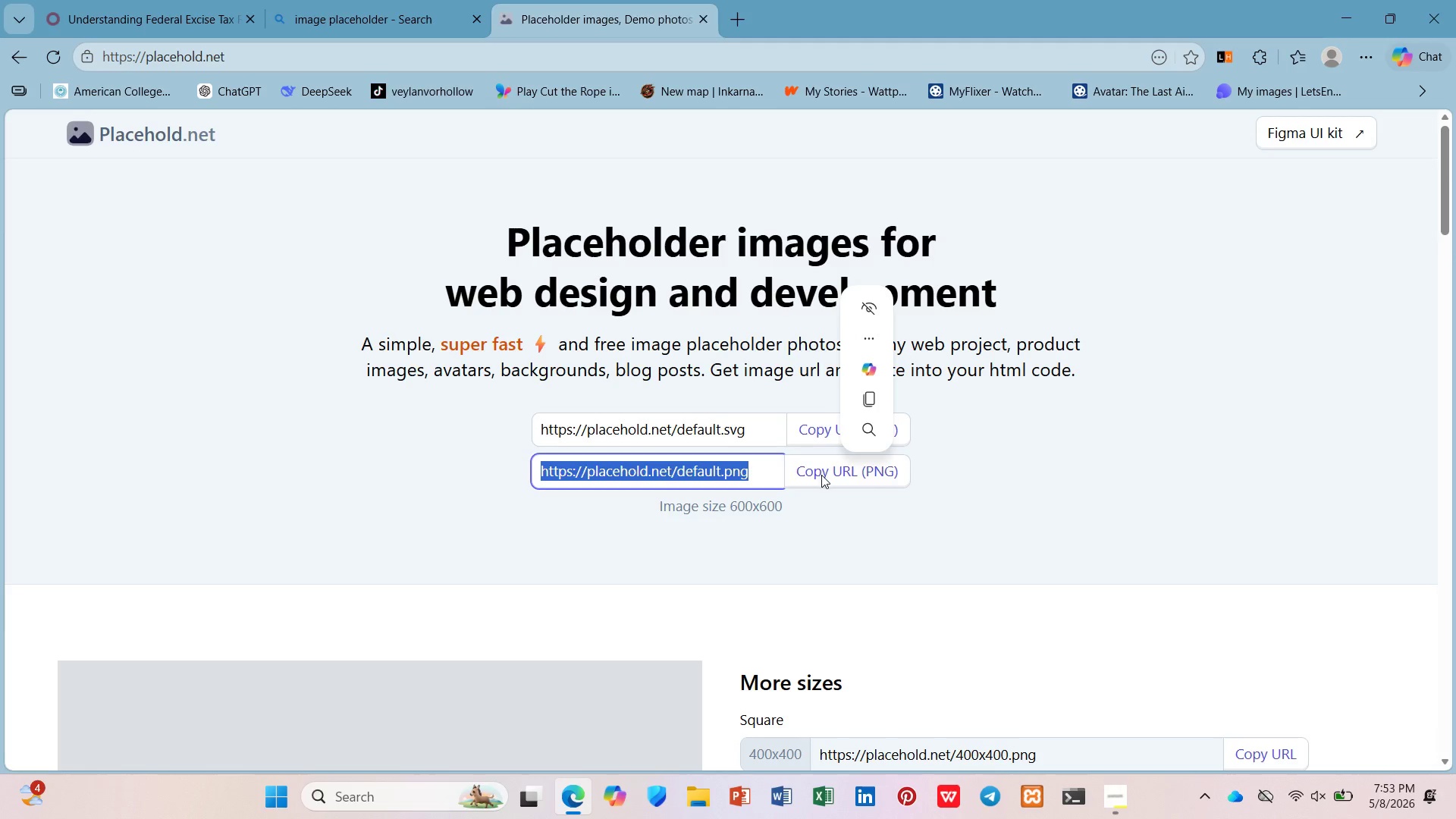 
left_click([821, 475])
 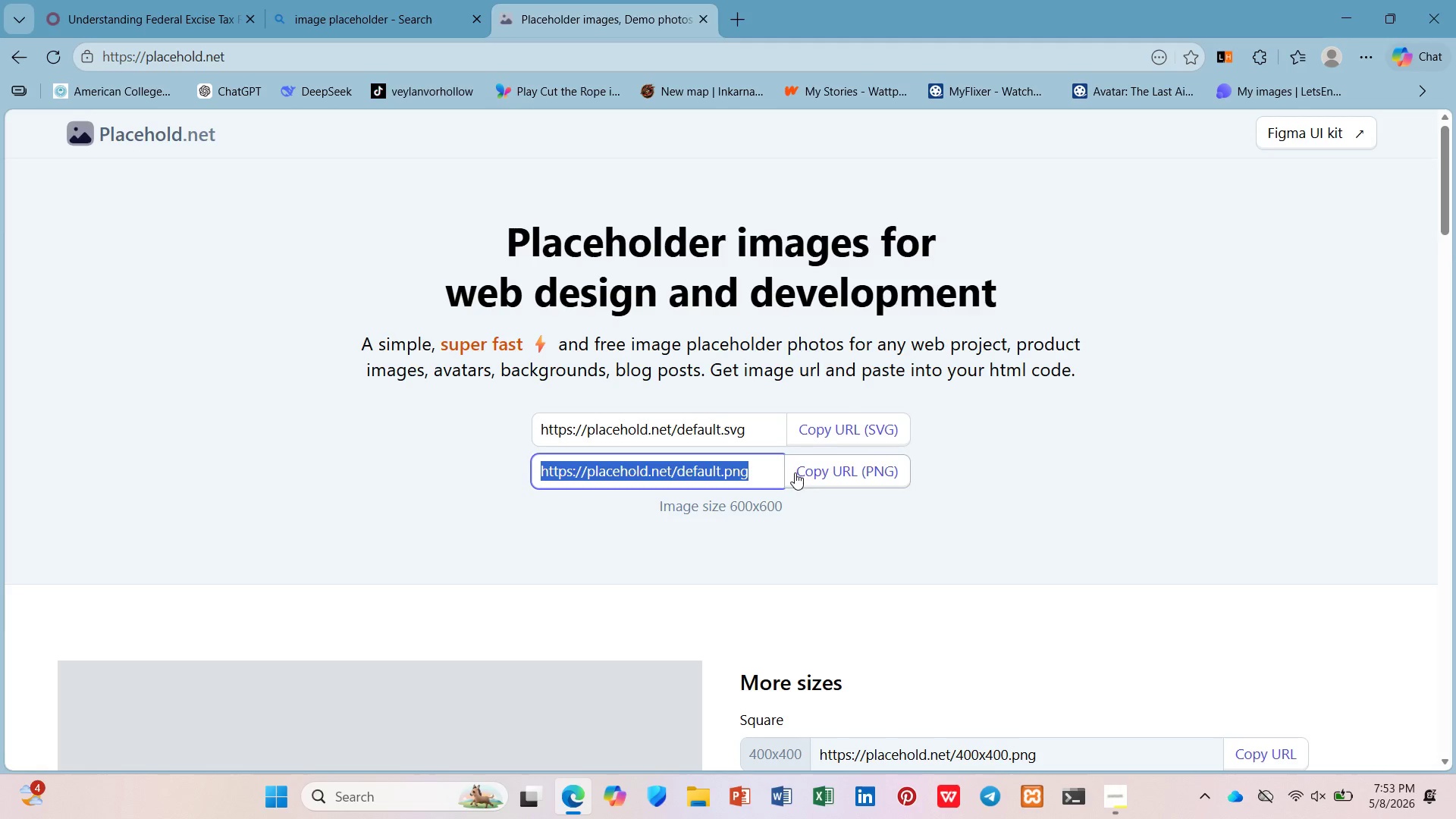 
key(Control+C)
 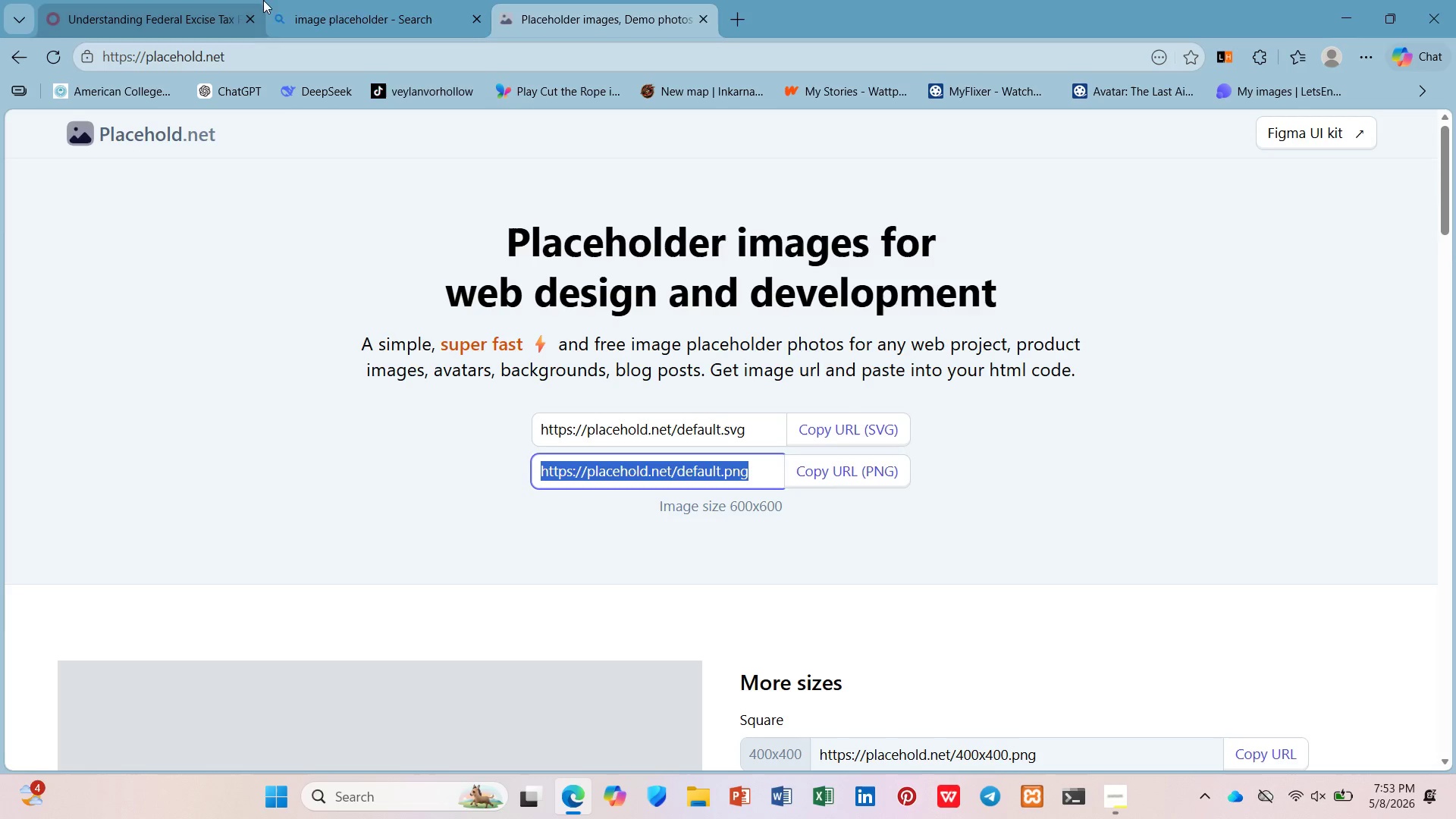 
left_click([281, 0])
 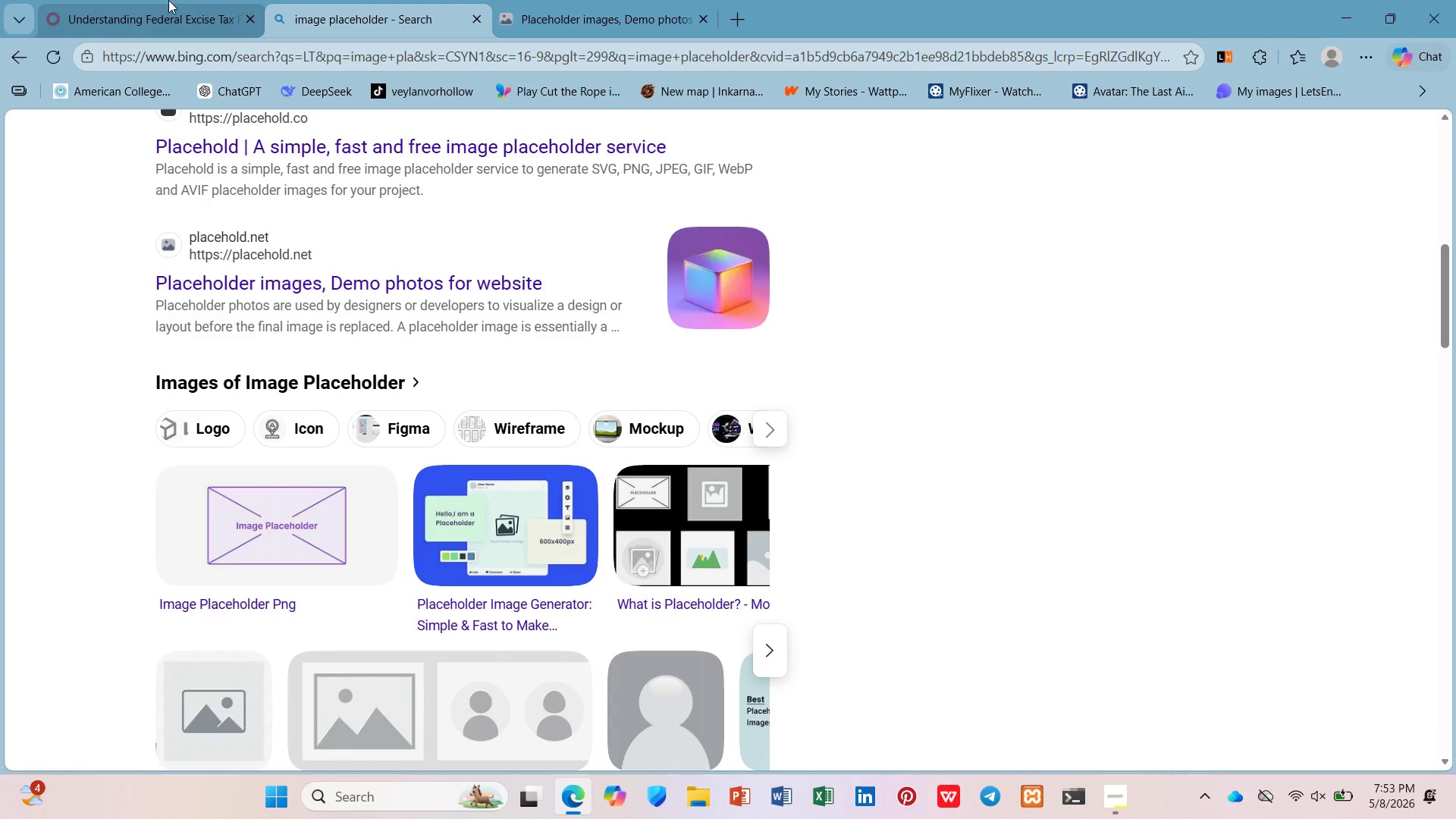 
left_click([168, 0])
 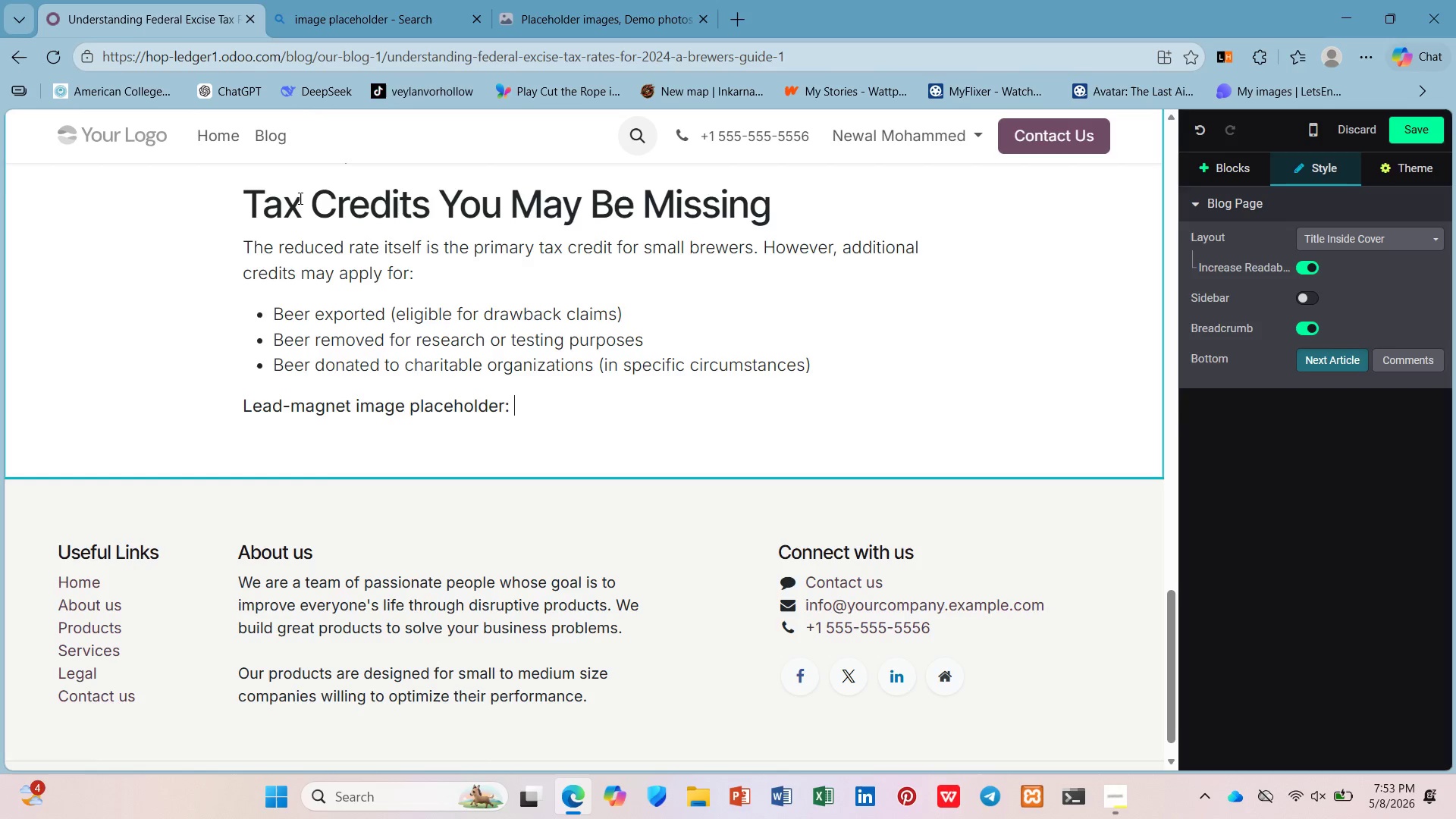 
key(Control+V)
 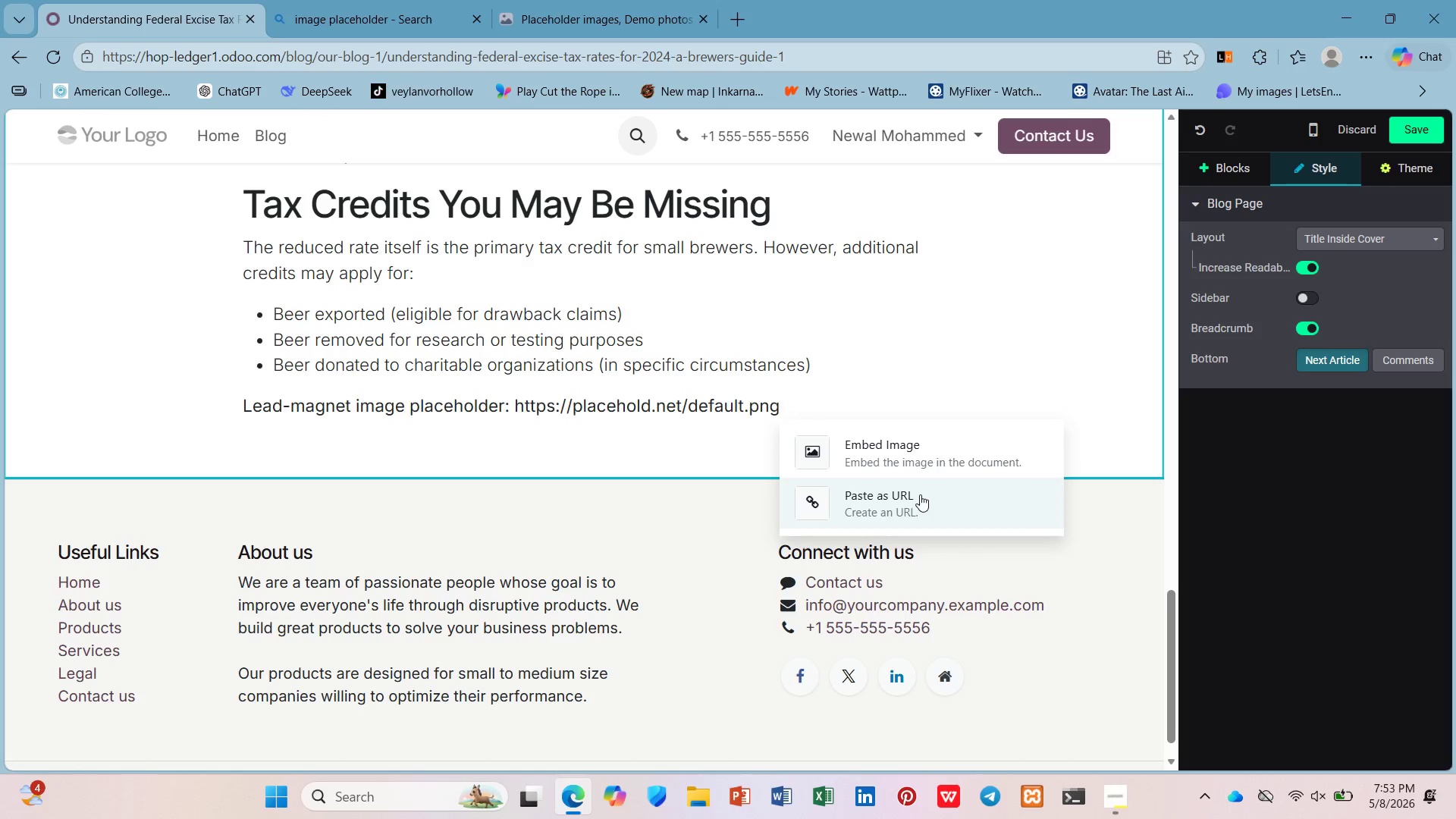 
left_click([920, 475])
 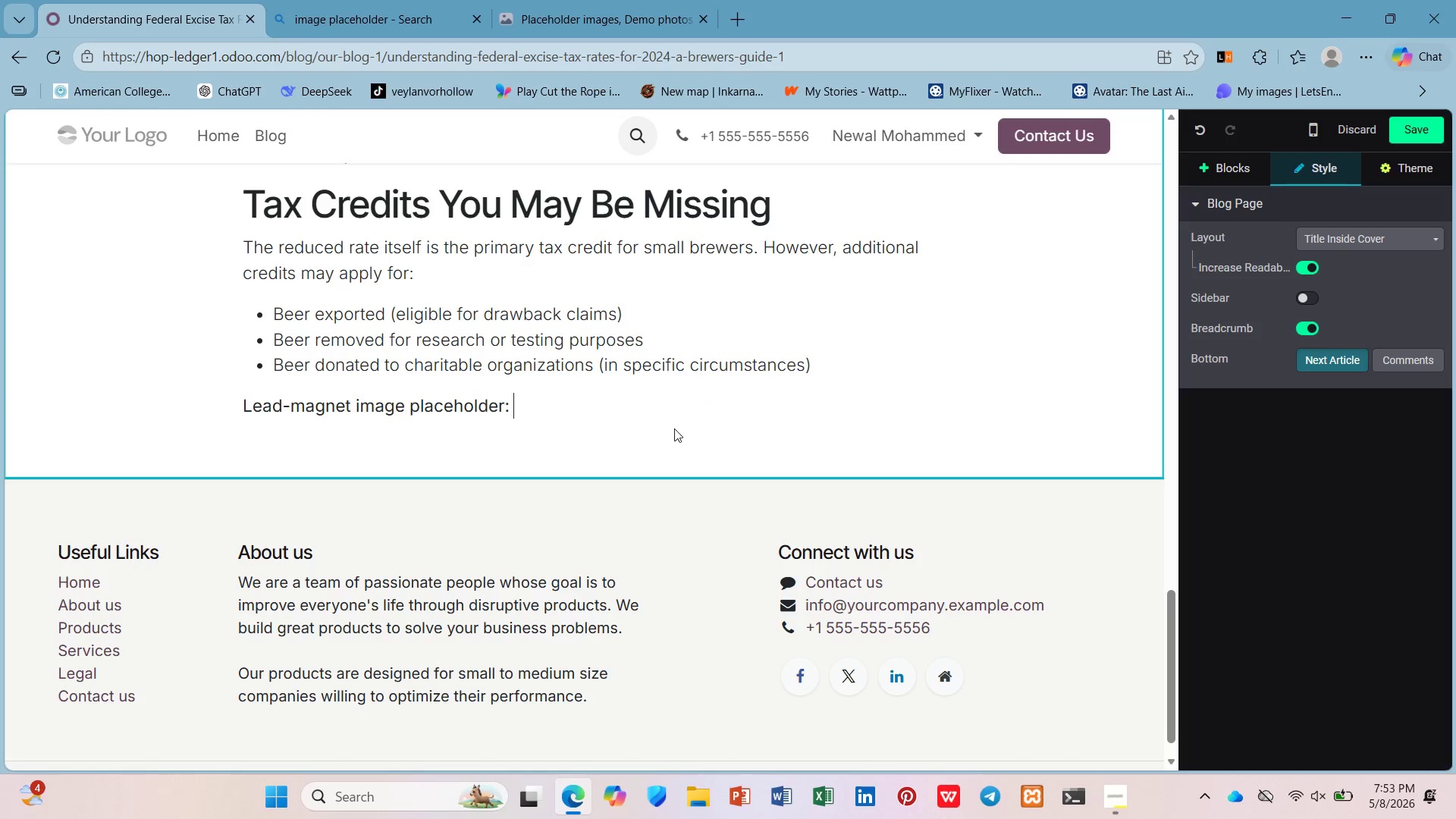 
left_click([619, 419])
 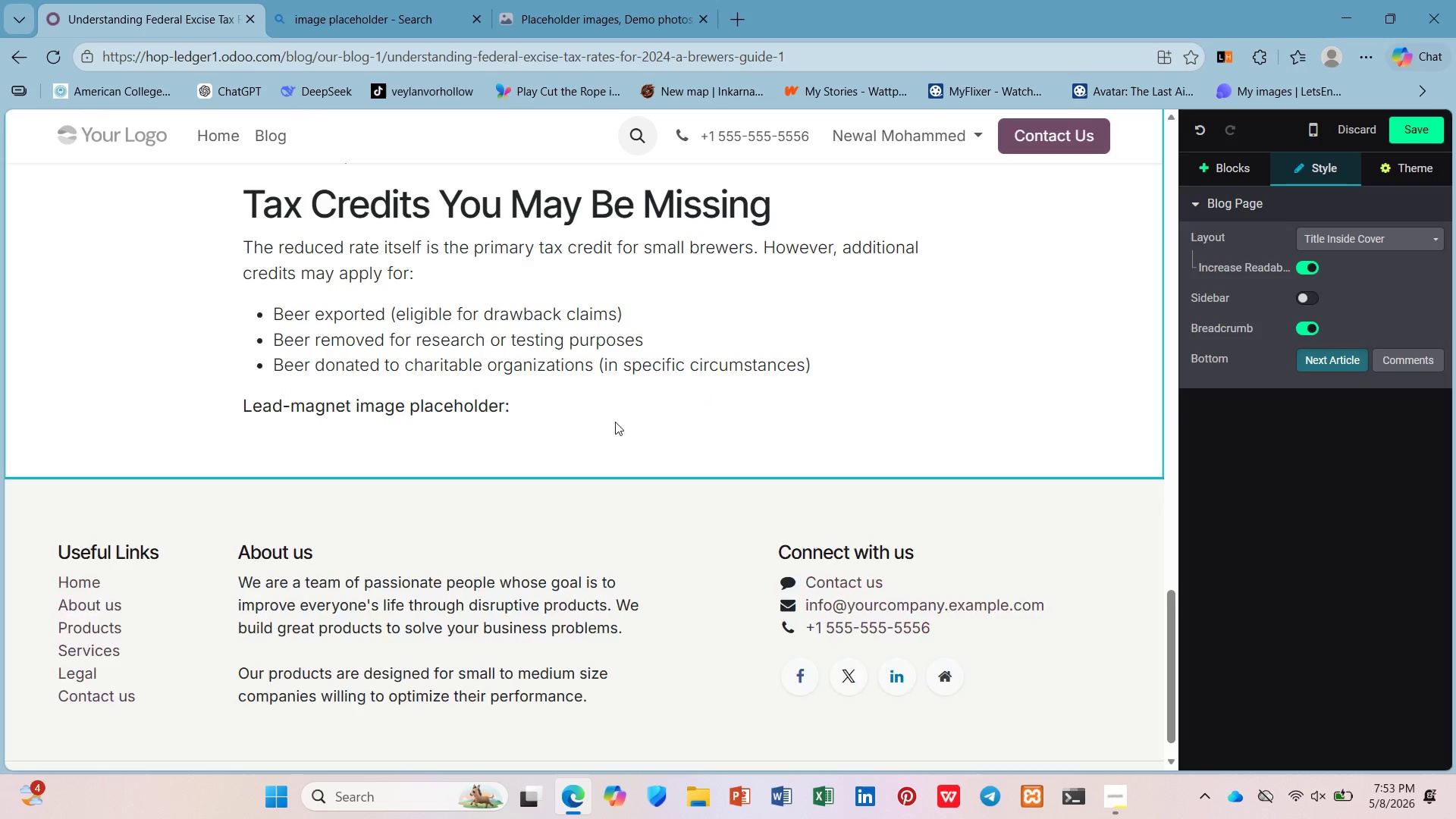 
key(Control+Z)
 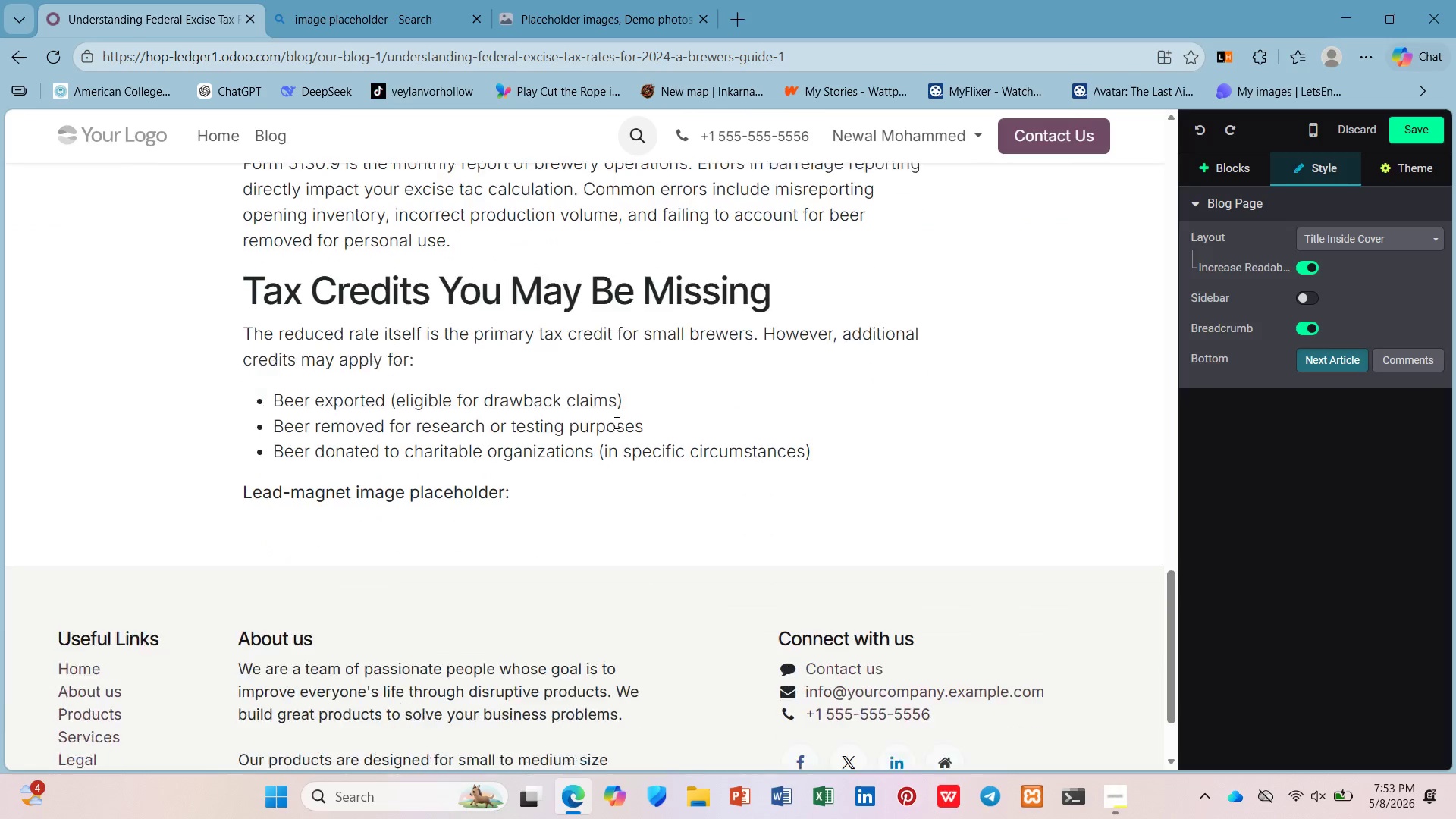 
key(Control+Y)
 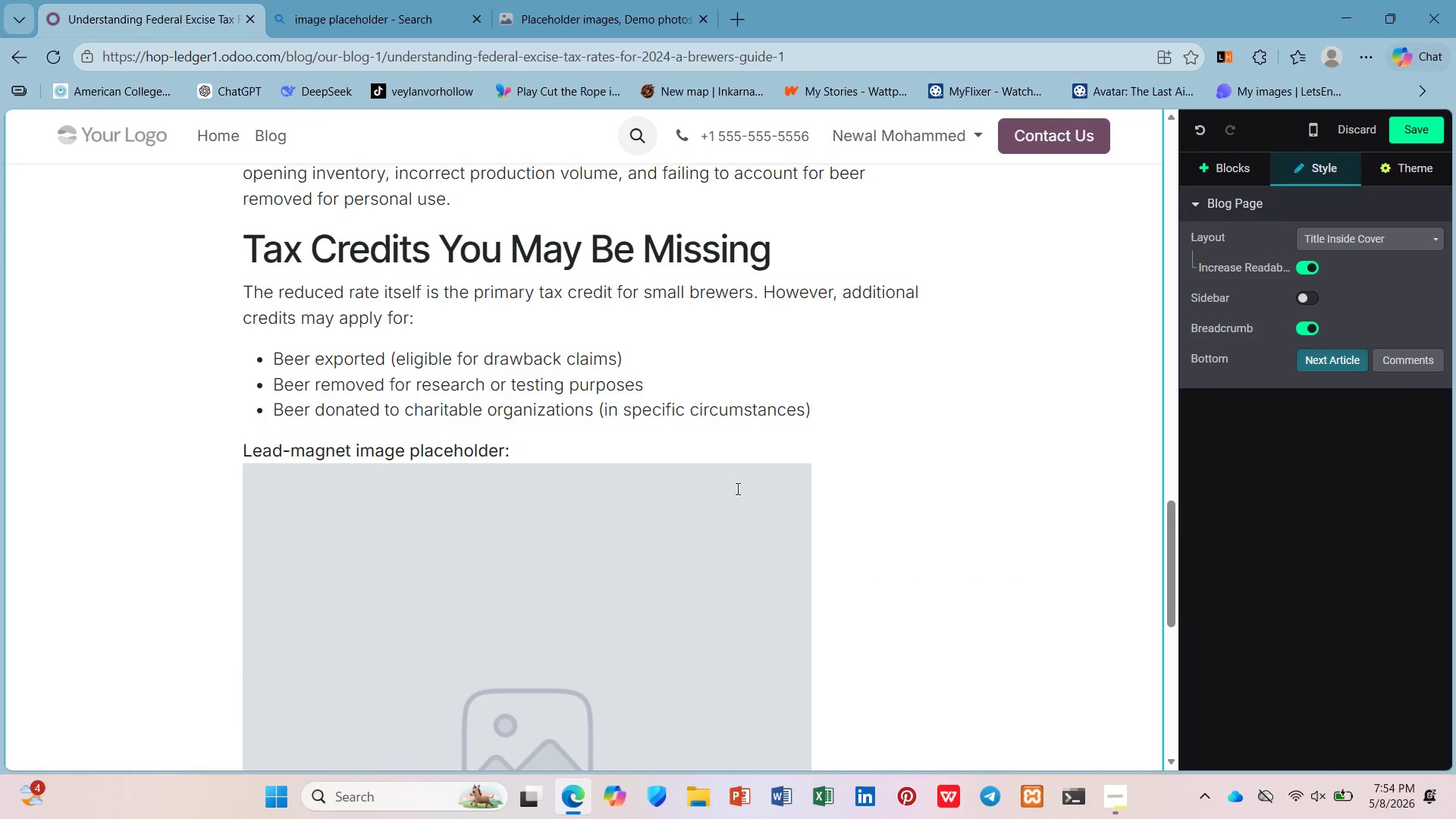 
wait(5.36)
 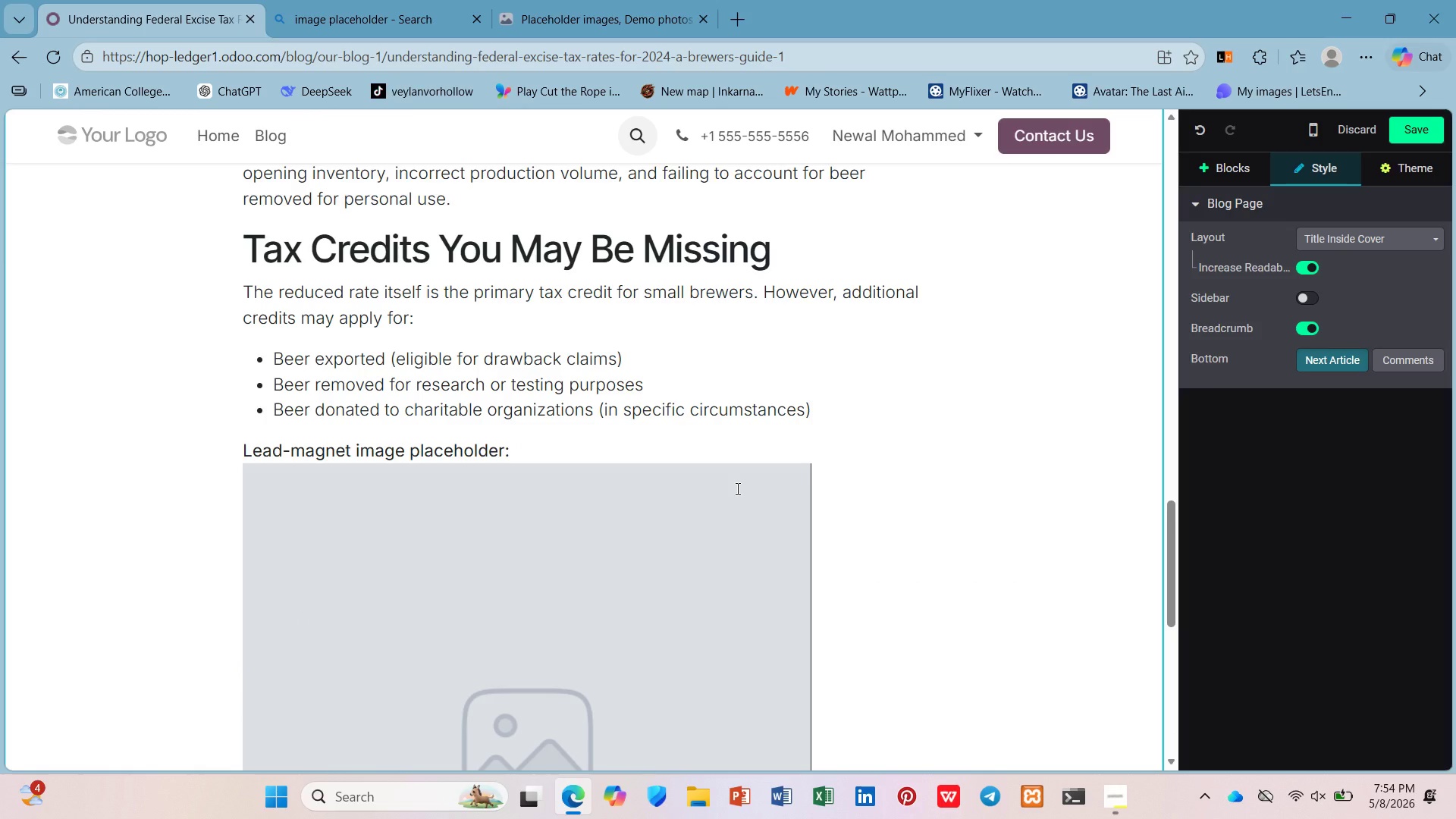 
scroll: coordinate [729, 462], scroll_direction: down, amount: 2.0
 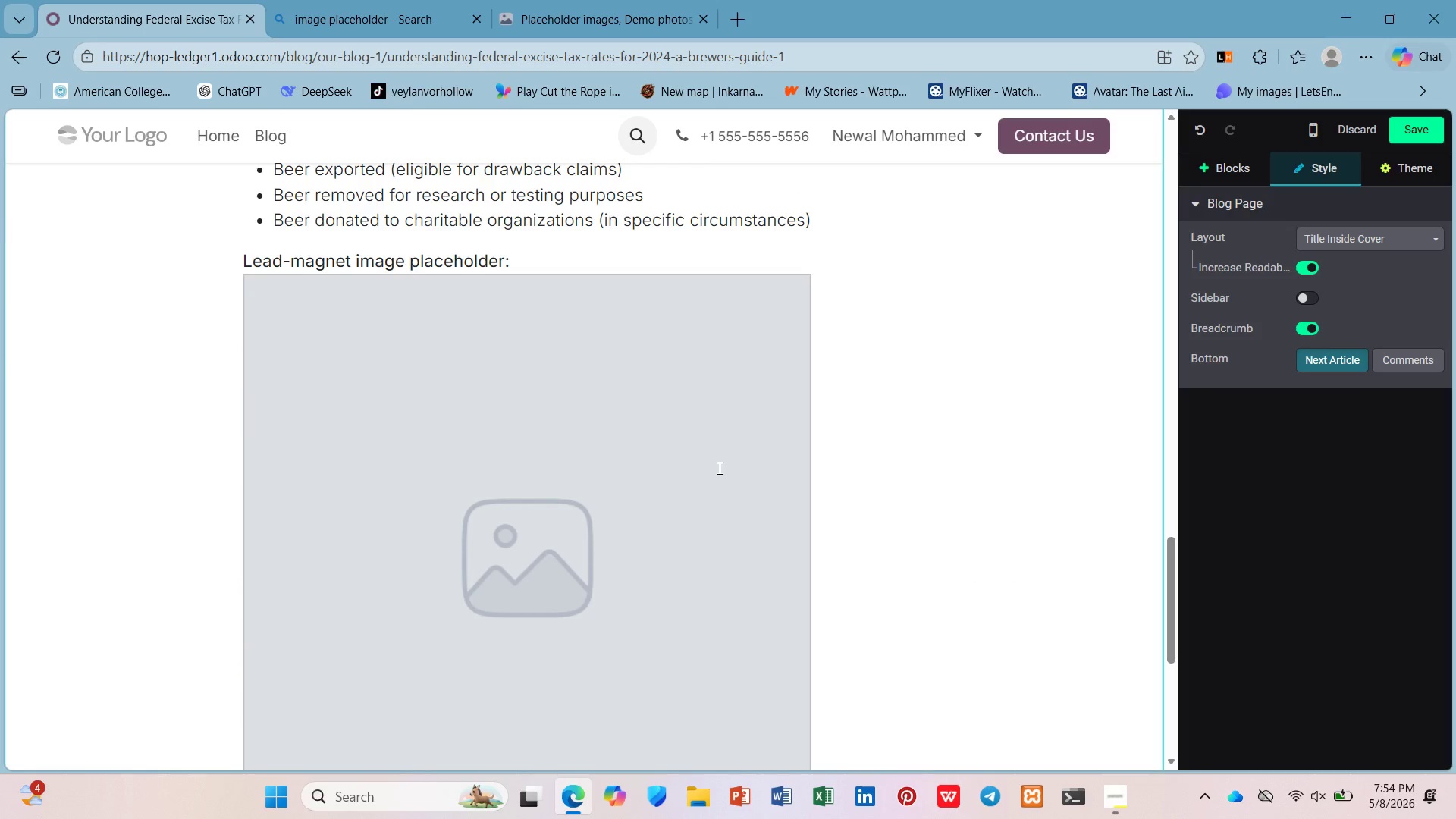 
left_click([716, 466])
 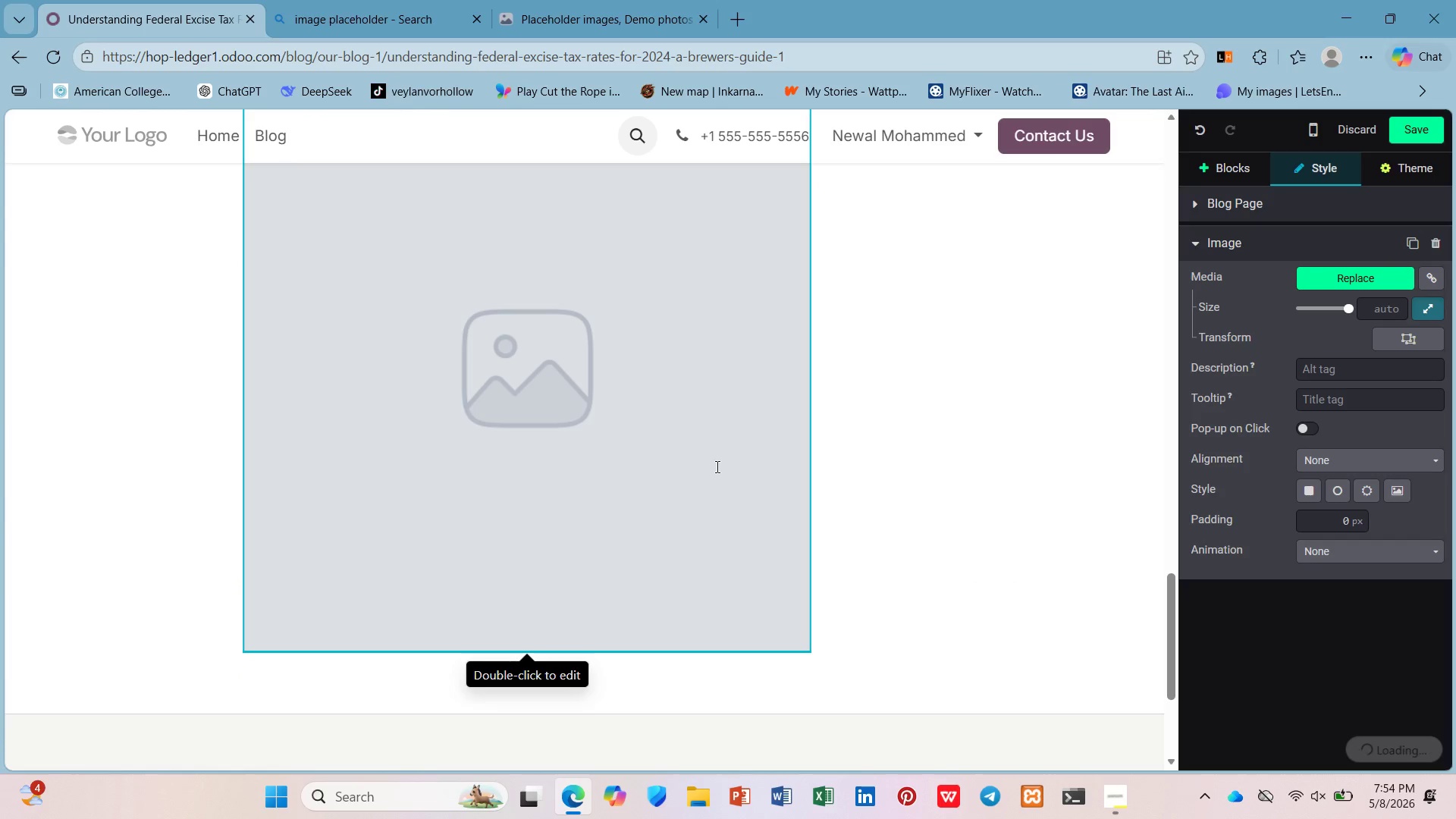 
scroll: coordinate [717, 468], scroll_direction: down, amount: 2.0
 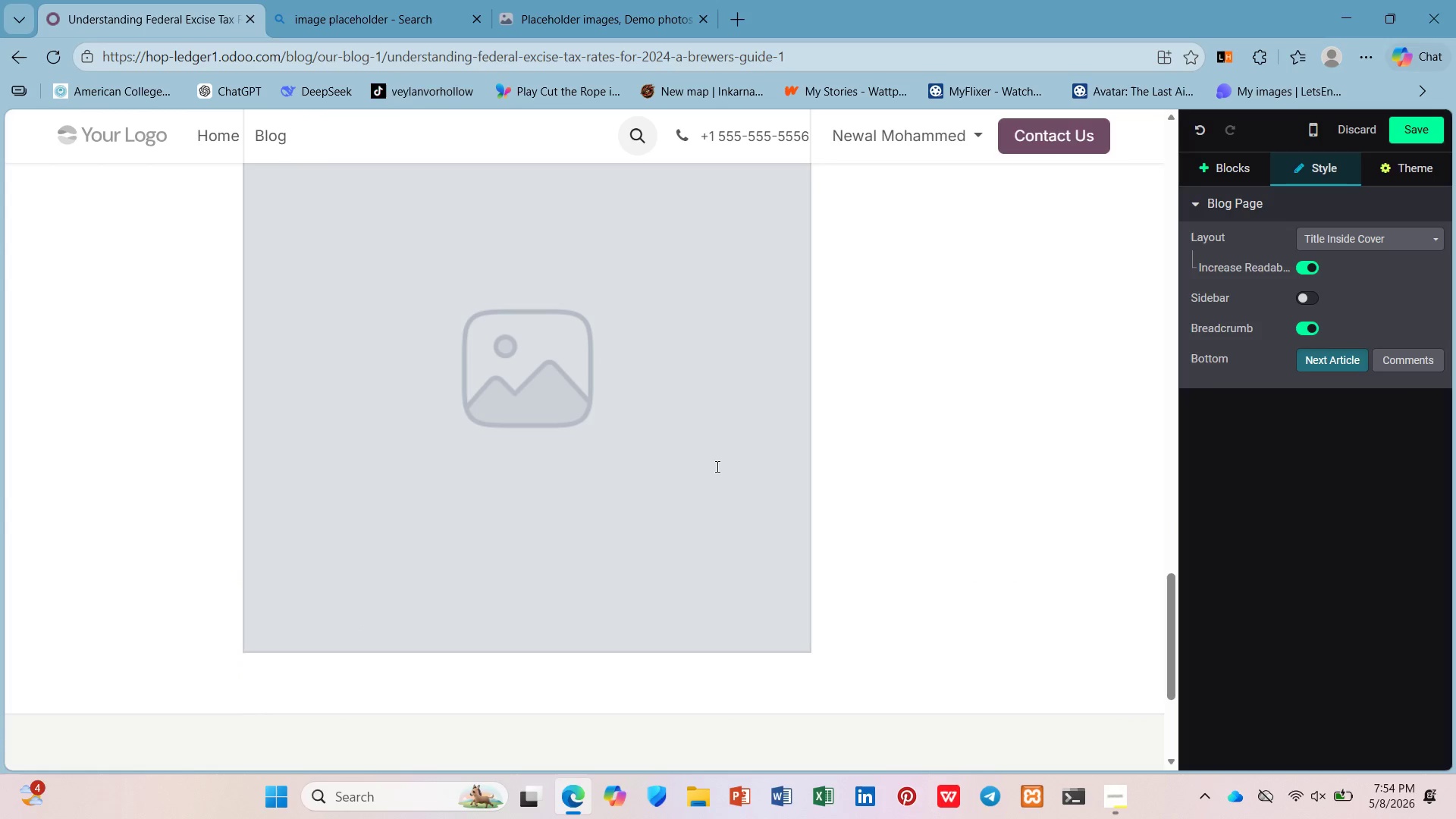 
scroll: coordinate [716, 466], scroll_direction: up, amount: 2.0
 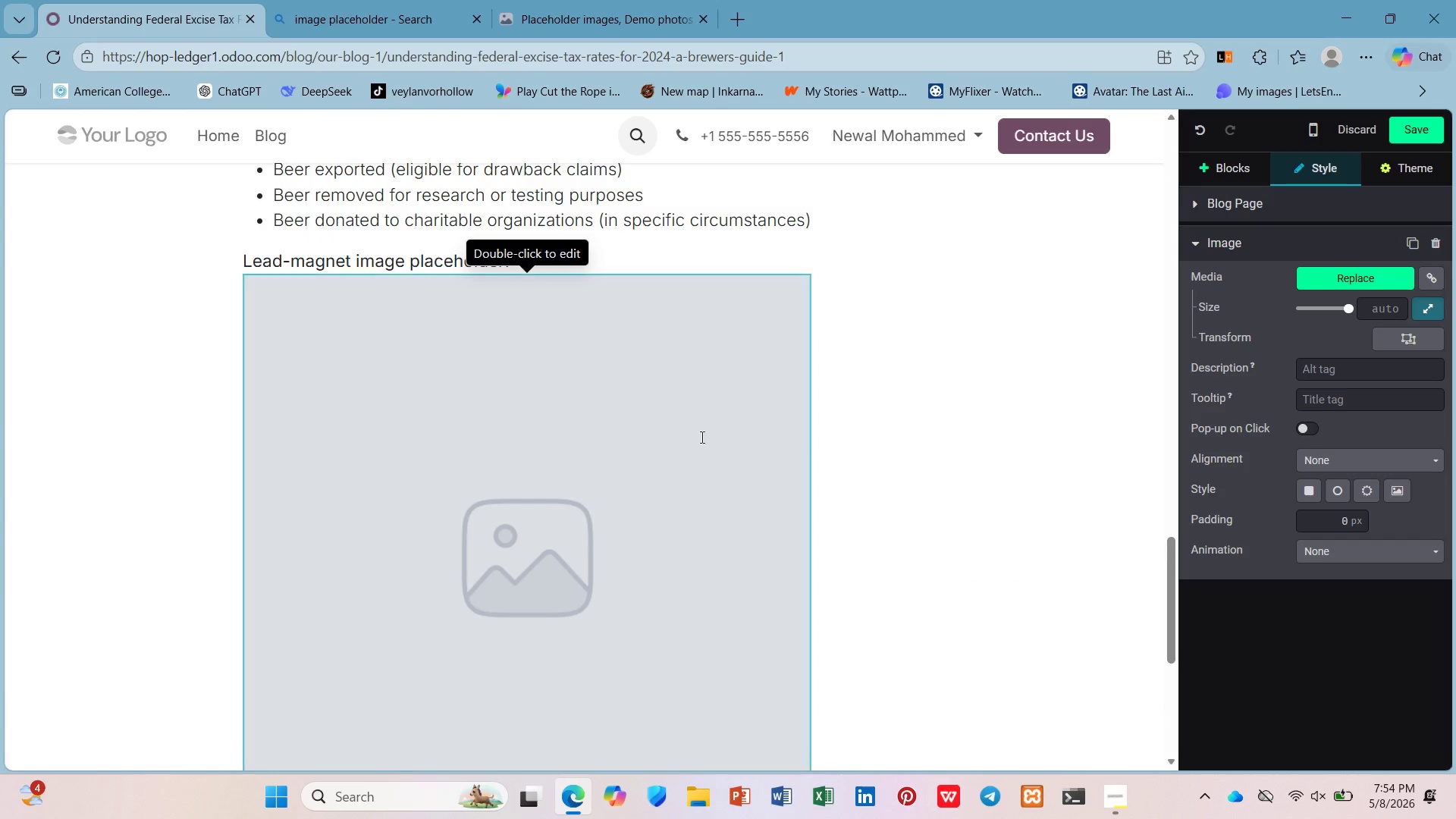 
key(Control+Z)
 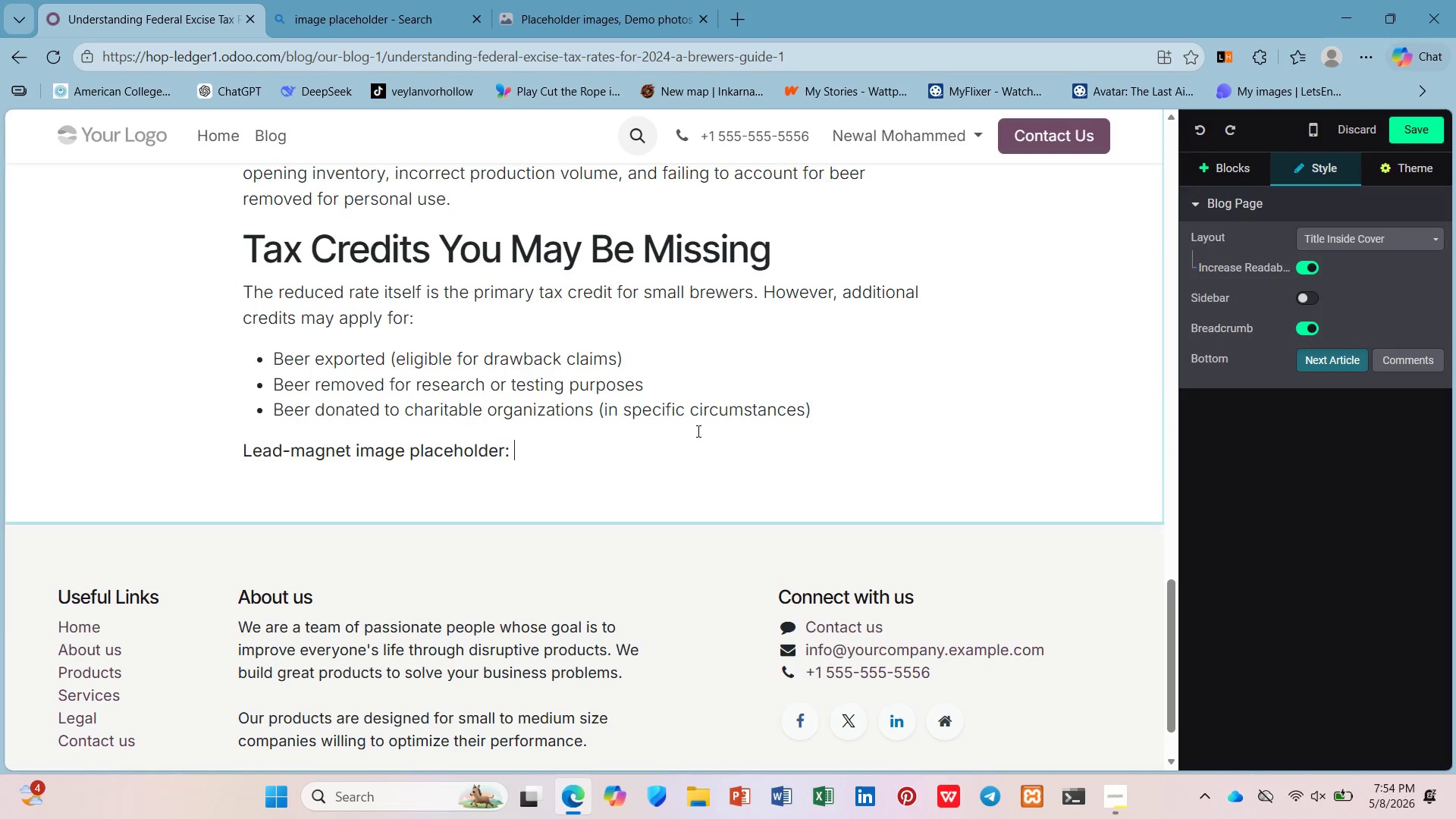 
key(Control+V)
 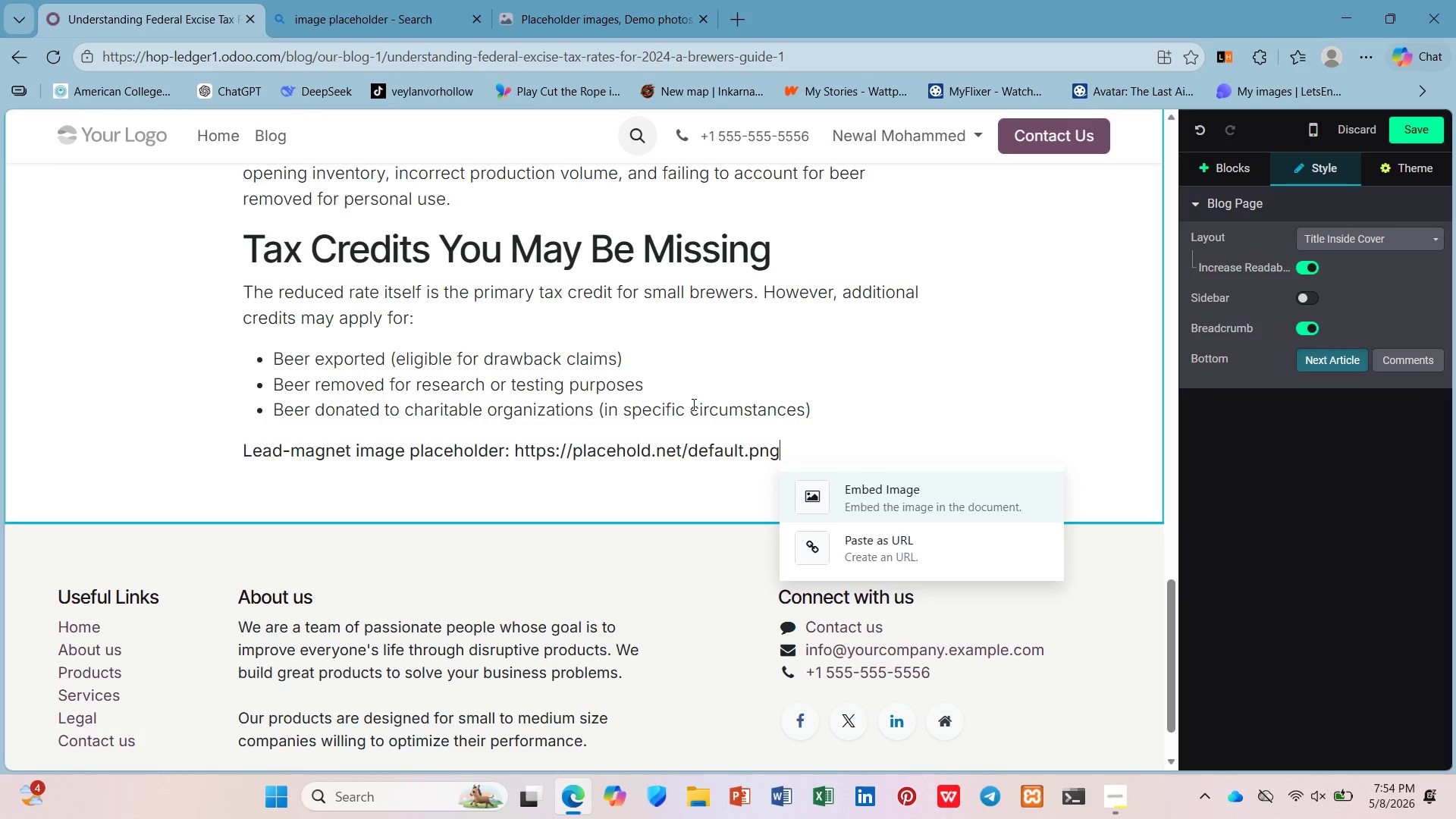 
left_click([721, 440])
 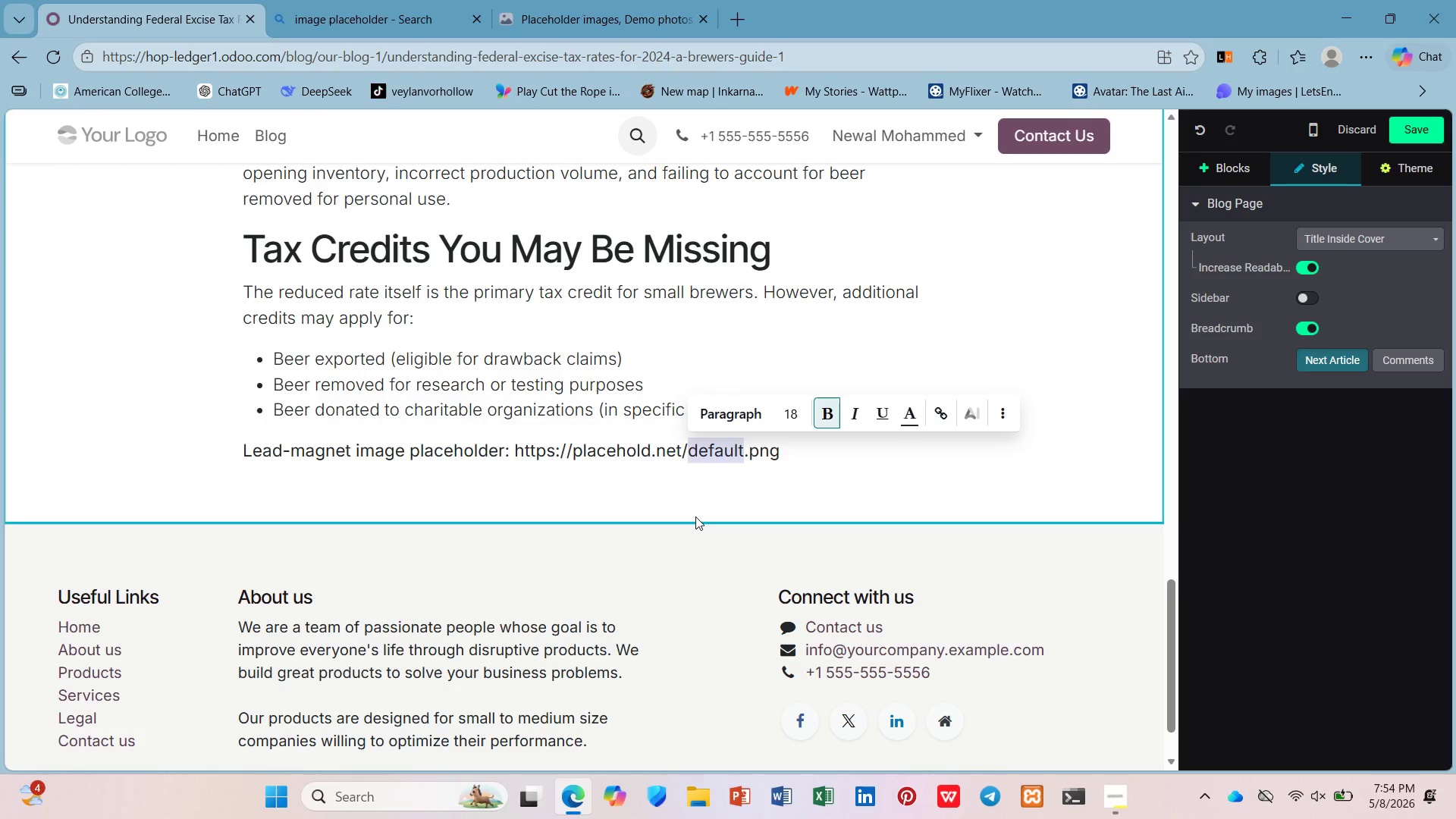 
type(excise-tax-rate-calculator)
 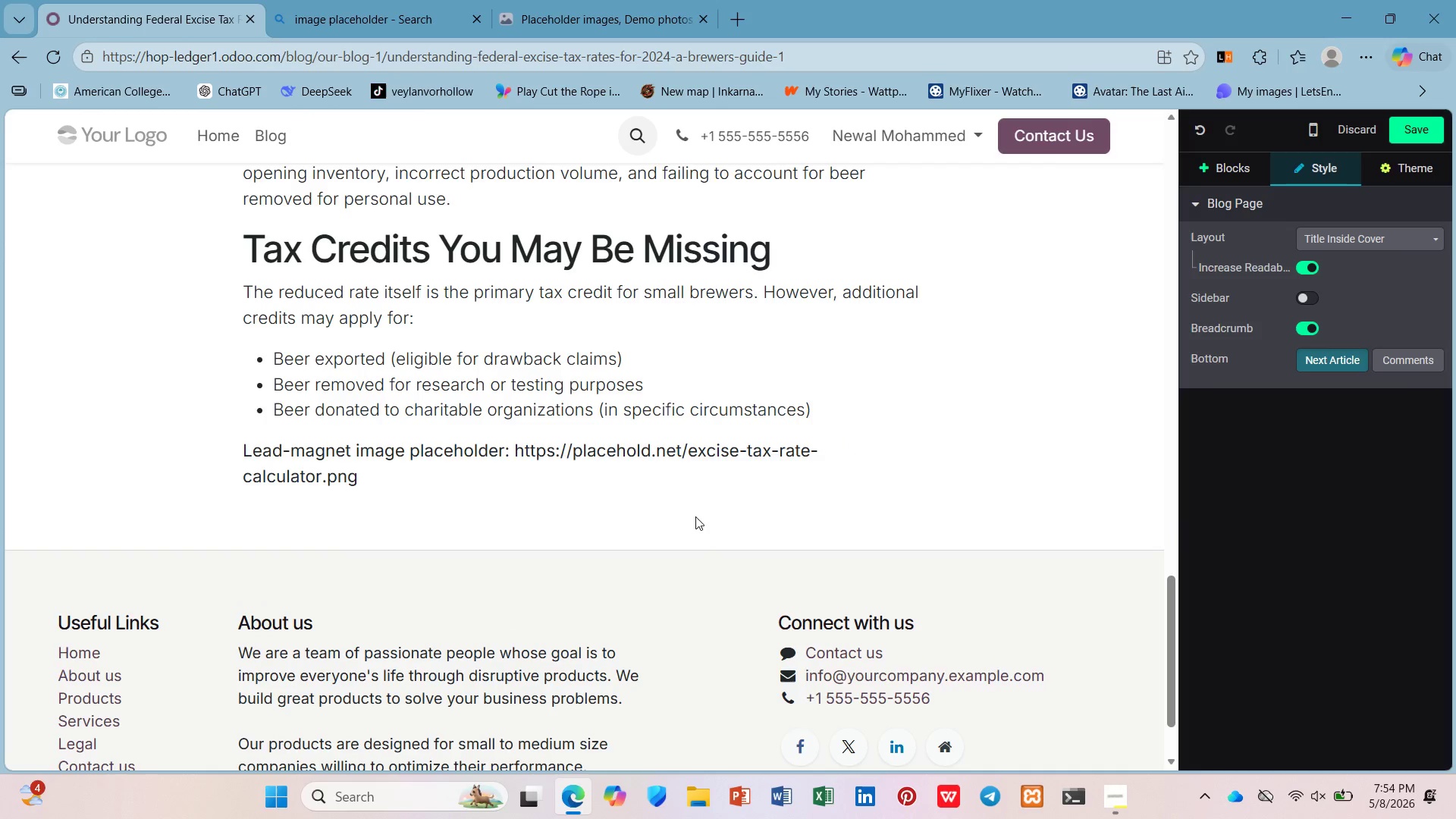 
key(ArrowLeft)
 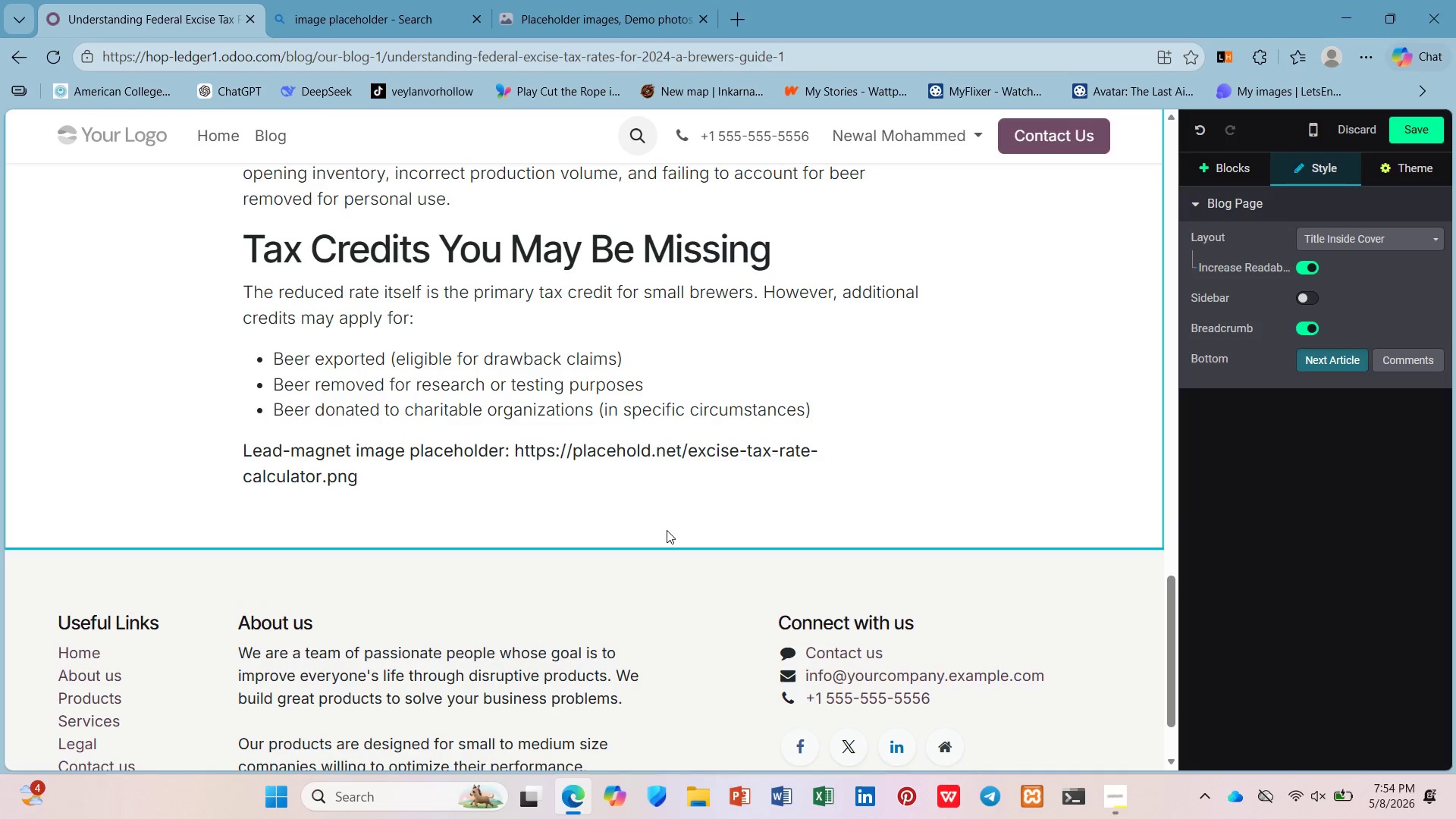 
key(ArrowDown)
 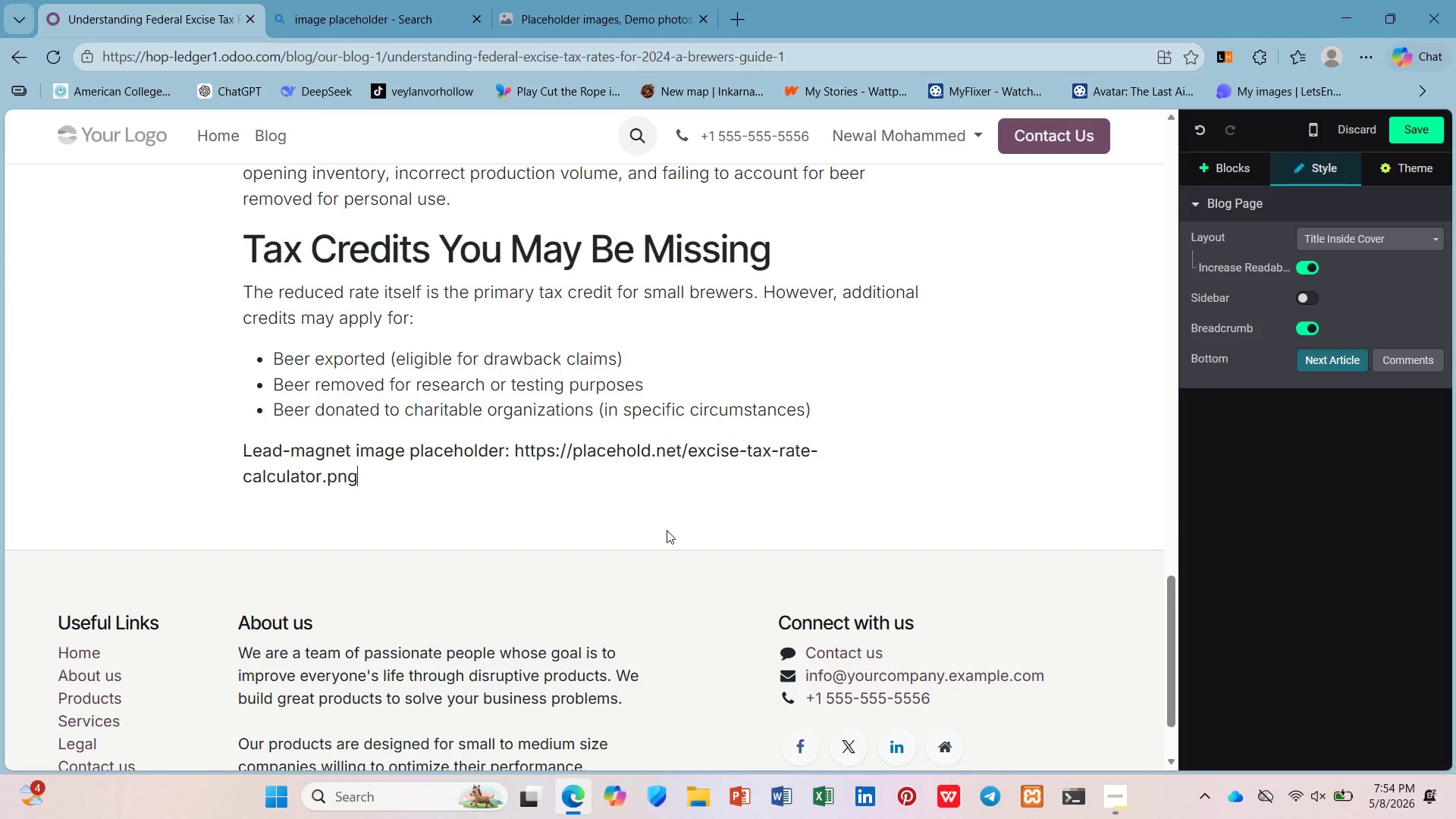 
key(Enter)
 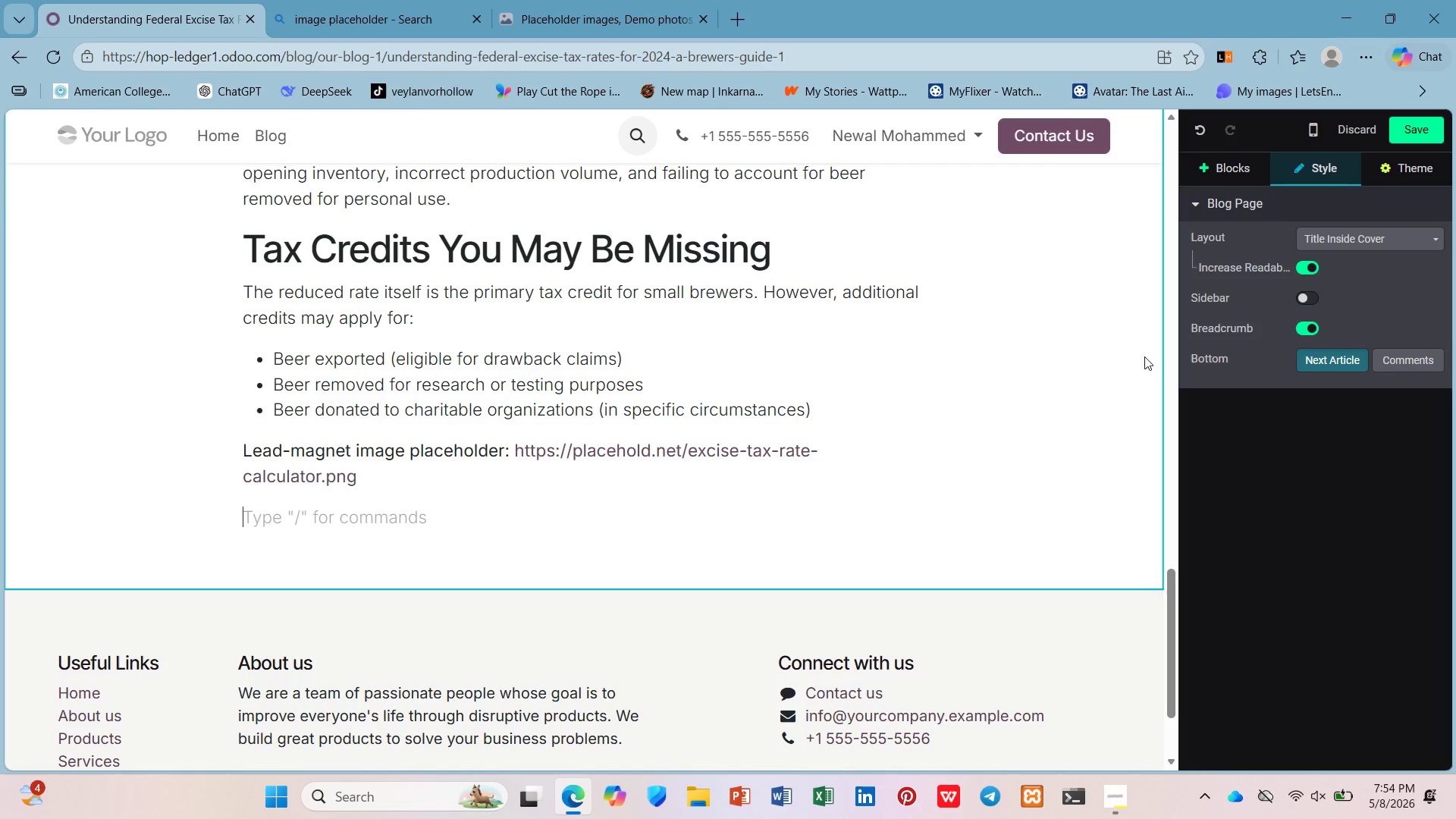 
left_click([1238, 180])
 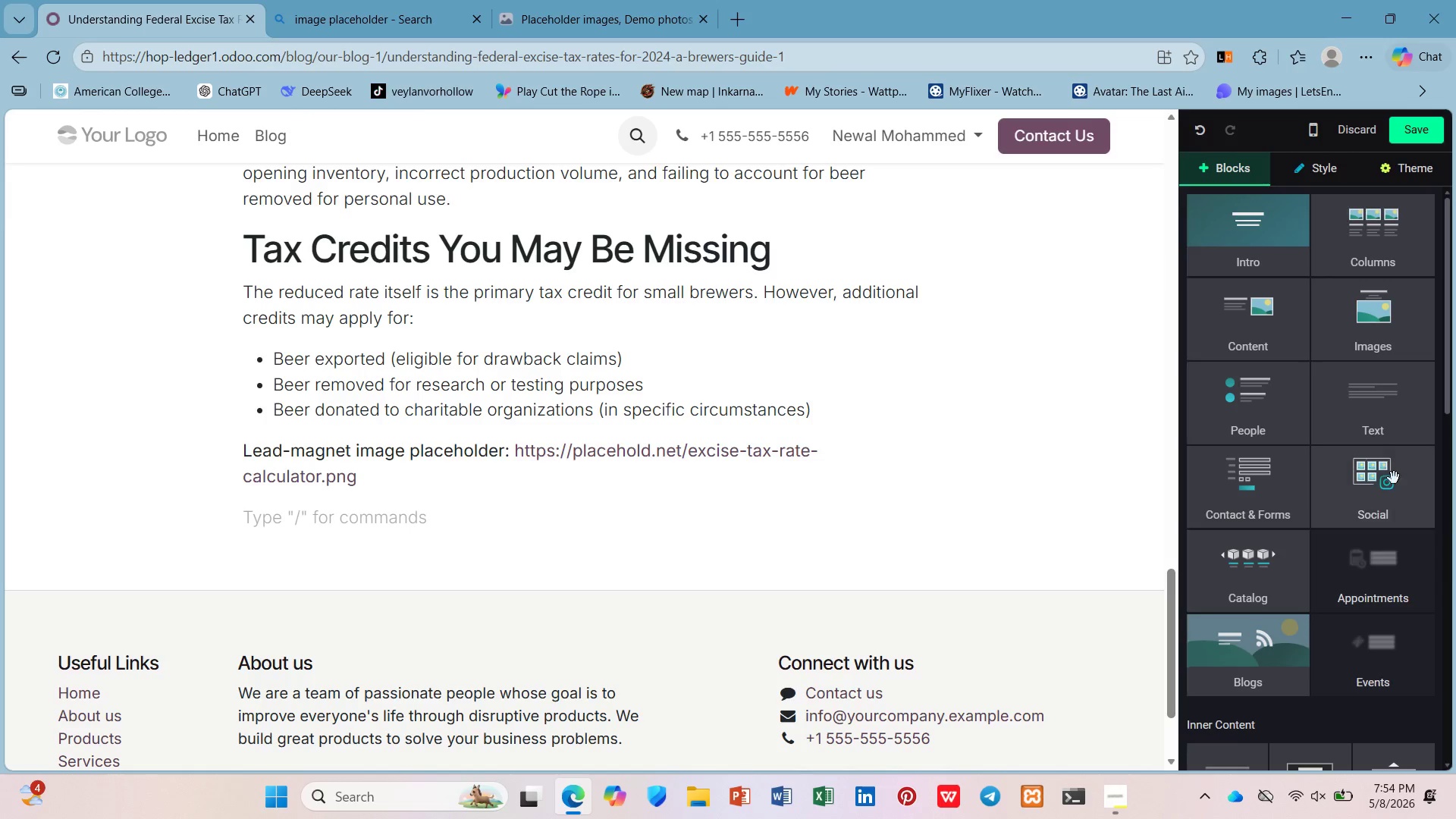 
left_click_drag(start_coordinate=[1382, 418], to_coordinate=[327, 509])
 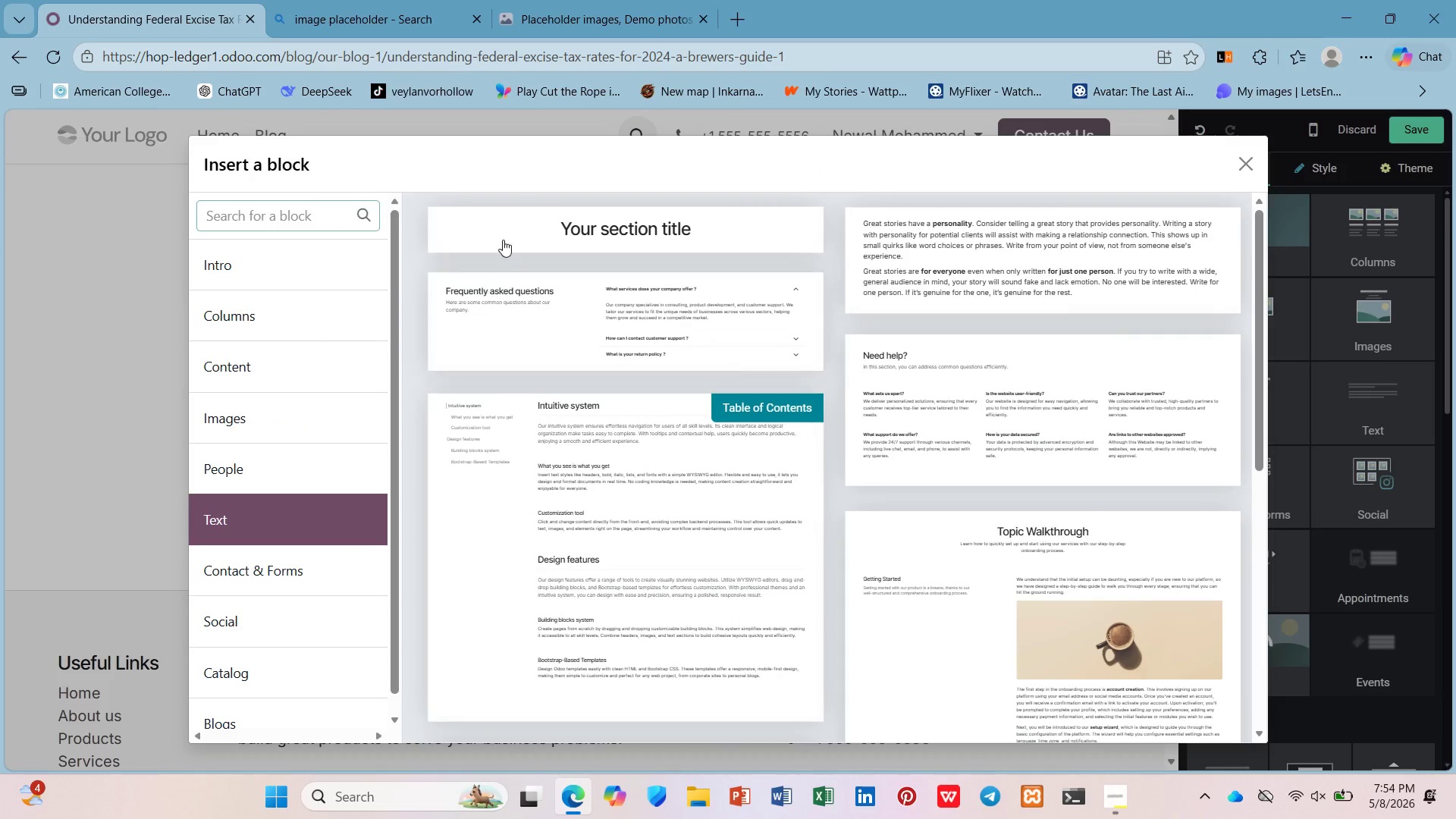 
left_click([523, 200])
 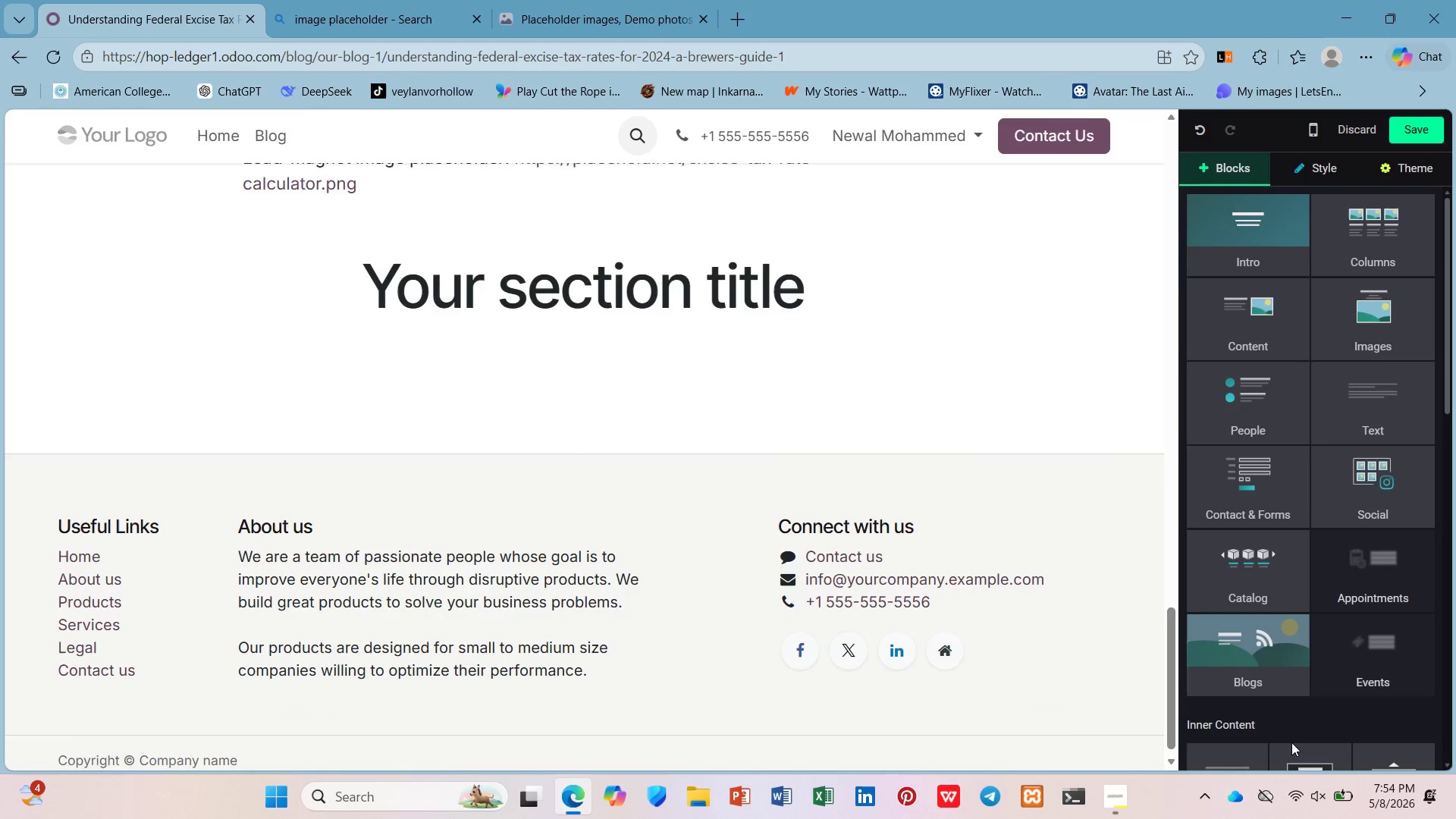 
scroll: coordinate [1304, 736], scroll_direction: down, amount: 1.0
 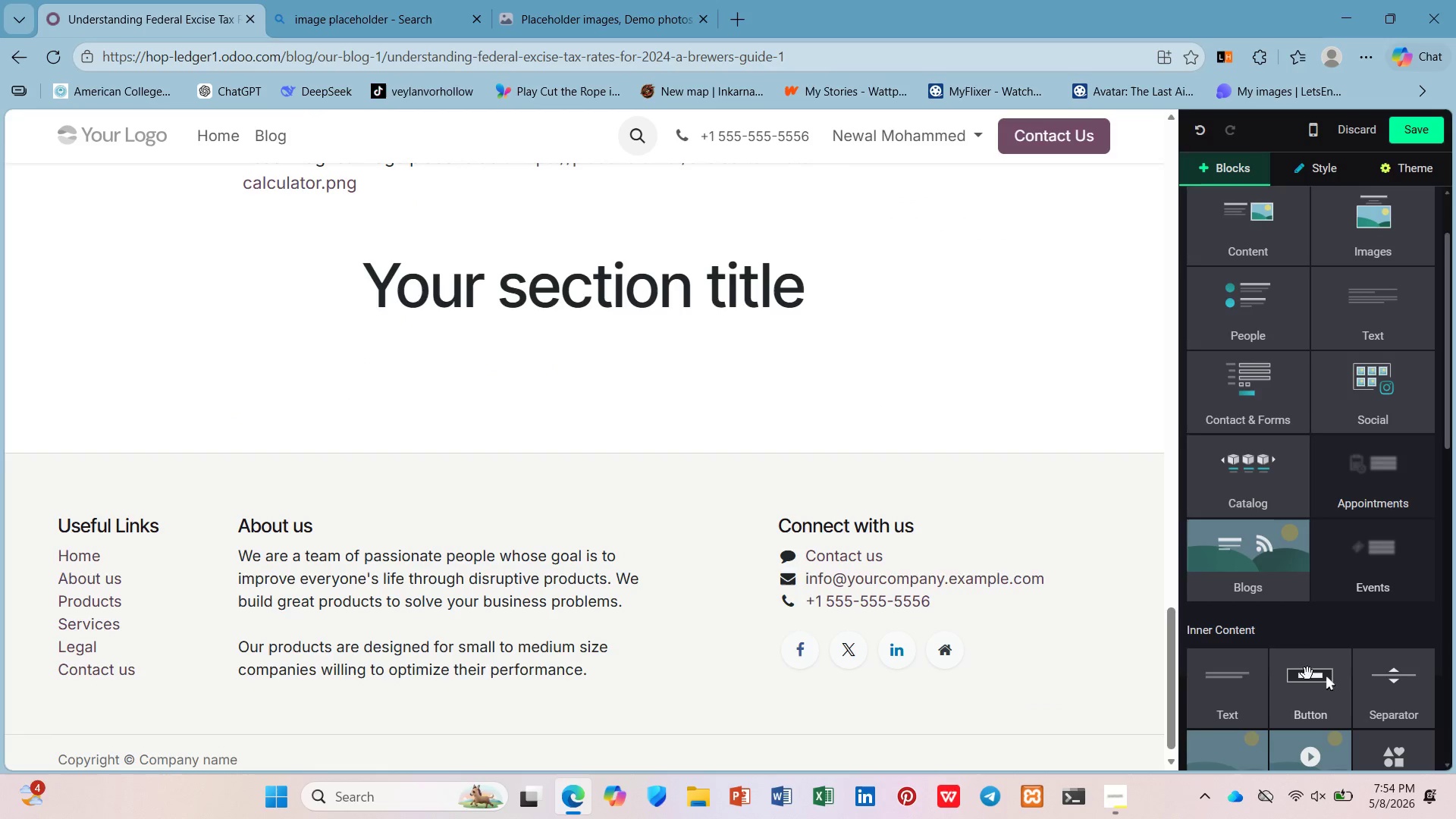 
left_click_drag(start_coordinate=[1309, 661], to_coordinate=[376, 292])
 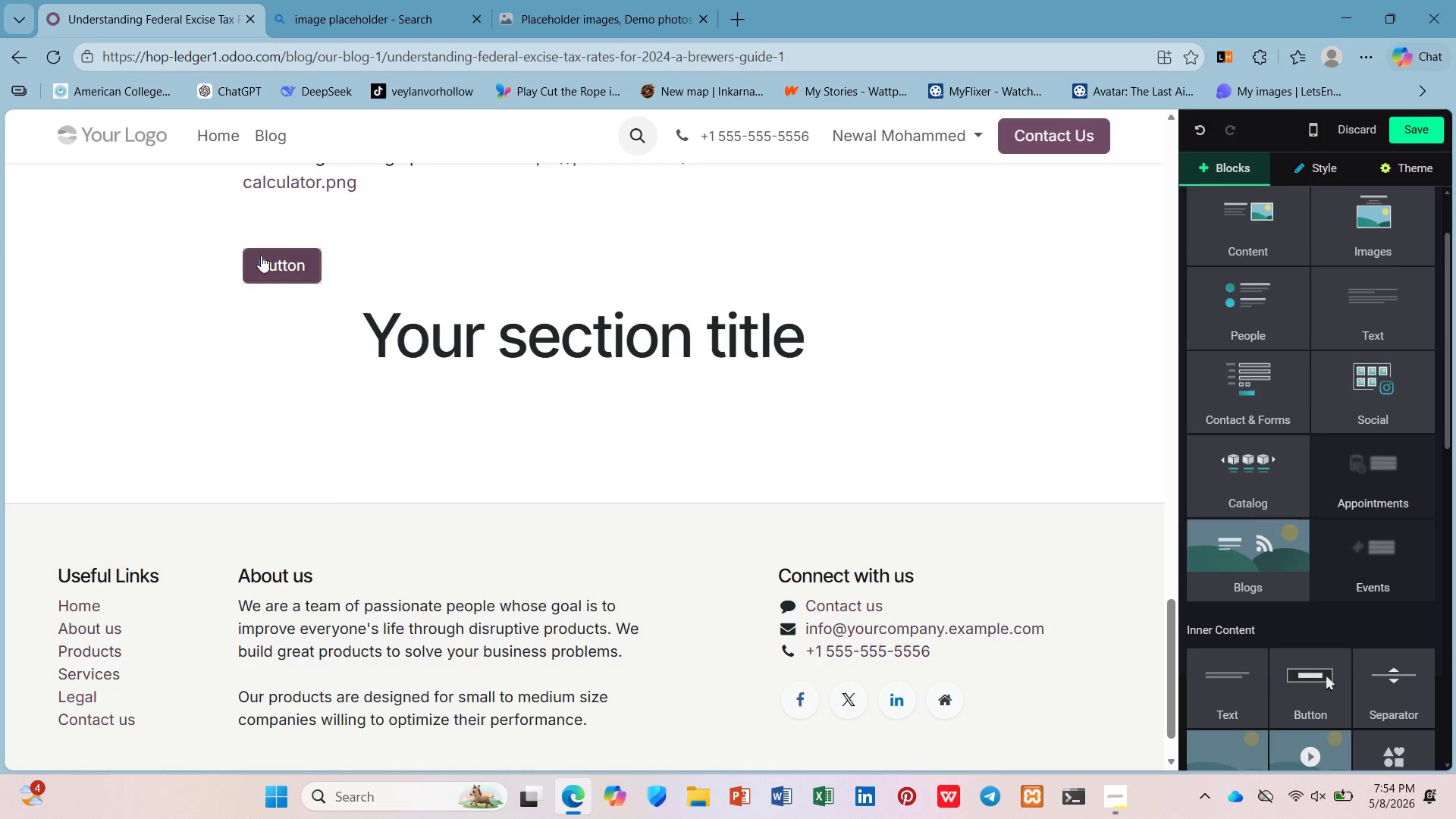 
left_click([261, 256])
 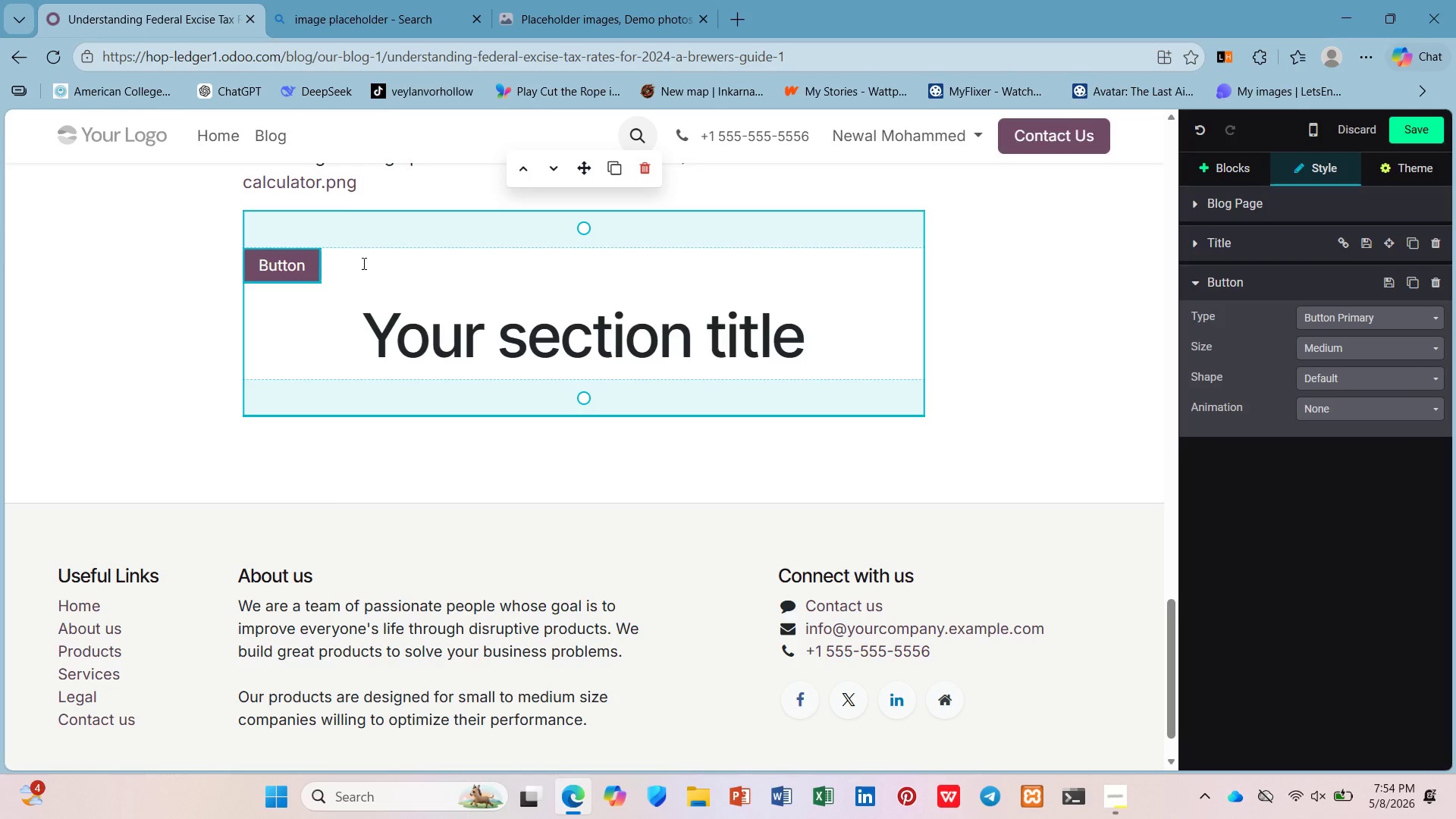 
left_click([308, 262])
 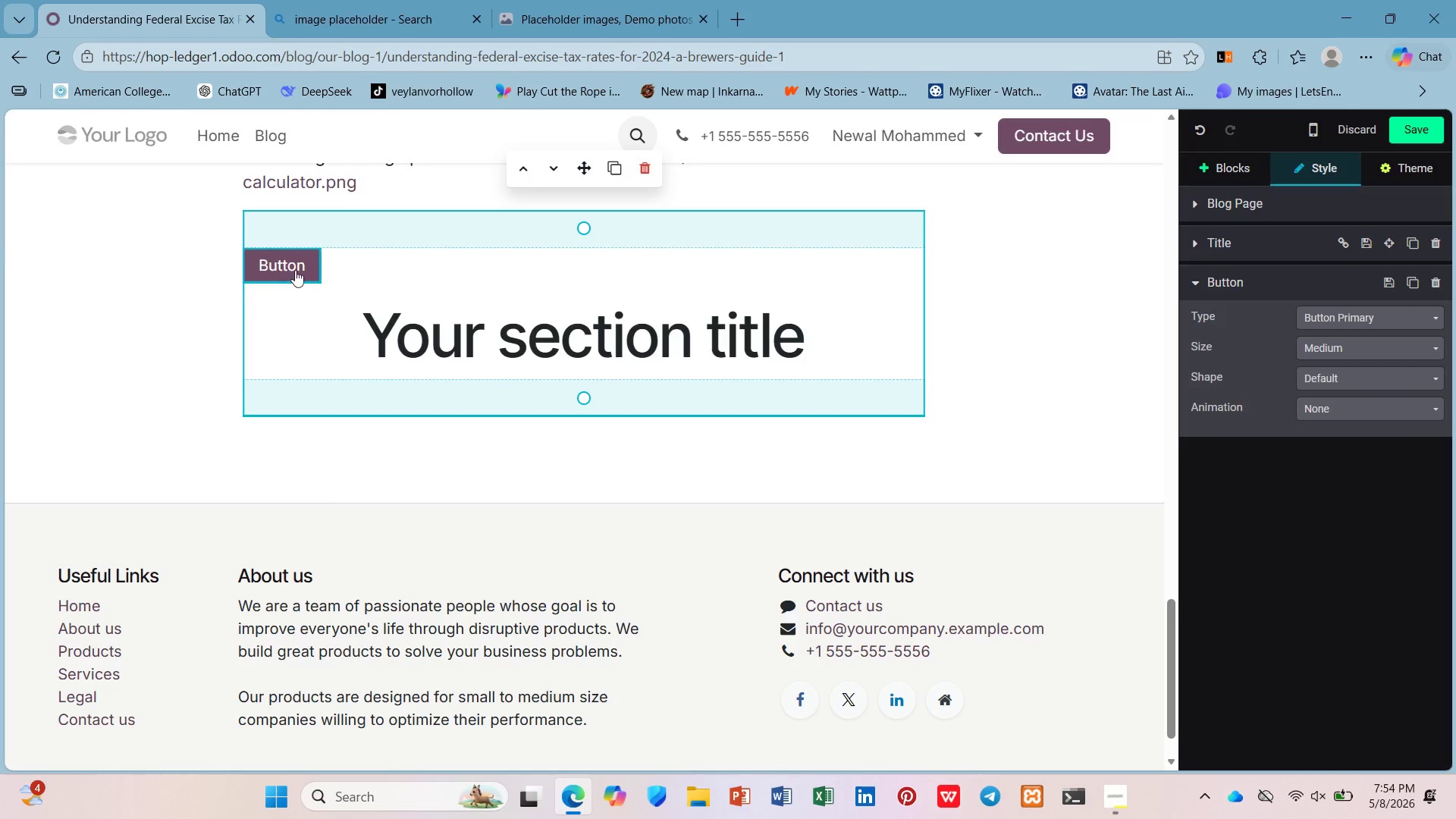 
left_click([287, 266])
 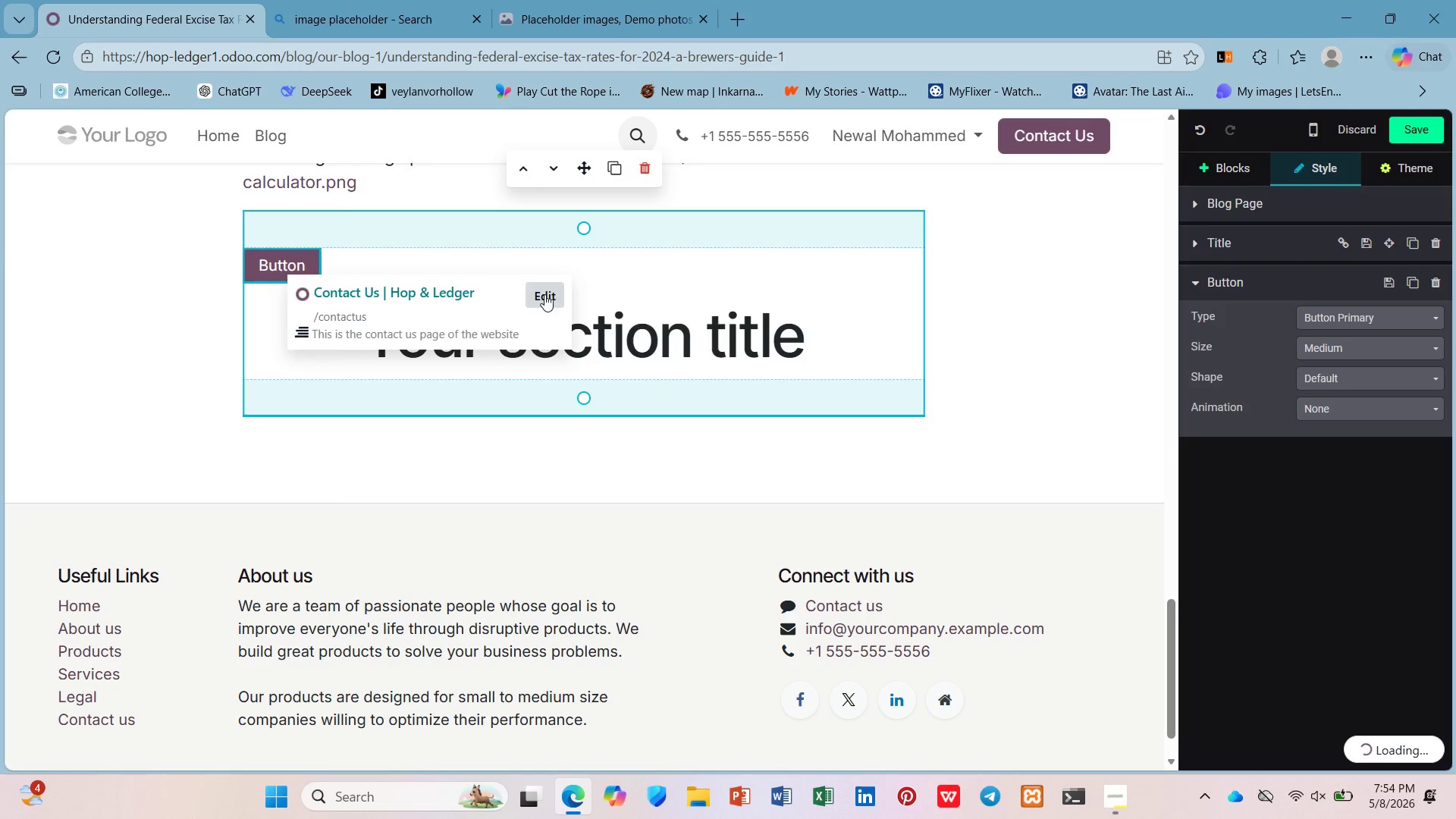 
left_click([549, 293])
 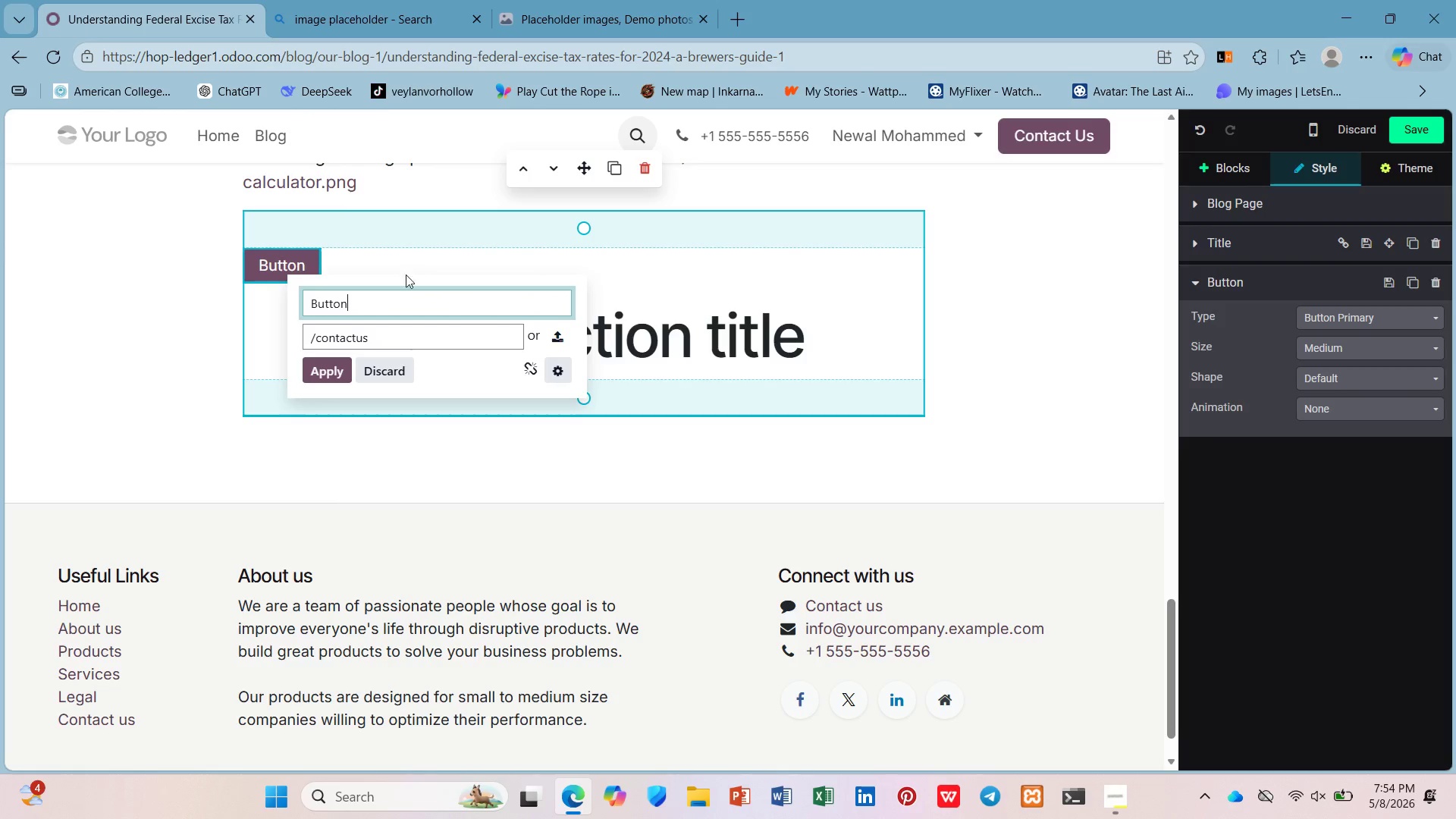 
left_click_drag(start_coordinate=[387, 303], to_coordinate=[291, 307])
 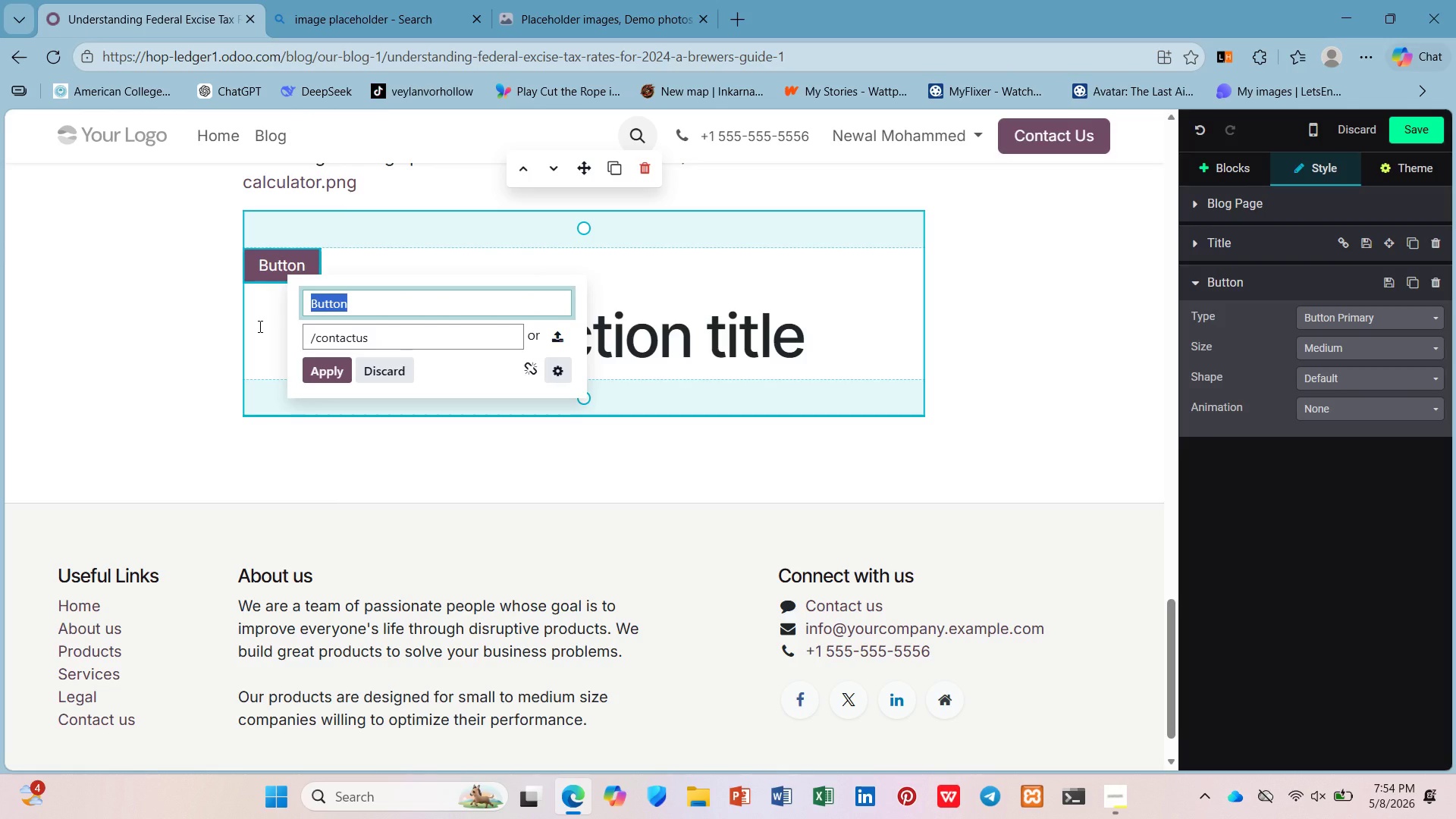 
type(Download Checklist ->)
 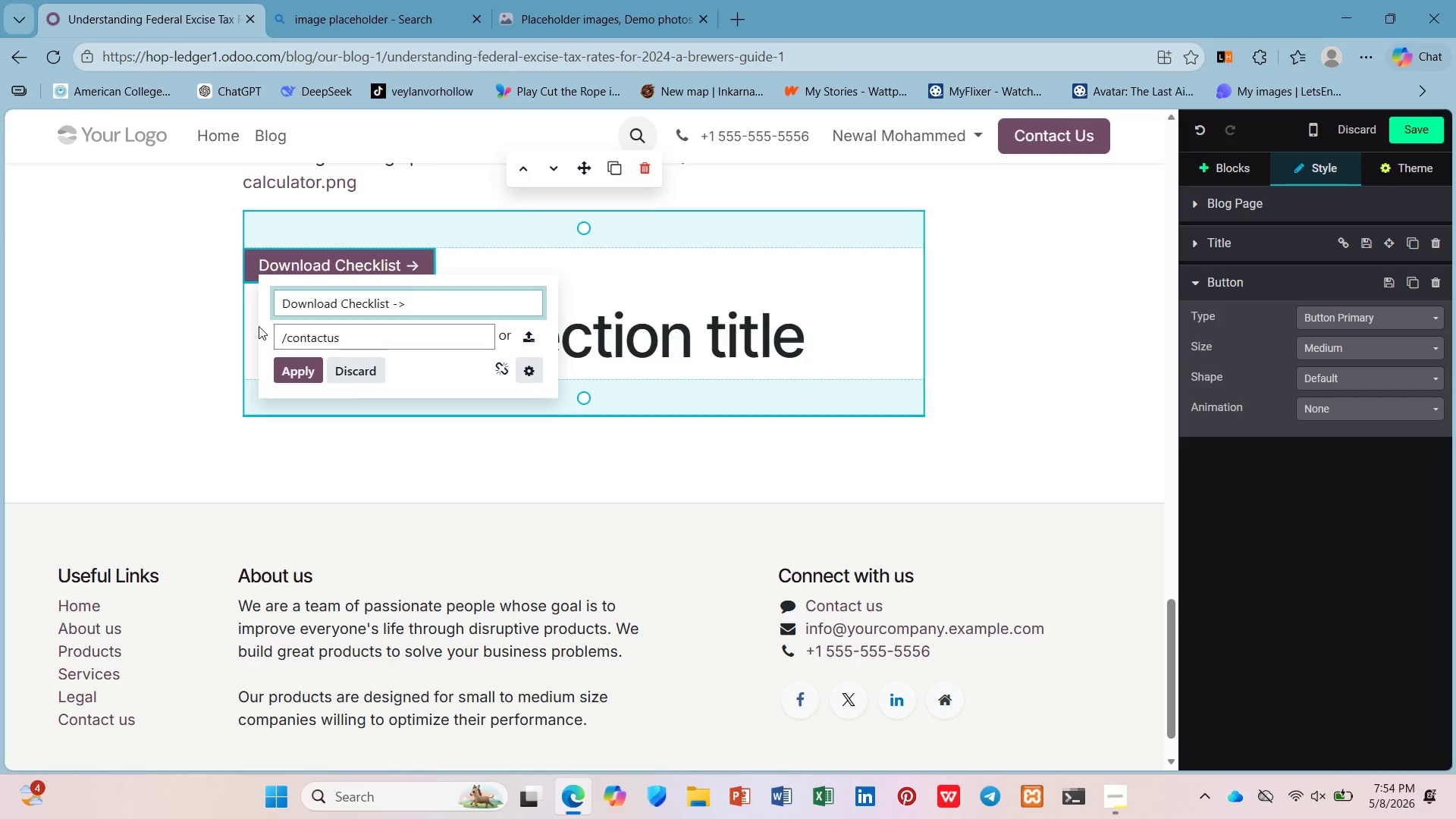 
left_click_drag(start_coordinate=[353, 344], to_coordinate=[284, 338])
 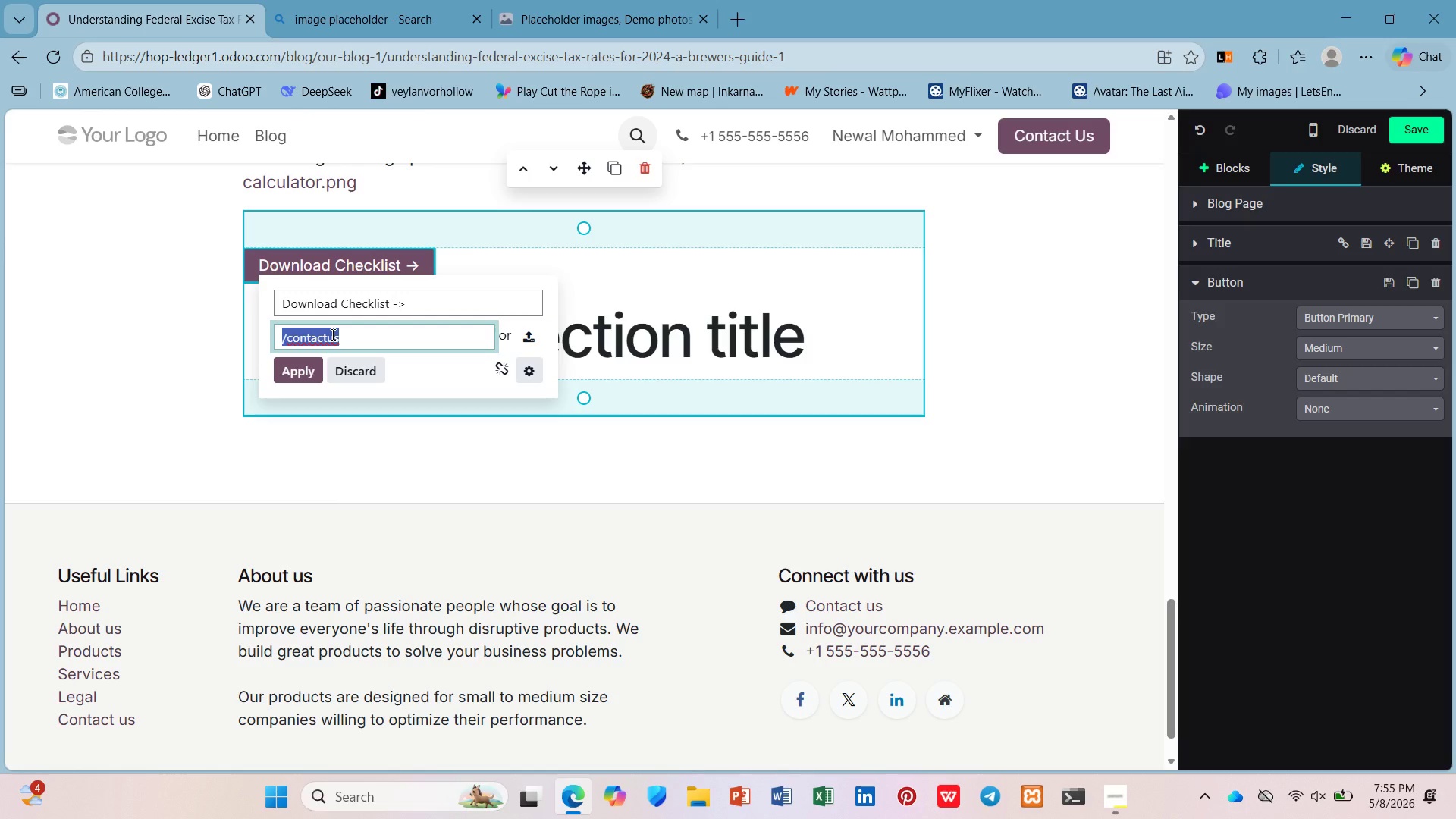 
type(/e)
key(Backspace)
type(webir)
 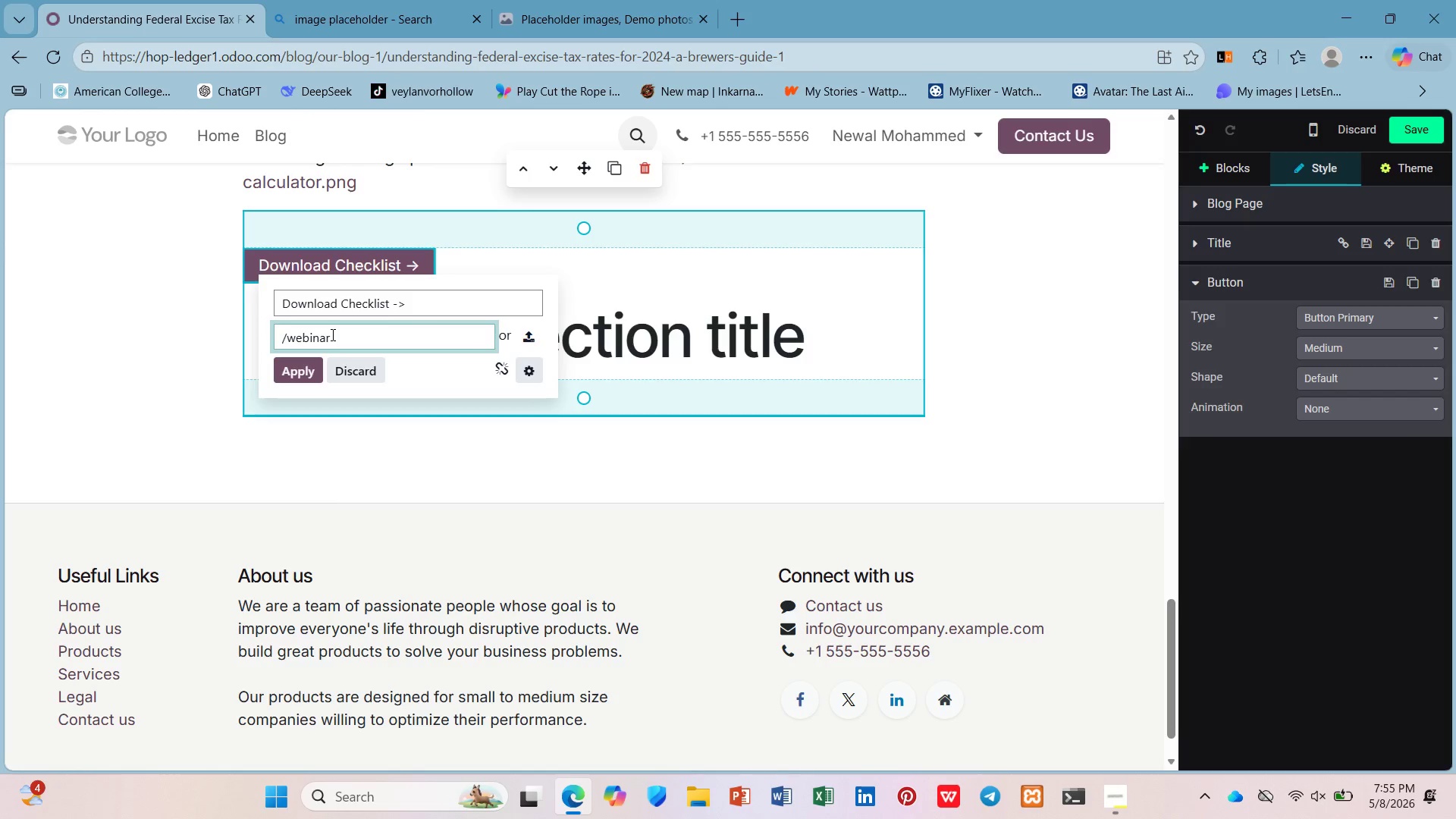 
hold_key(key=N, duration=0.33)
 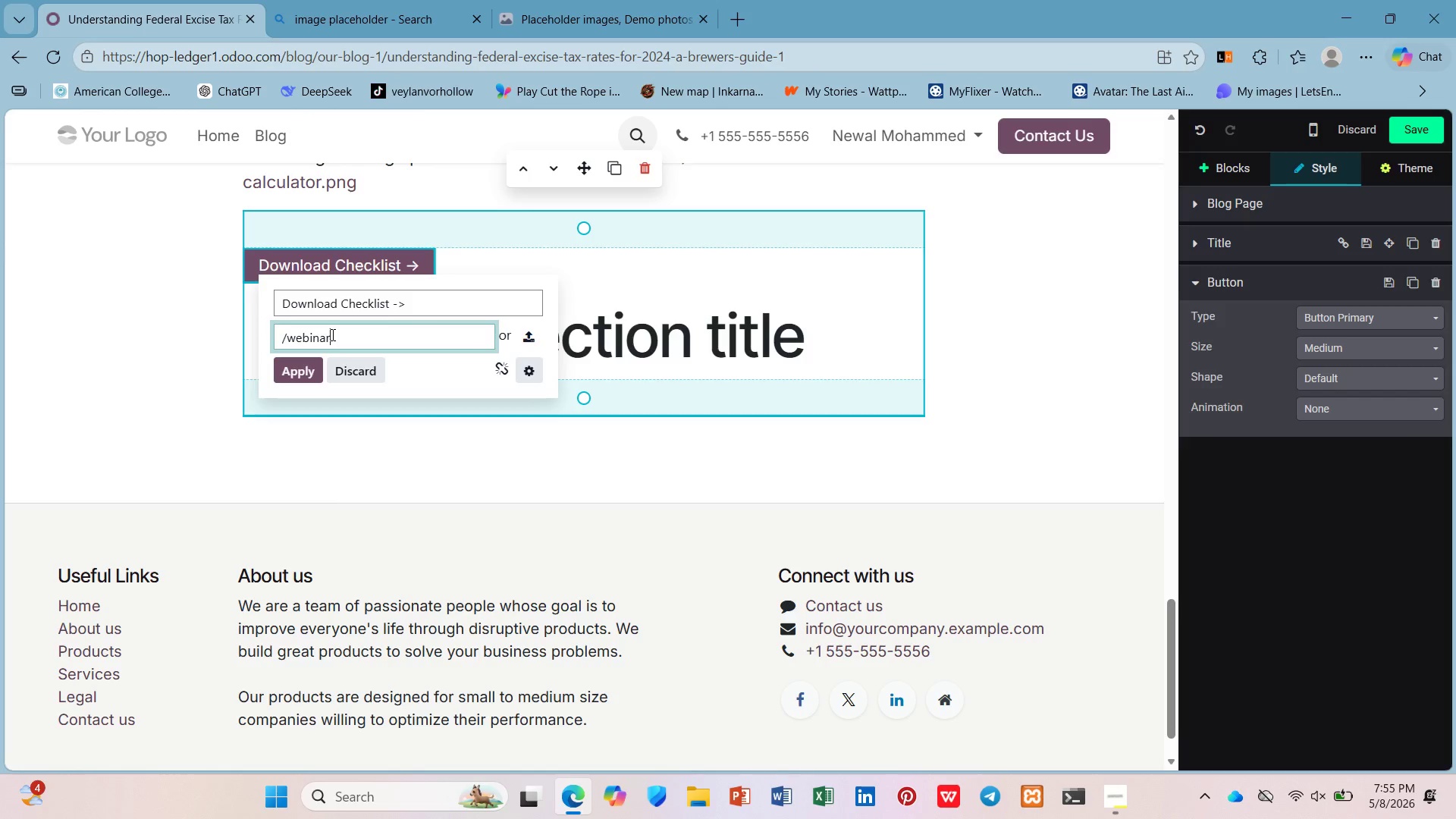 
hold_key(key=A, duration=0.33)
 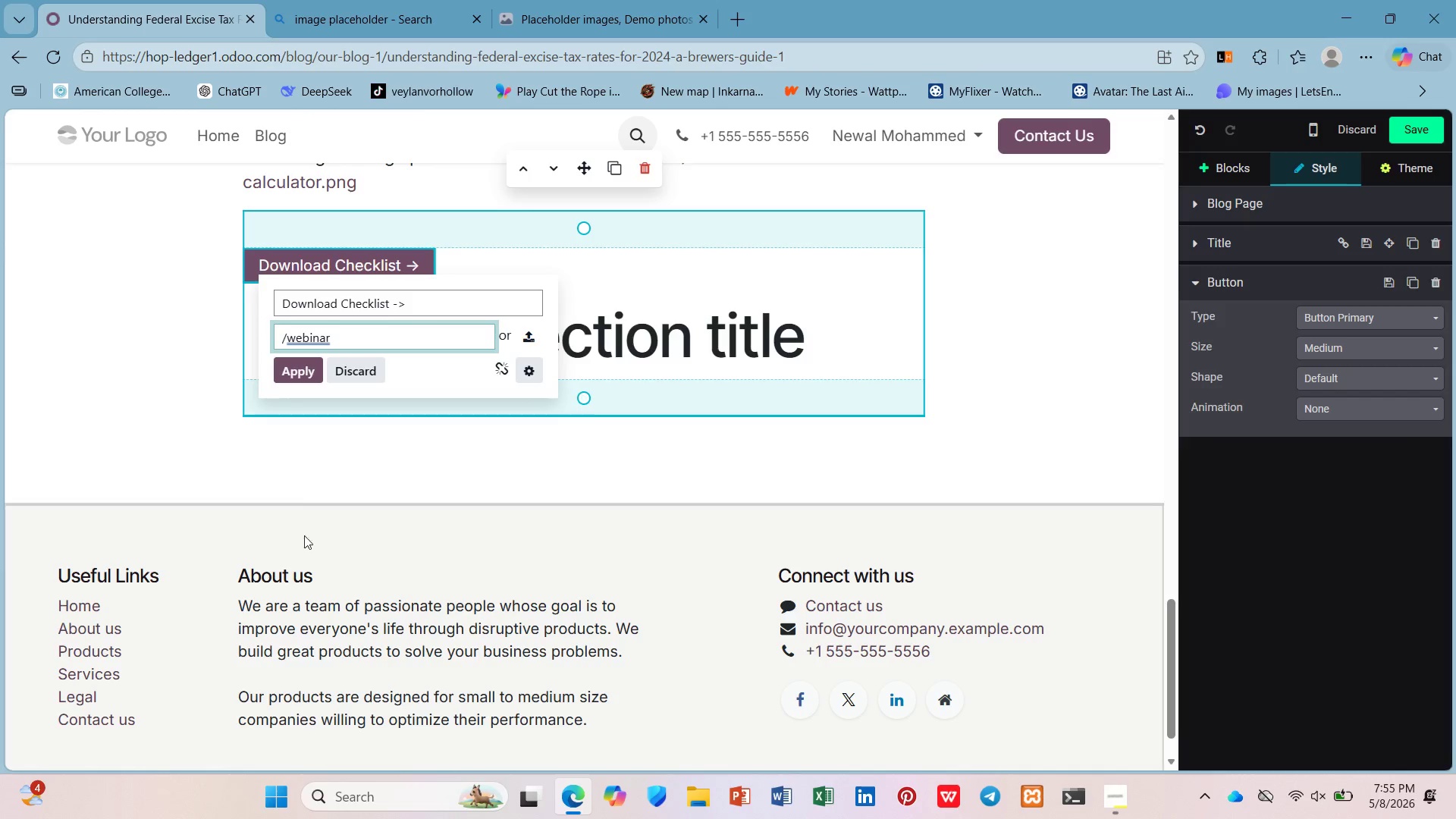 
left_click([300, 388])
 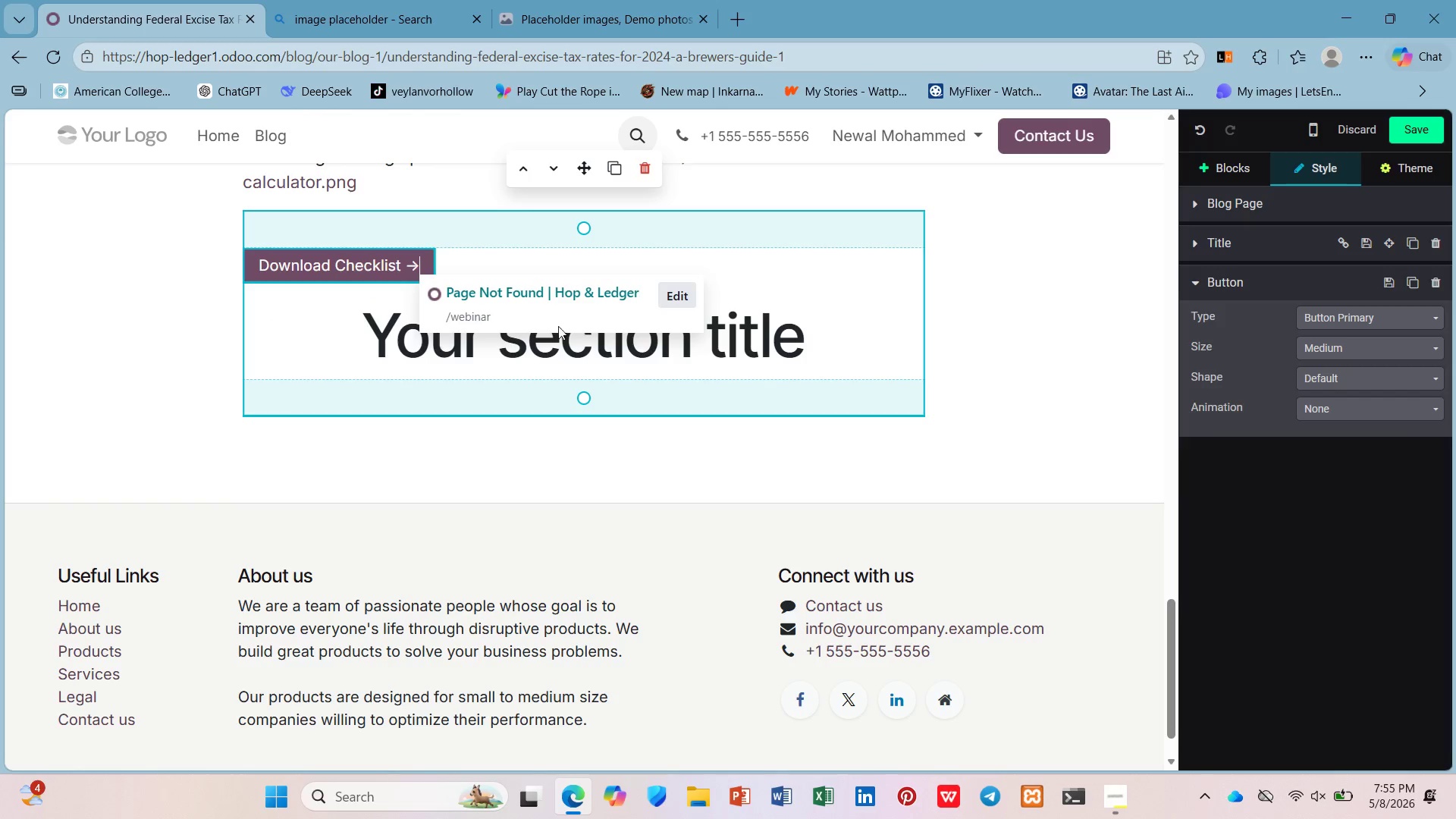 
left_click([859, 345])
 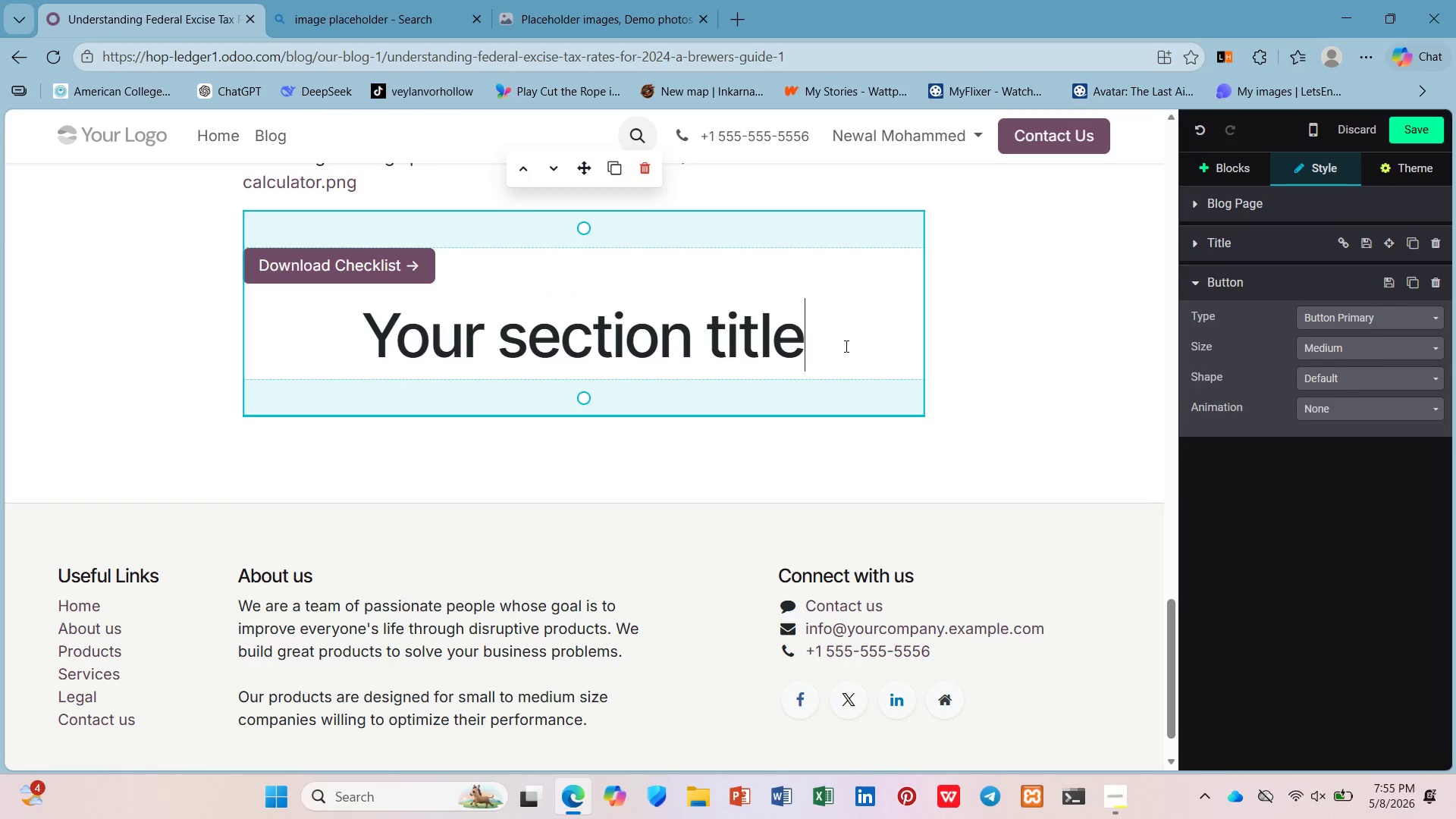 
left_click_drag(start_coordinate=[845, 346], to_coordinate=[338, 340])
 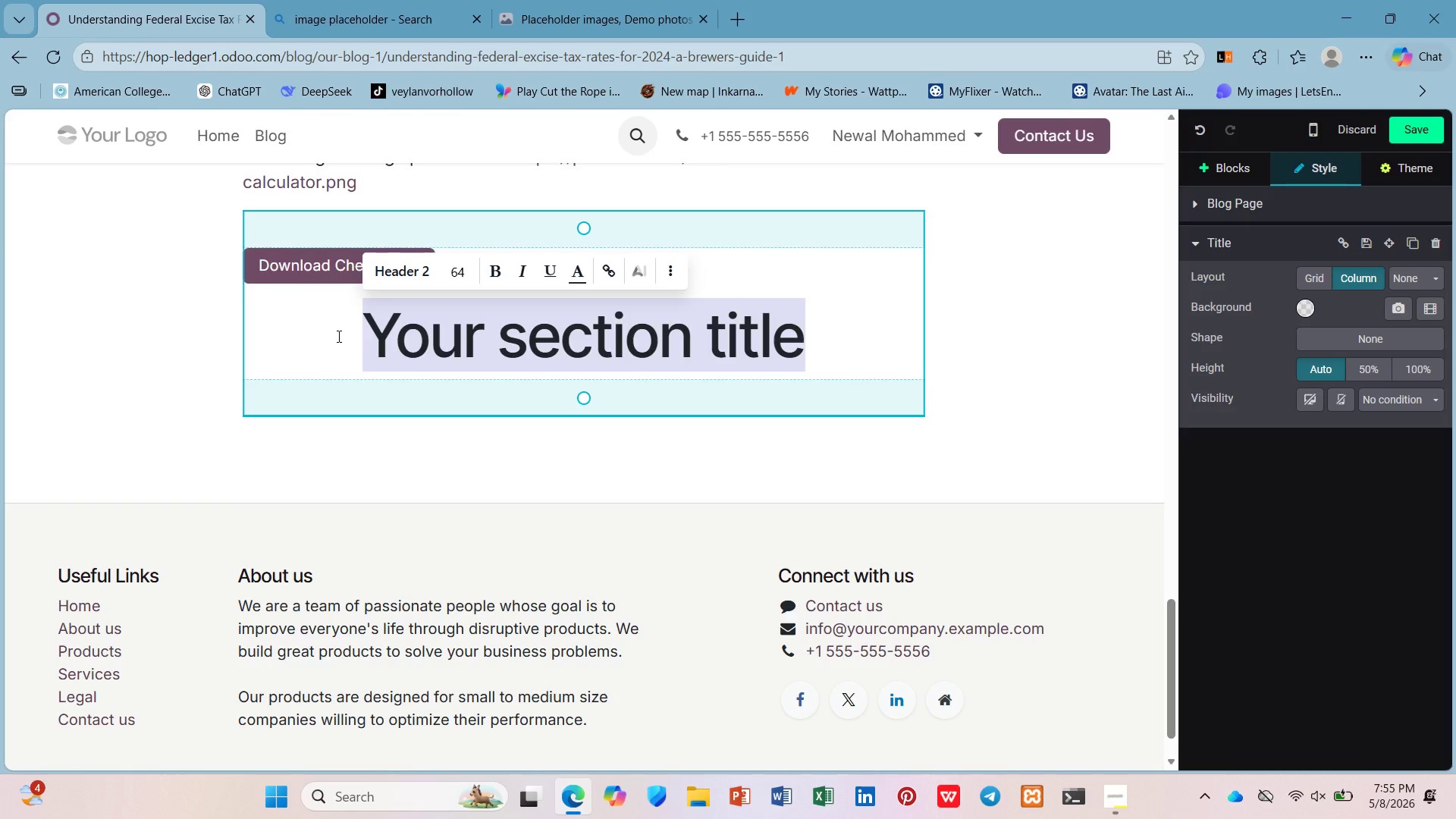 
key(Backspace)
 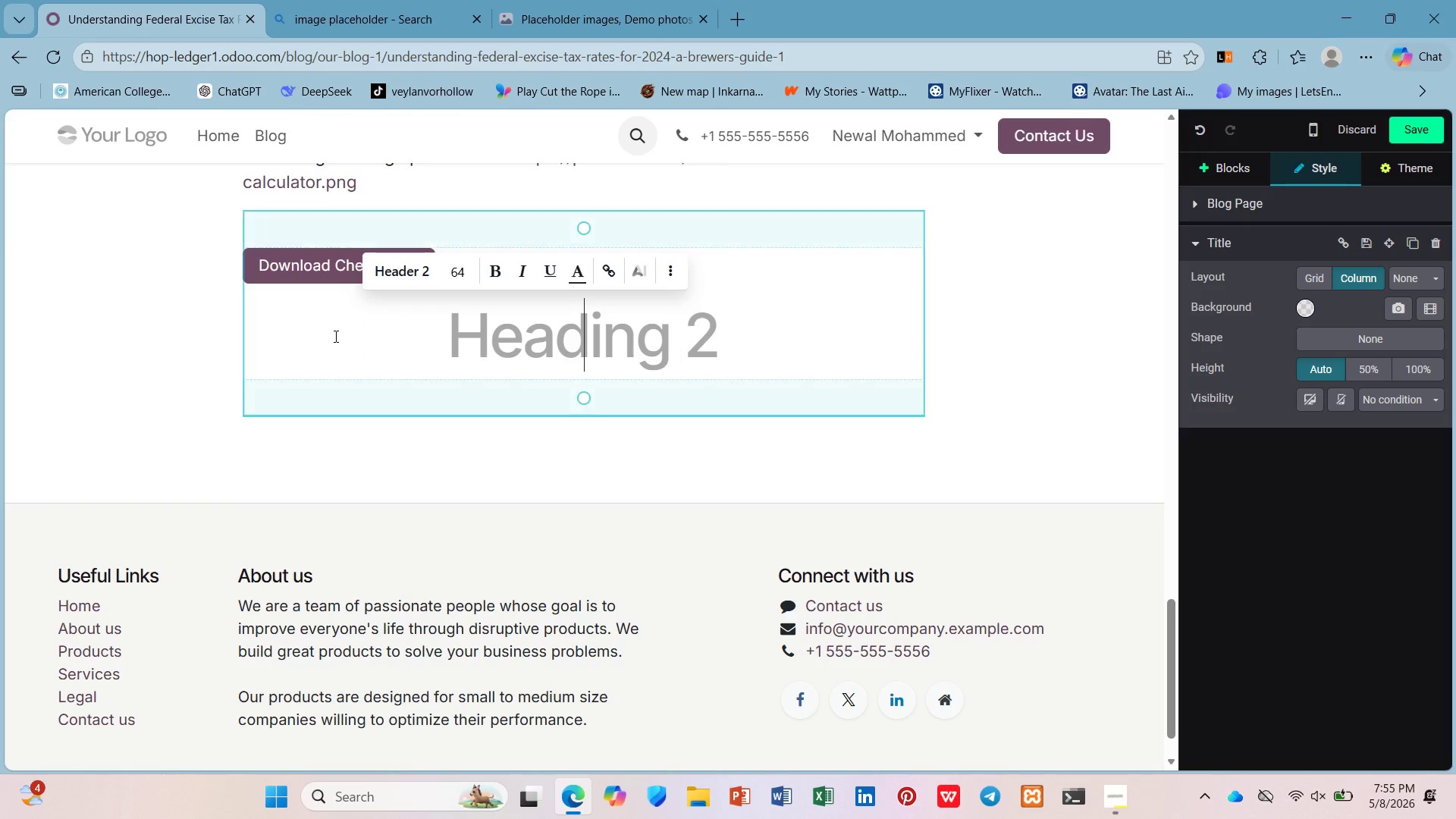 
key(Backspace)
 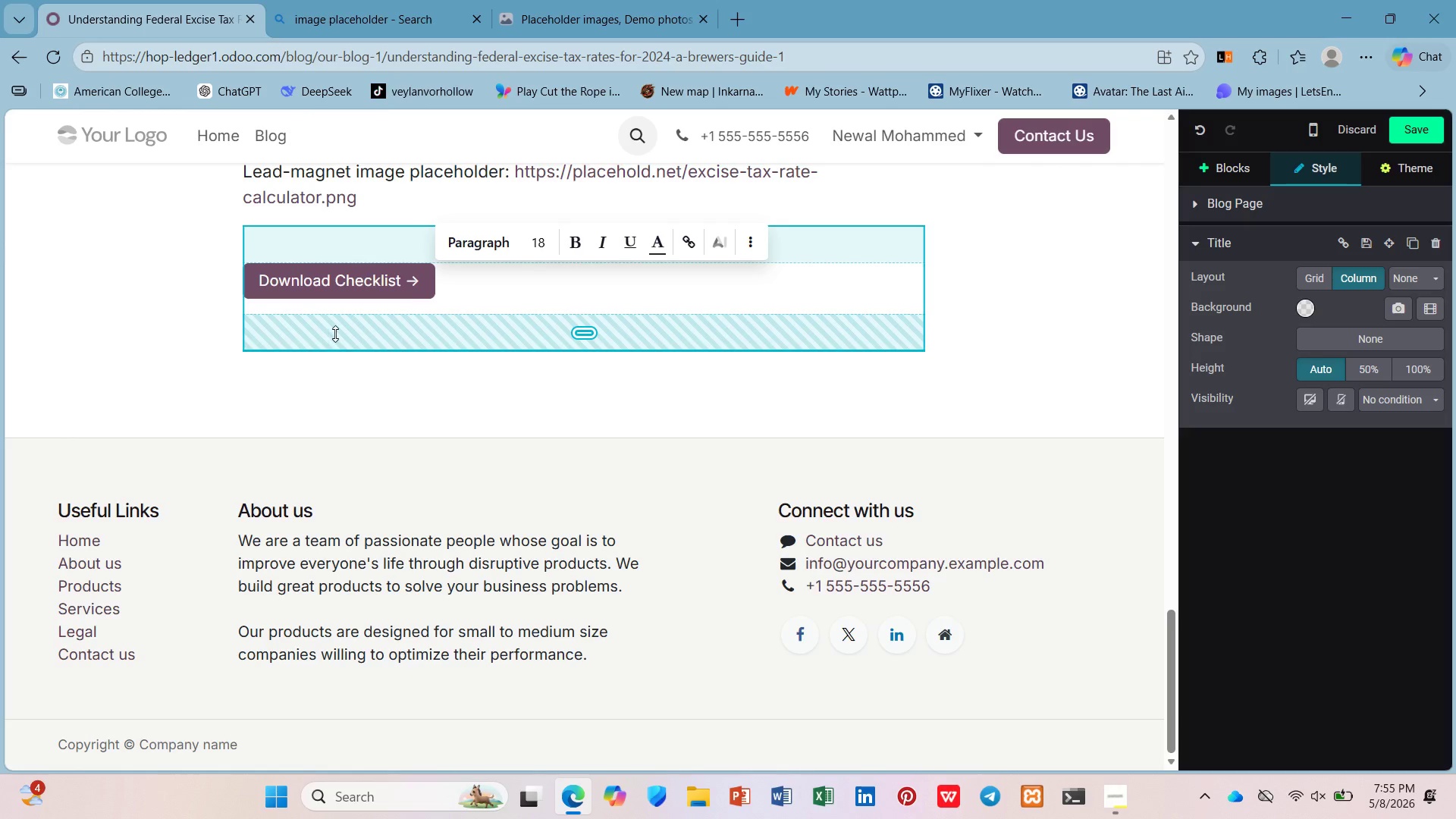 
scroll: coordinate [337, 337], scroll_direction: up, amount: 7.0
 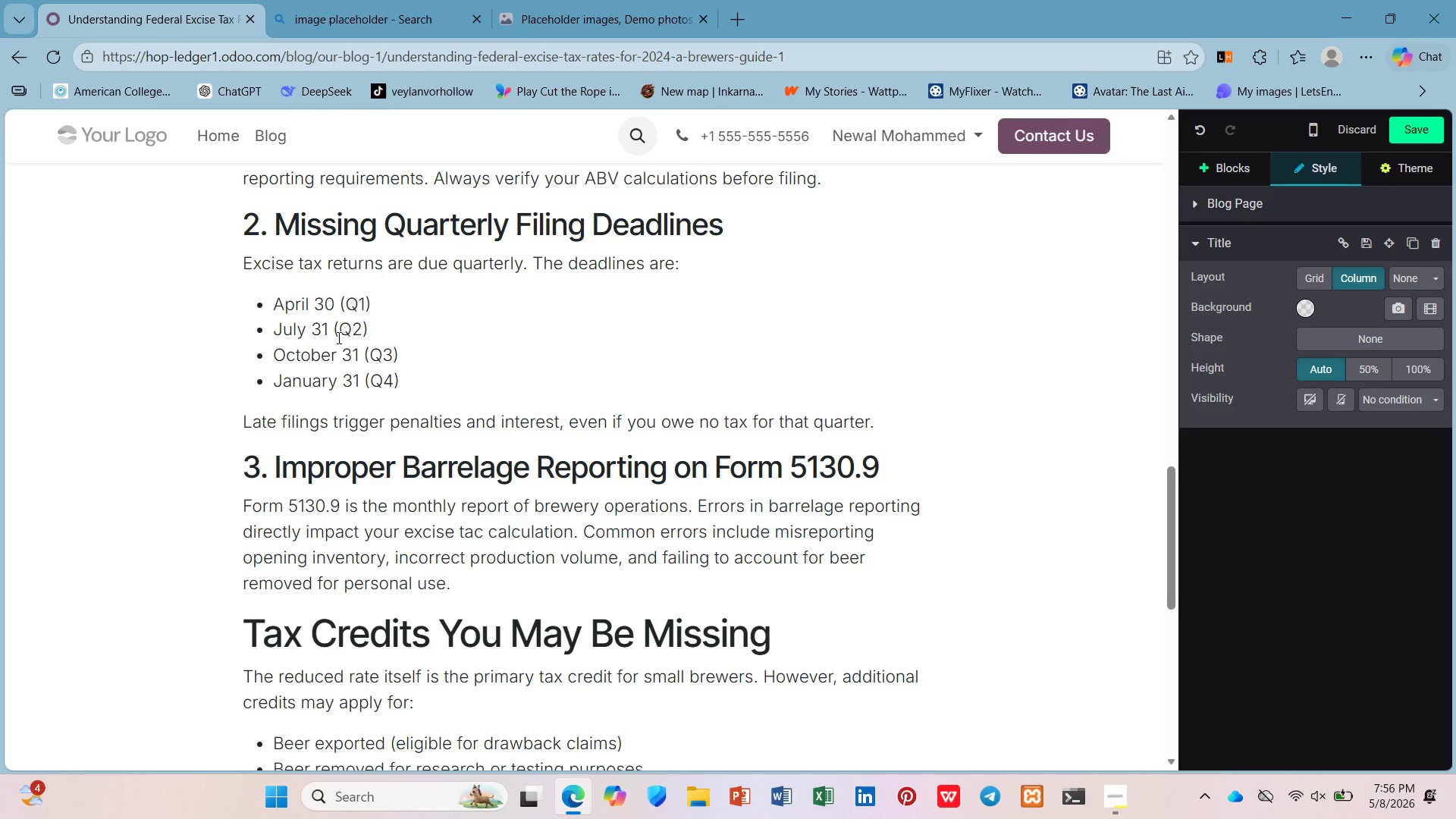 
wait(94.74)
 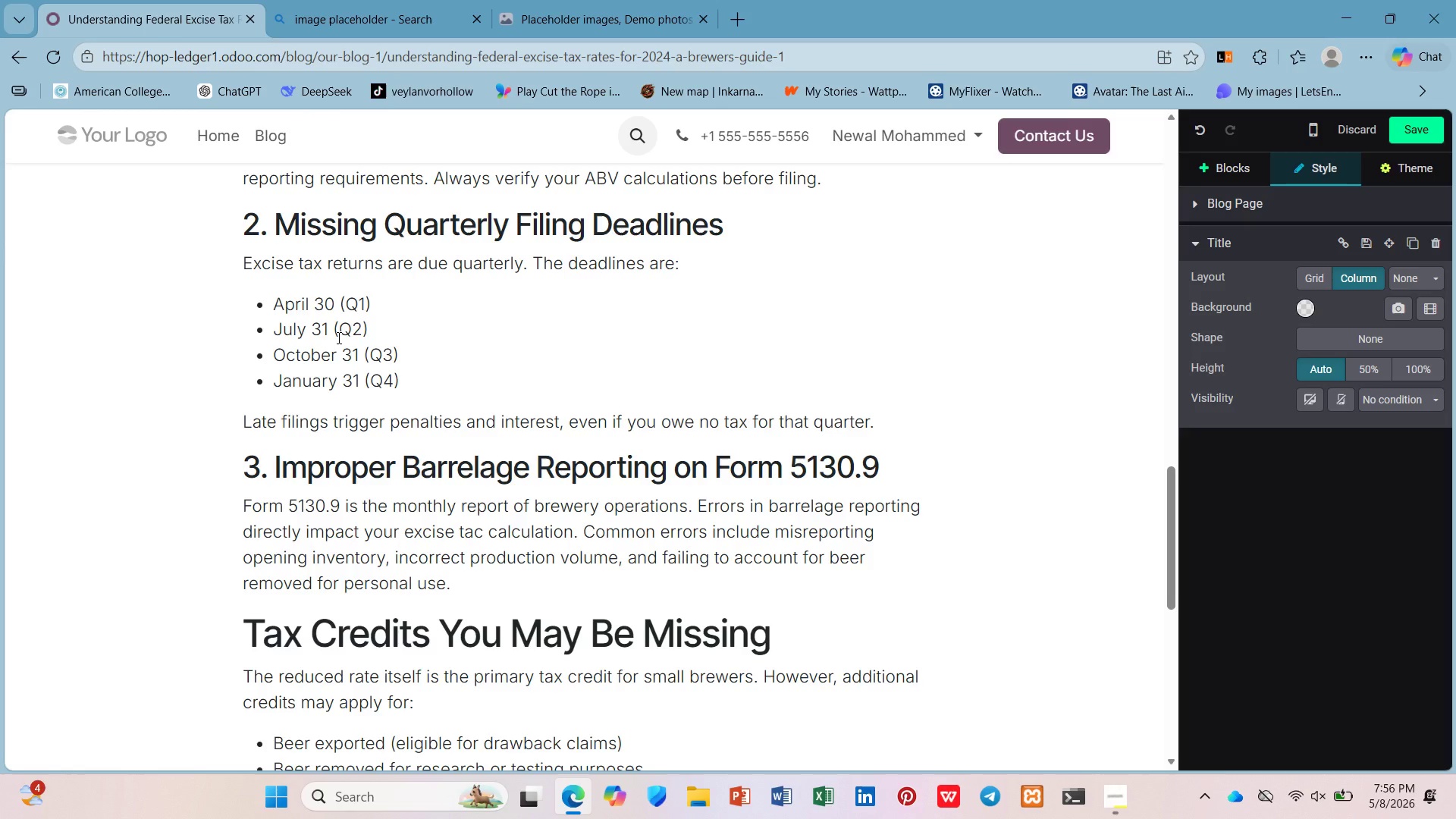 
scroll: coordinate [396, 332], scroll_direction: down, amount: 5.0
 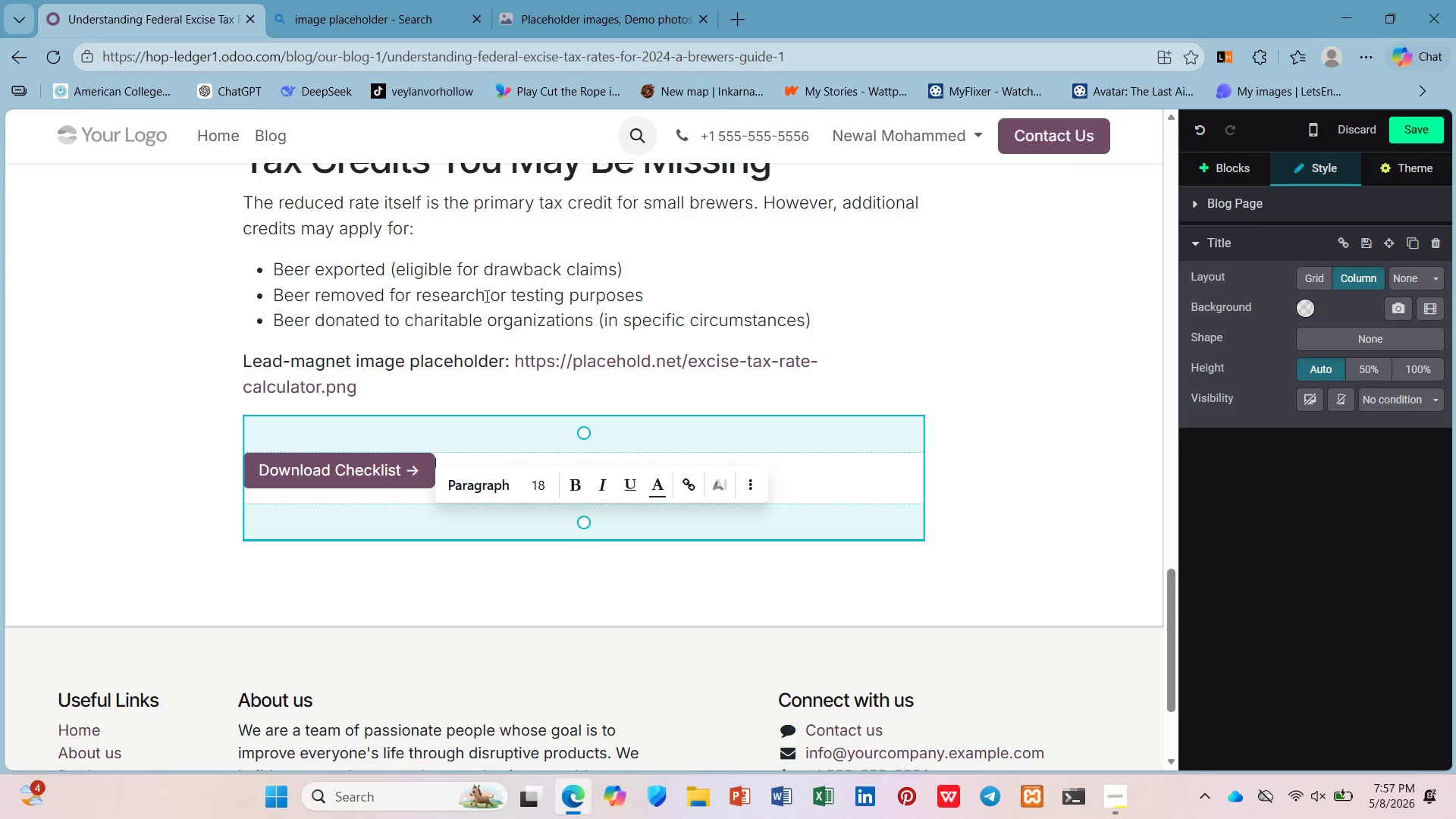 
left_click([1436, 127])
 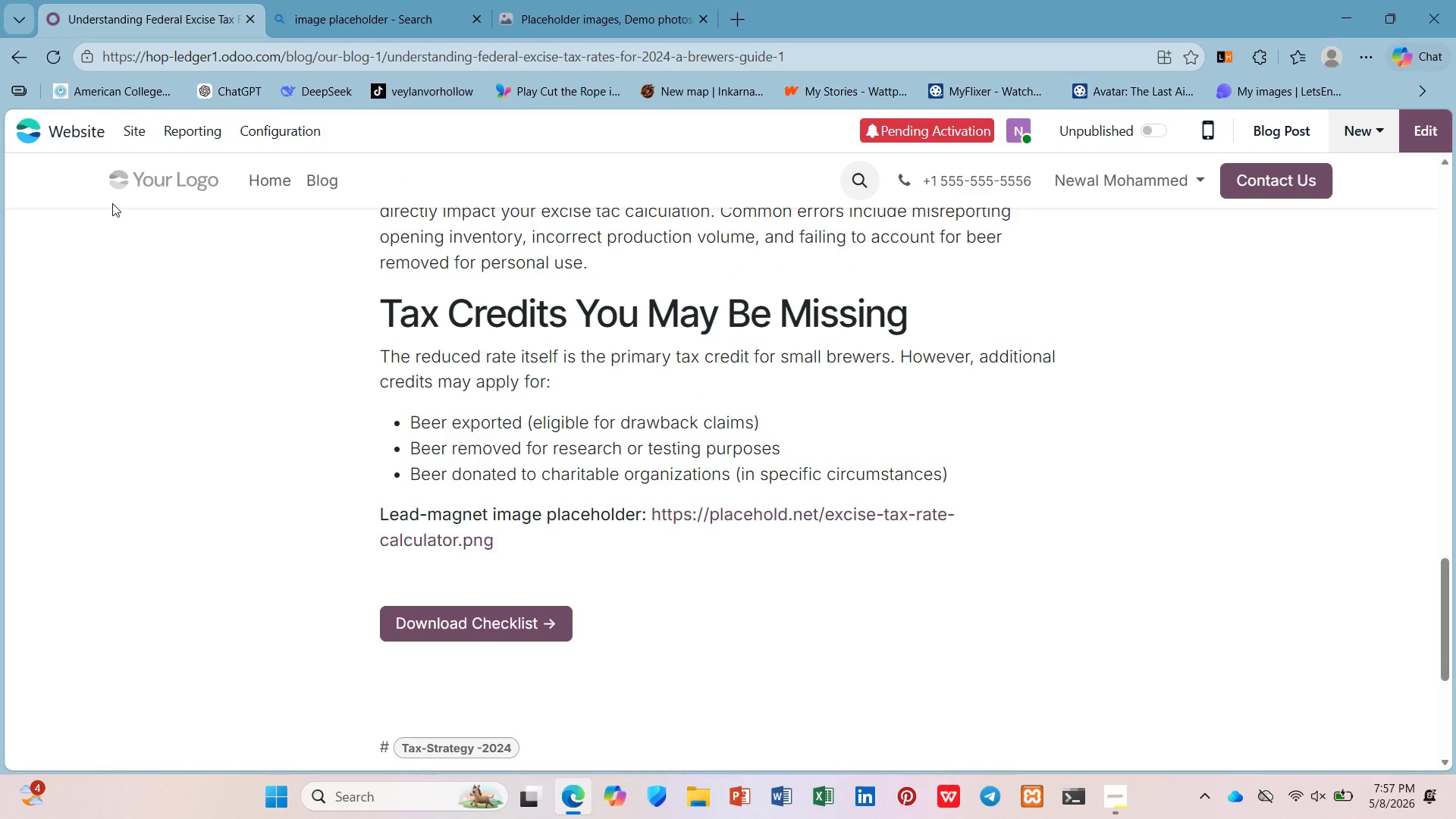 
left_click([123, 130])
 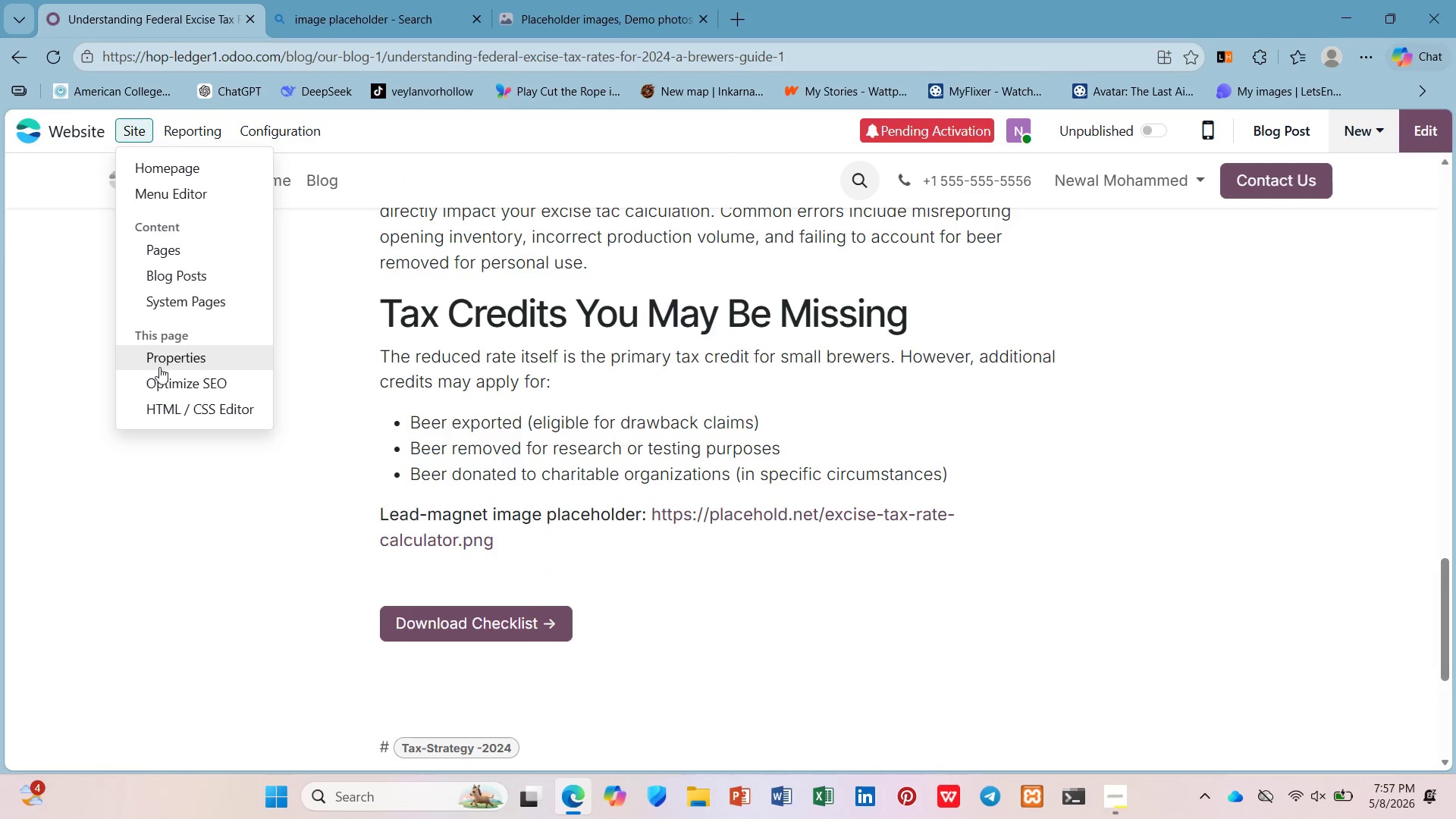 
left_click([166, 388])
 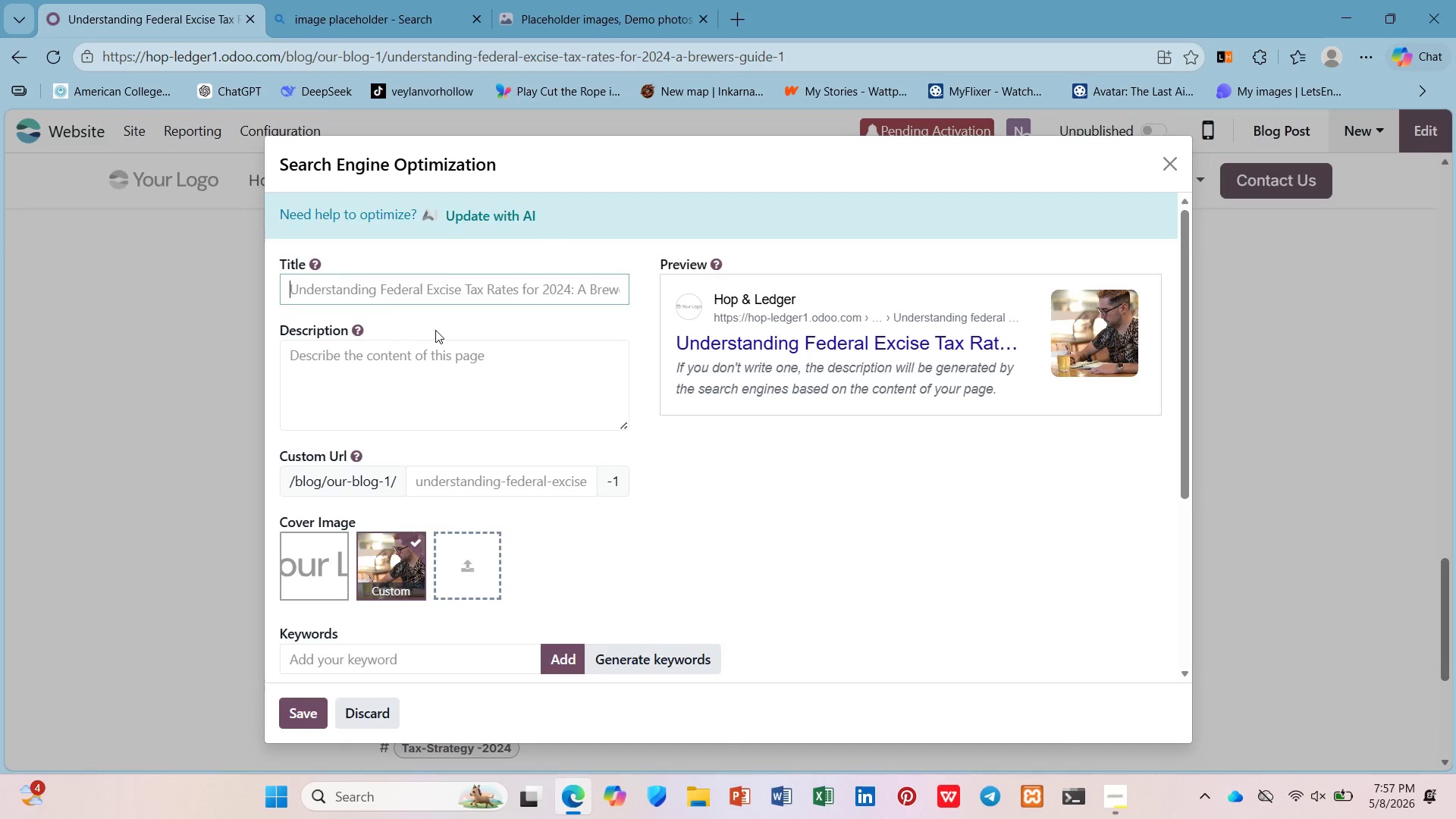 
type(Federal Excie Tax Rate for Breweris 2024 | )
 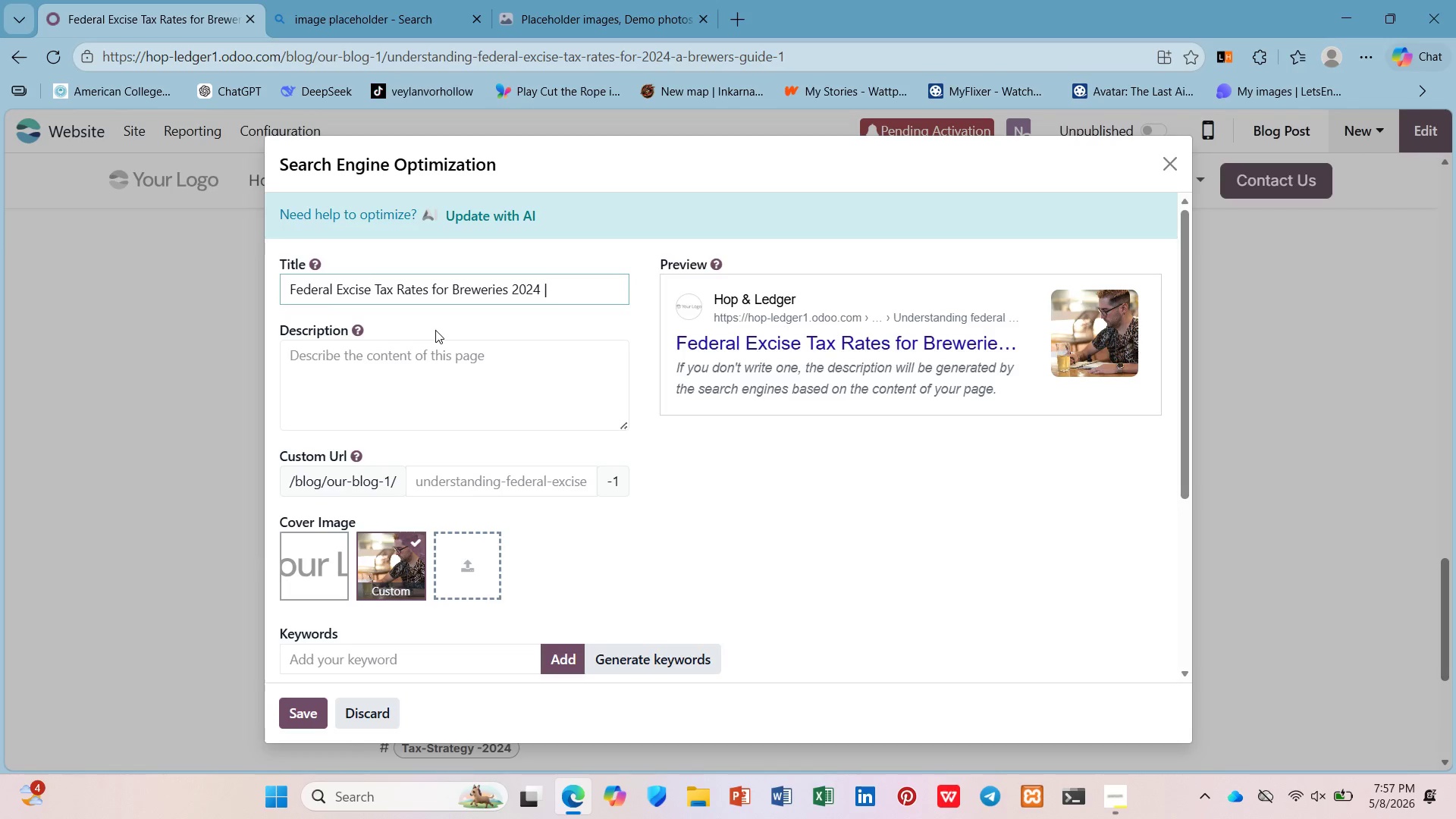 
type(H &Ledger)
 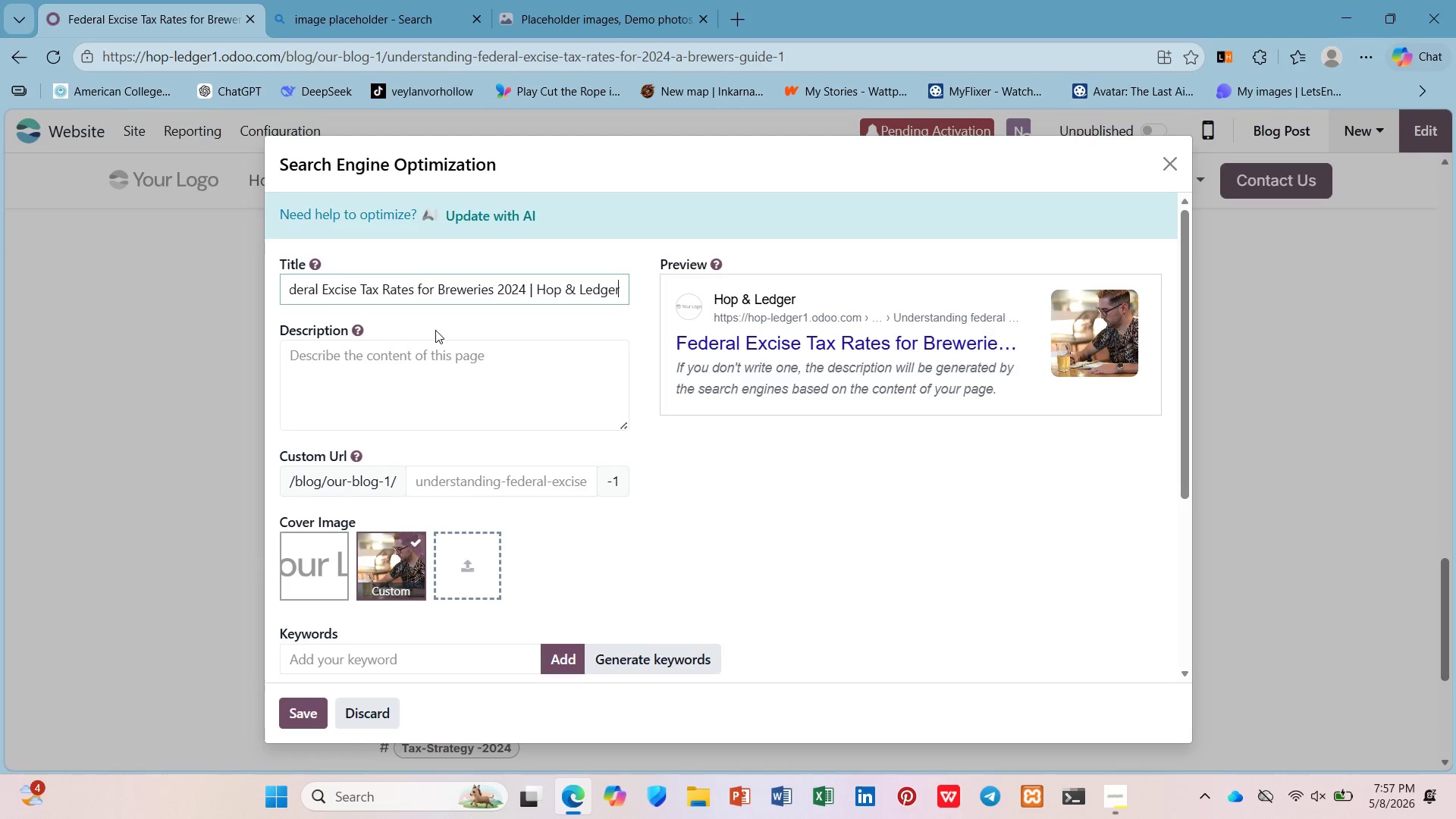 
hold_key(key=O, duration=0.36)
 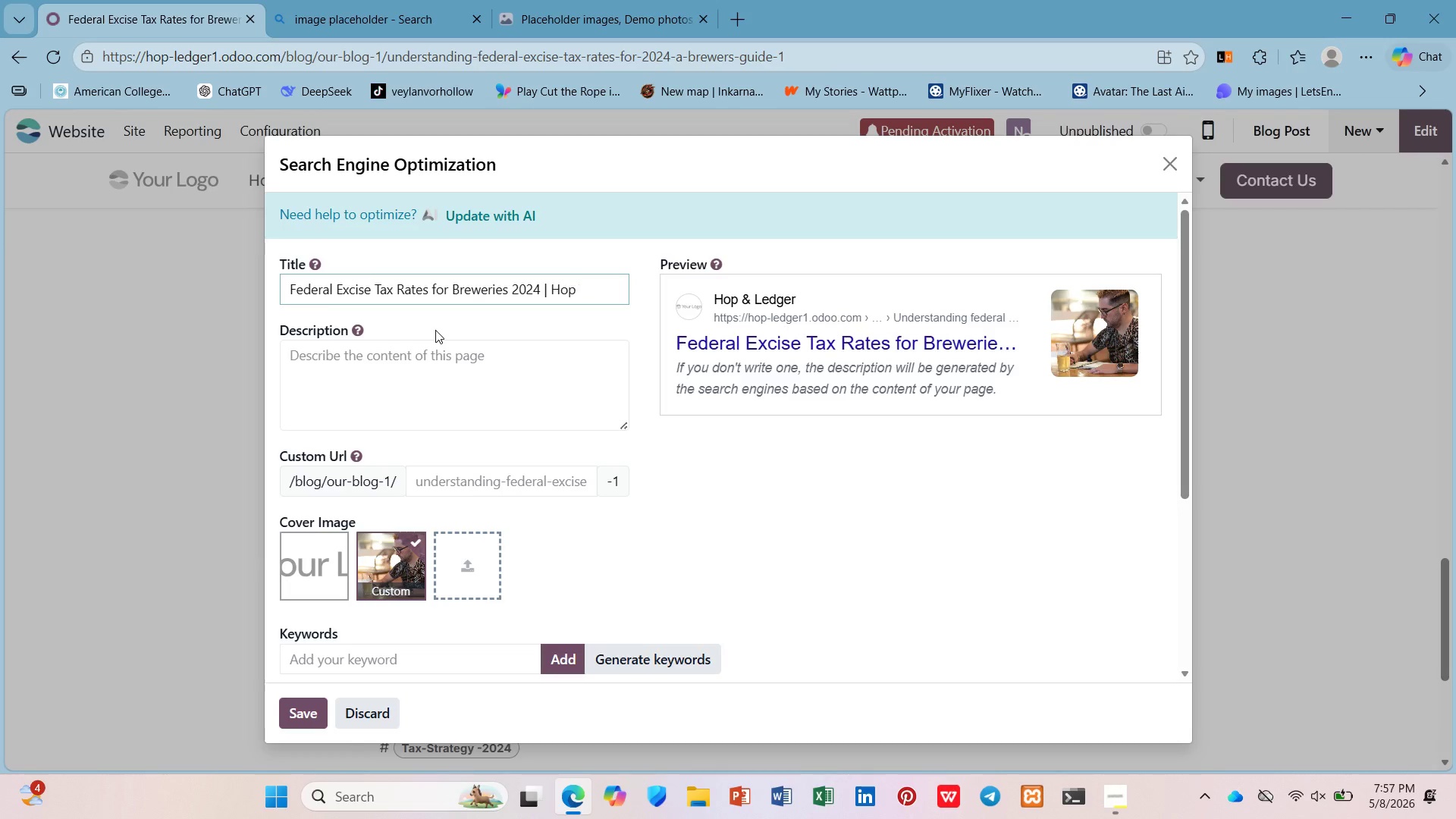 
hold_key(key=P, duration=0.38)
 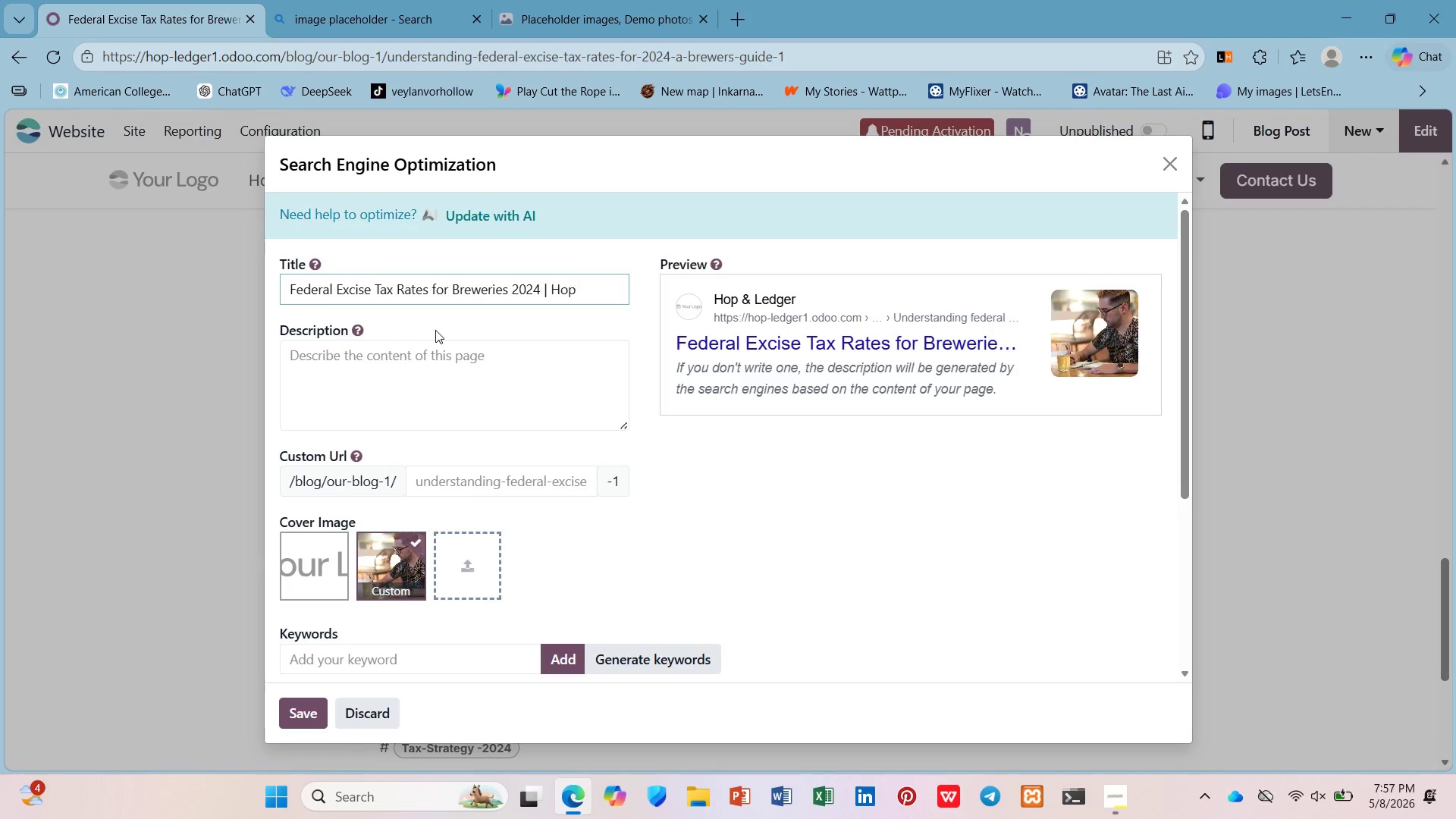 
wait(6.31)
 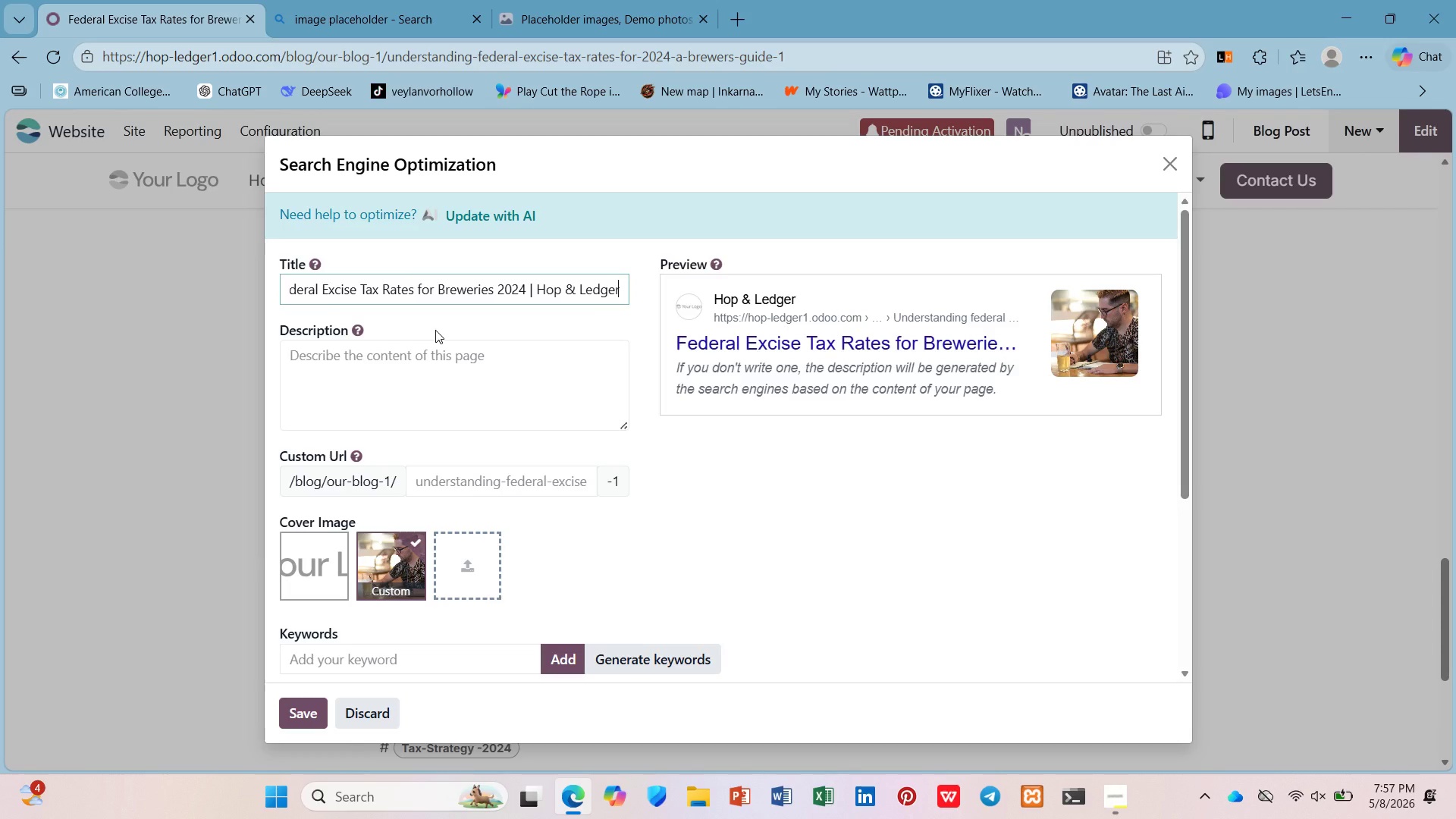 
scroll: coordinate [427, 341], scroll_direction: down, amount: 1.0
 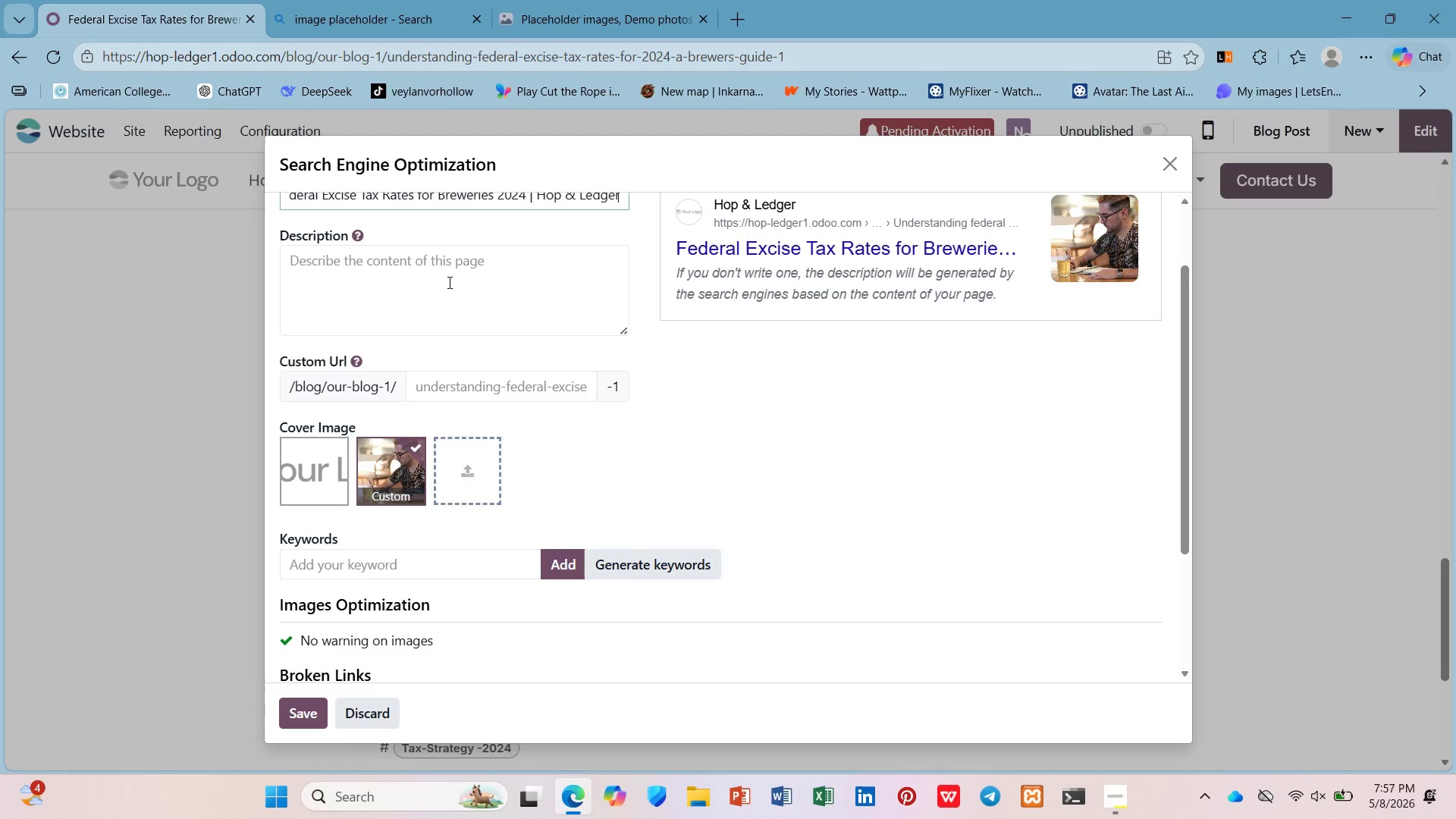 
left_click([449, 282])
 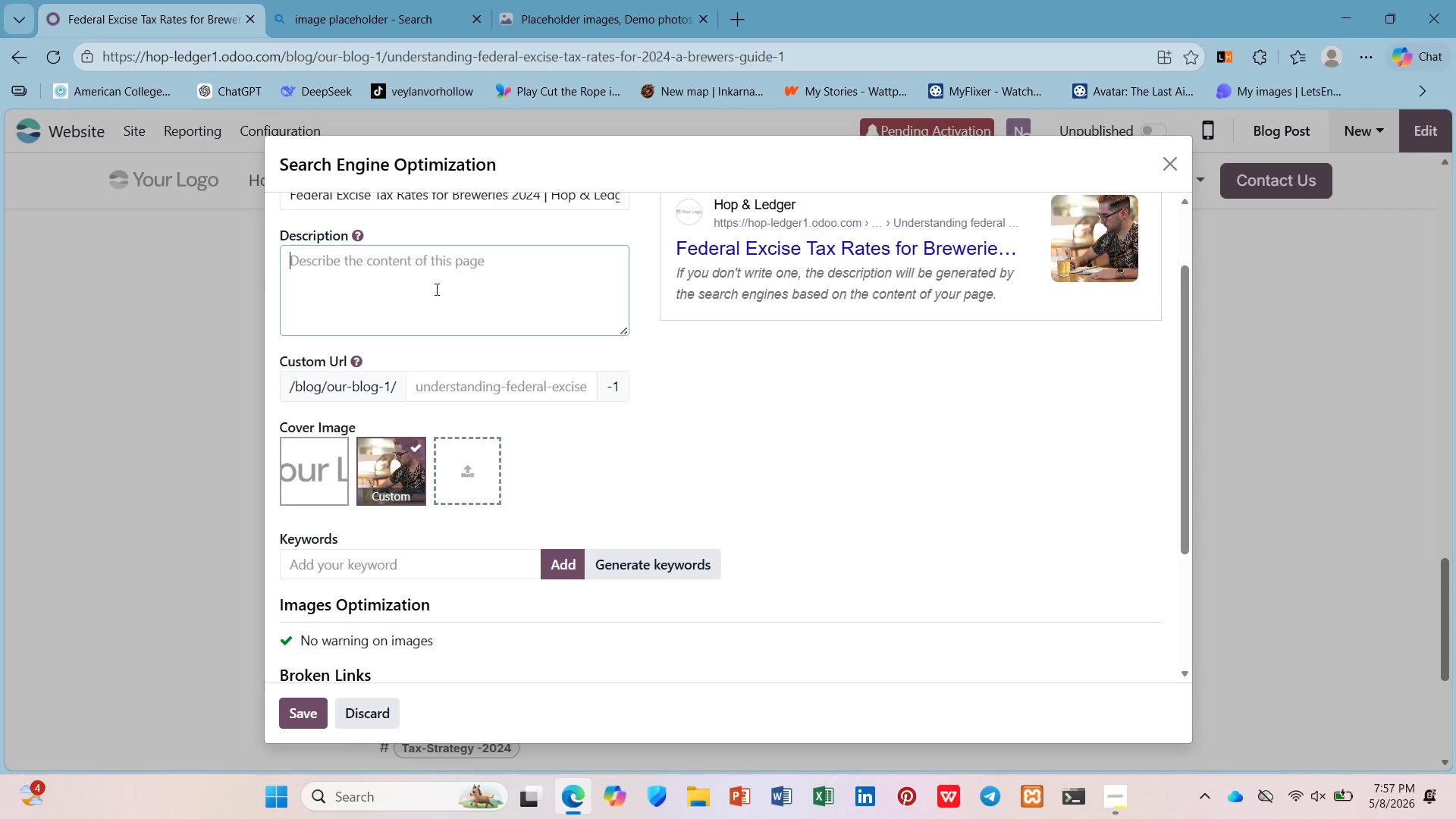 
wait(16.52)
 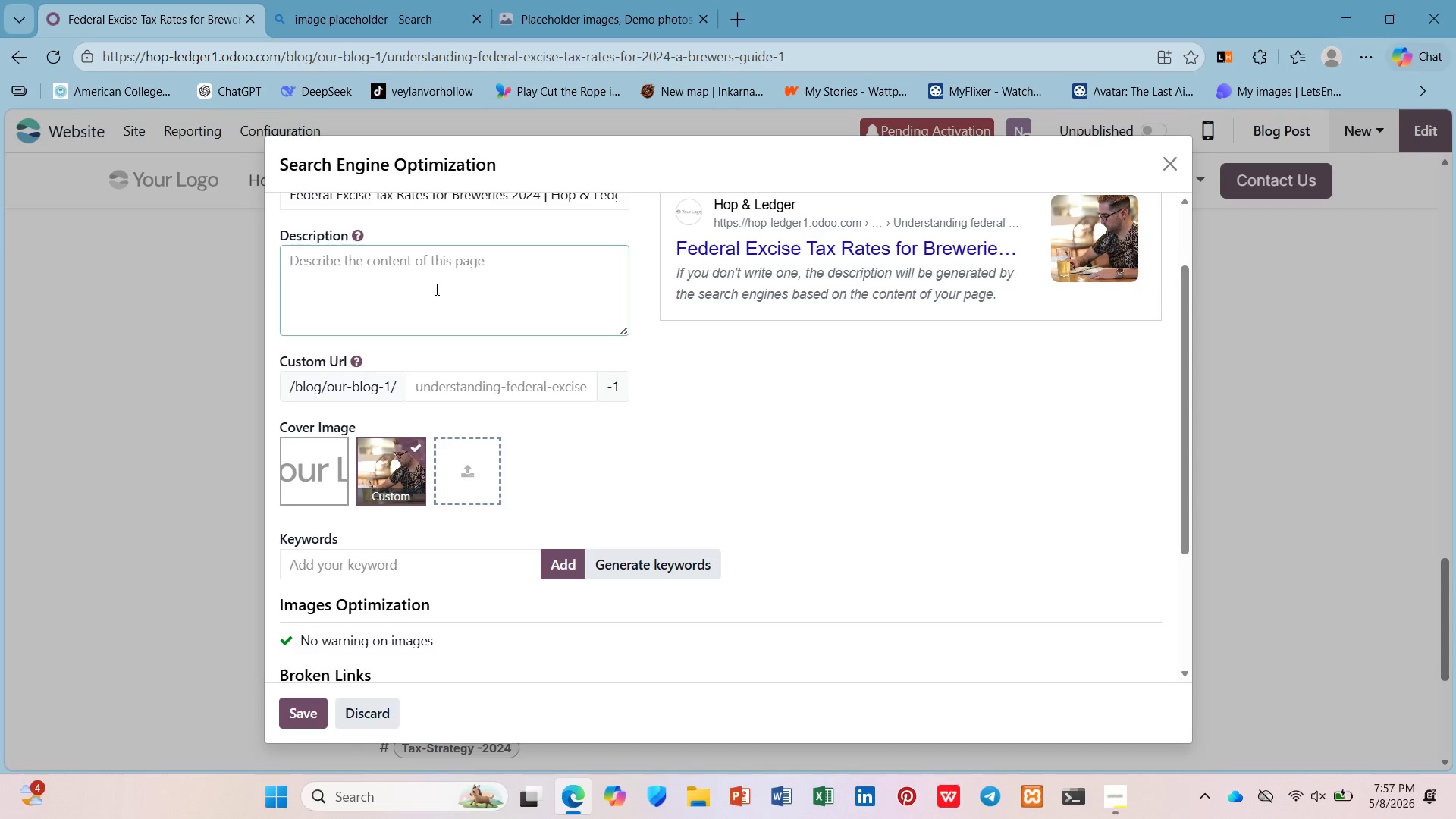 
type(Learn )
 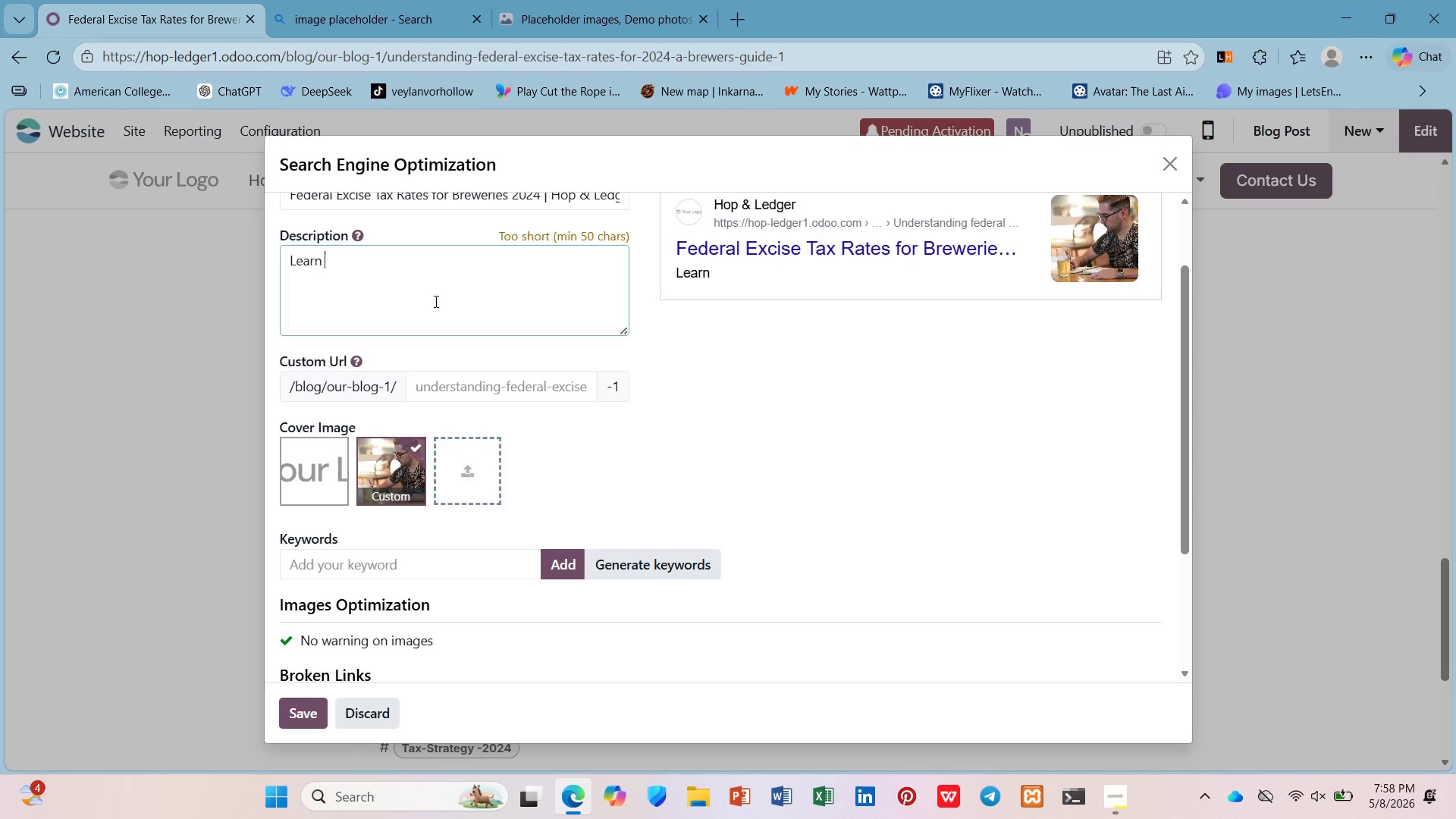 
wait(7.52)
 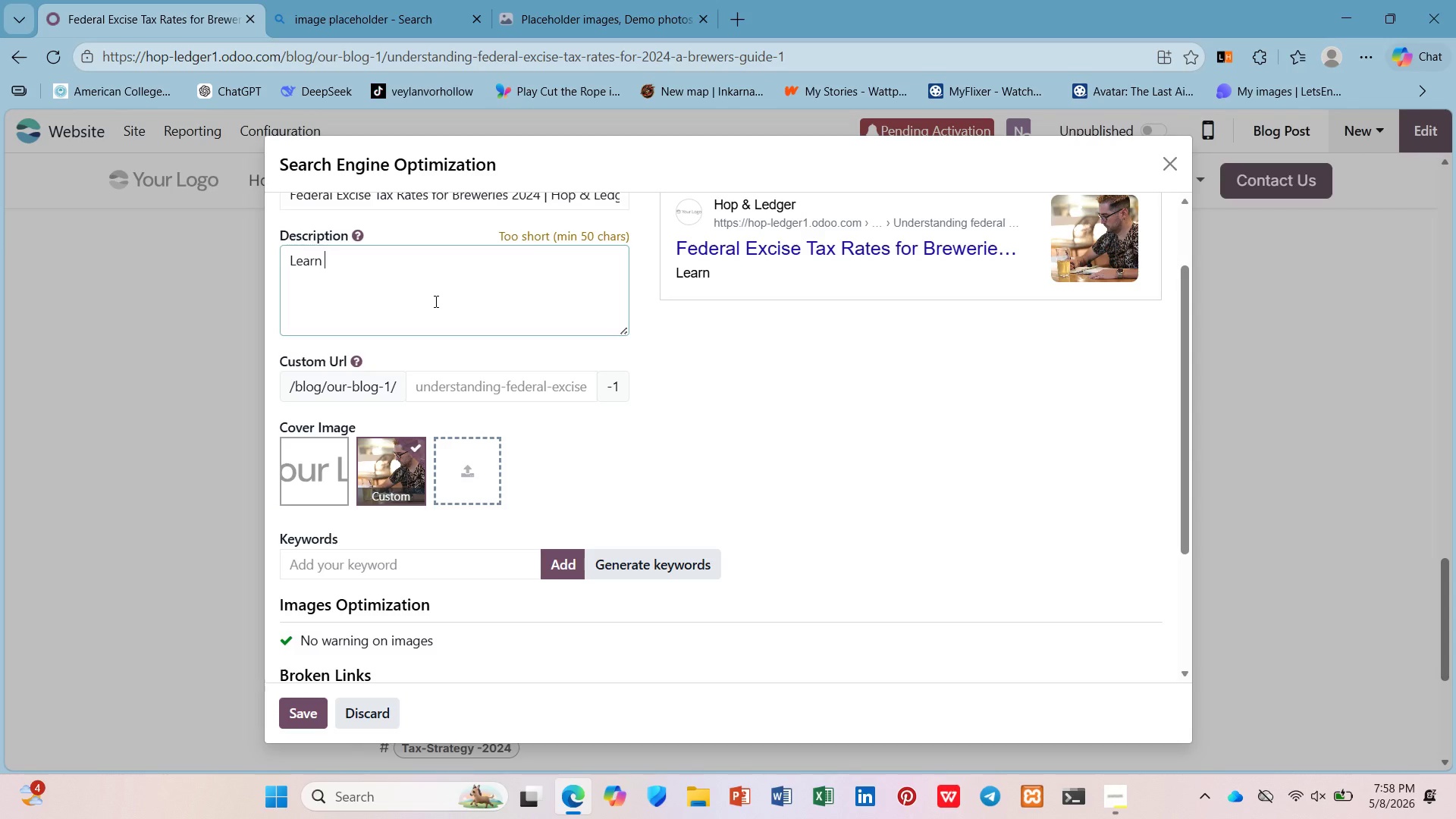 
type(current T rates, common filing misa)
key(Backspace)
type(taks, and tax credits fr )
 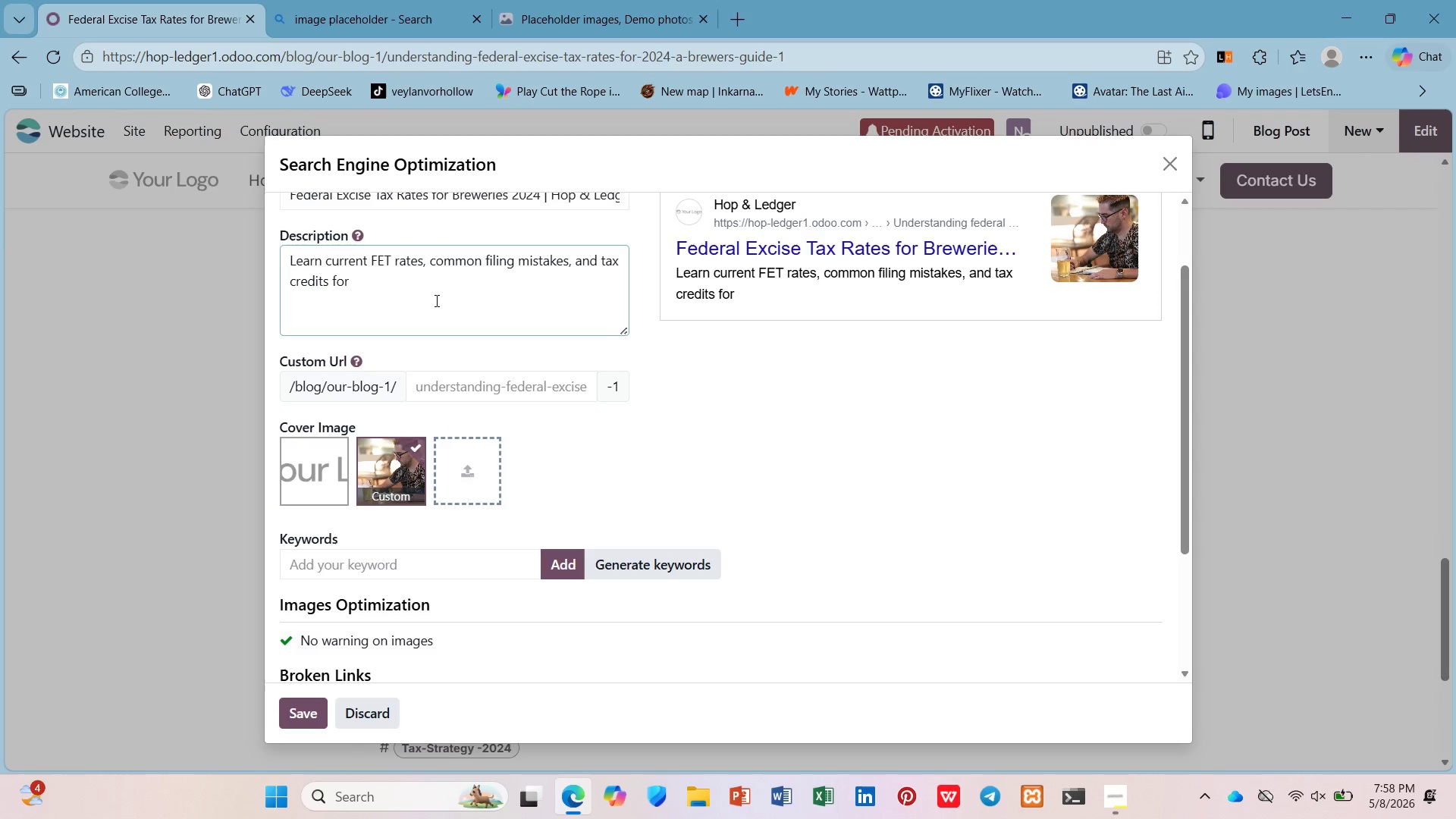 
wait(28.17)
 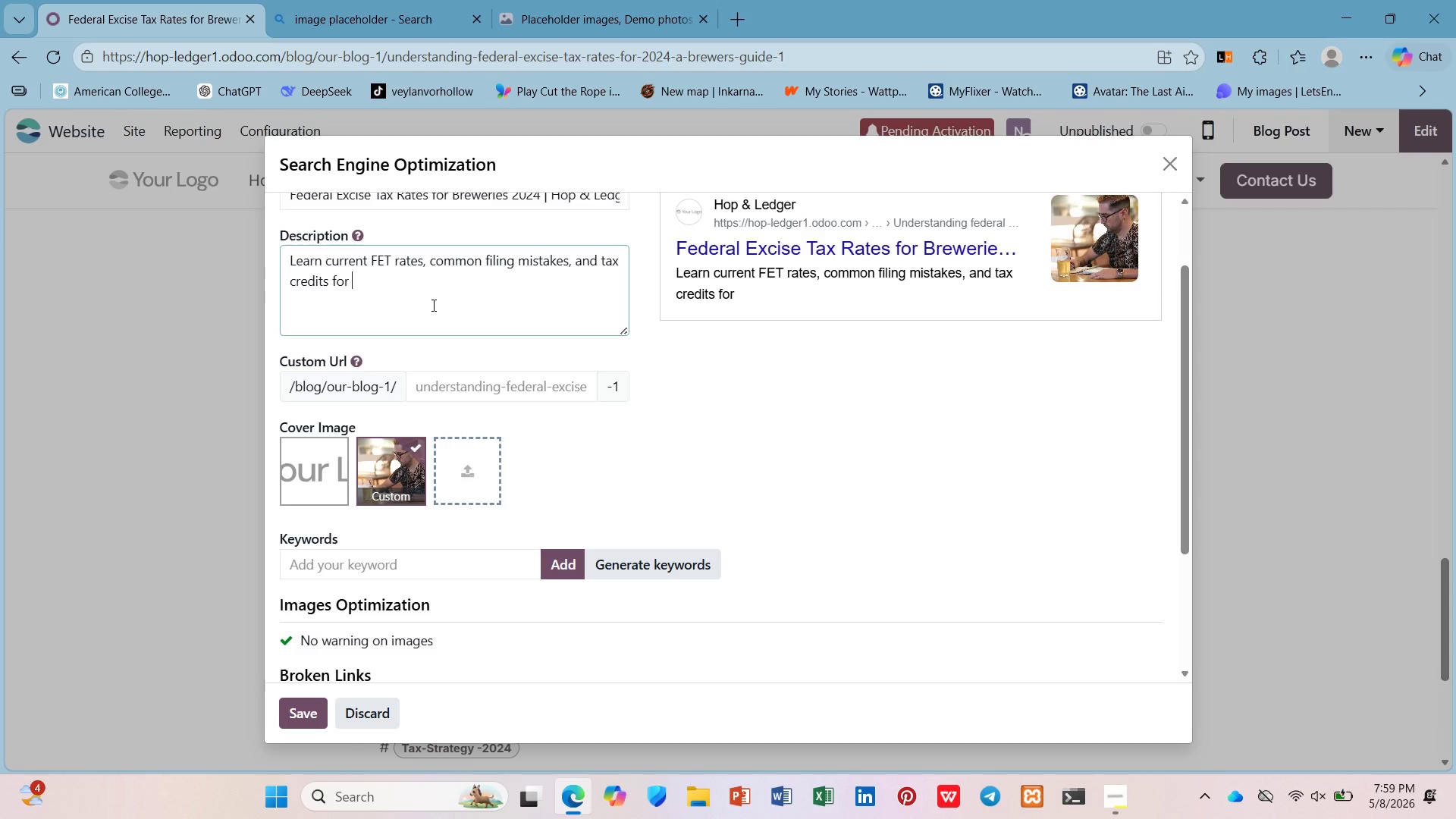 
type(craft )
 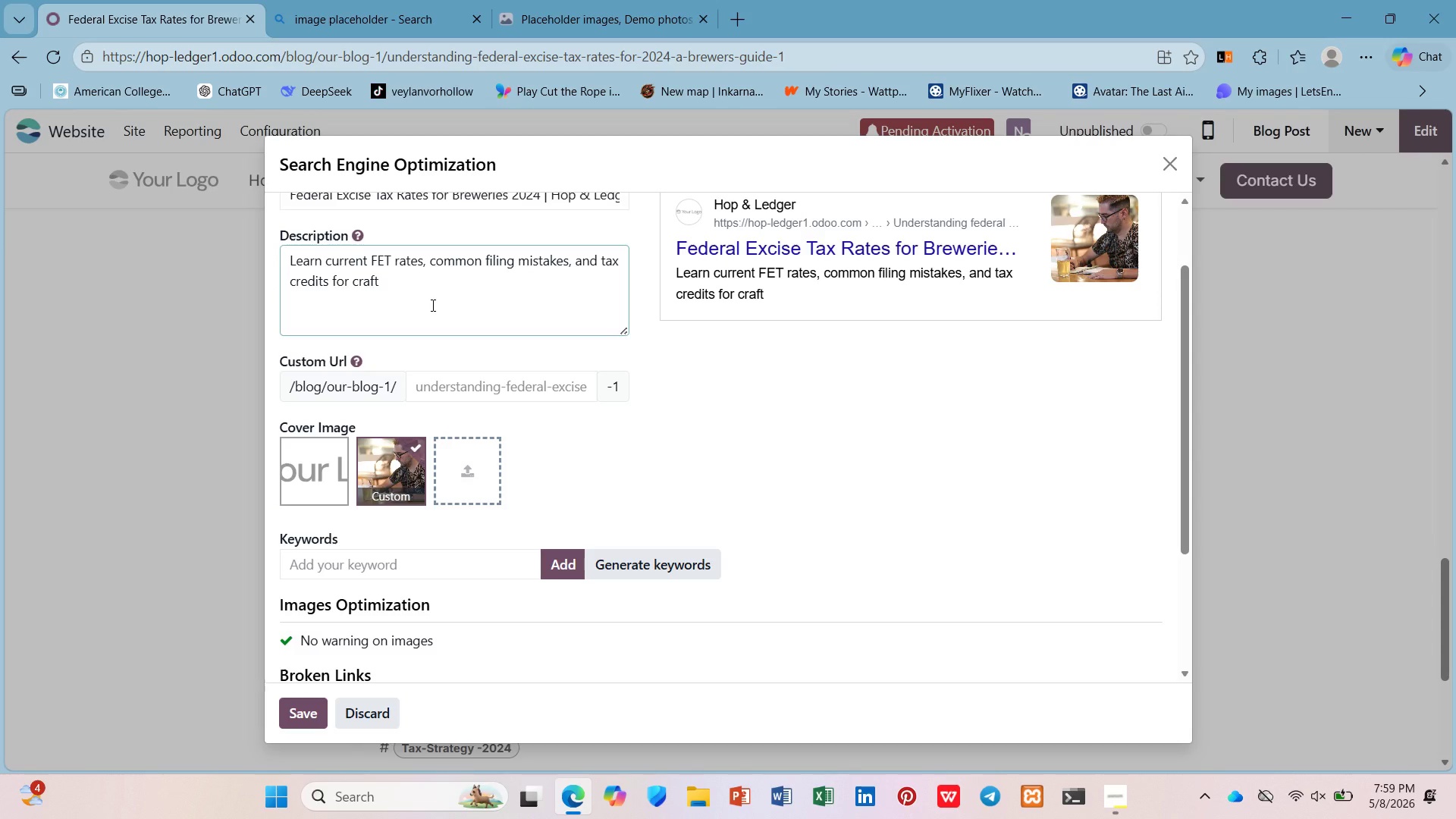 
wait(13.05)
 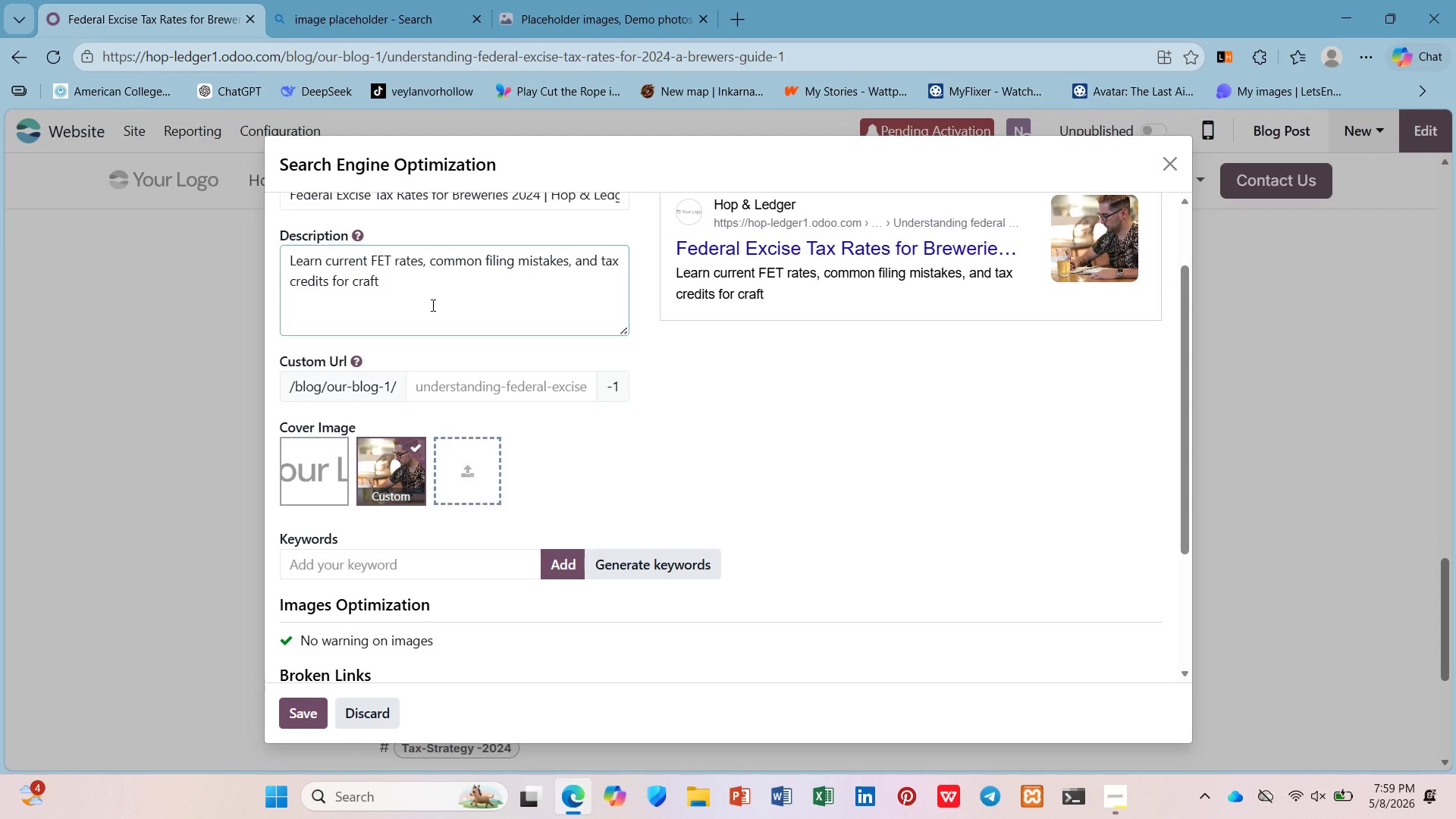 
type(breweries)
 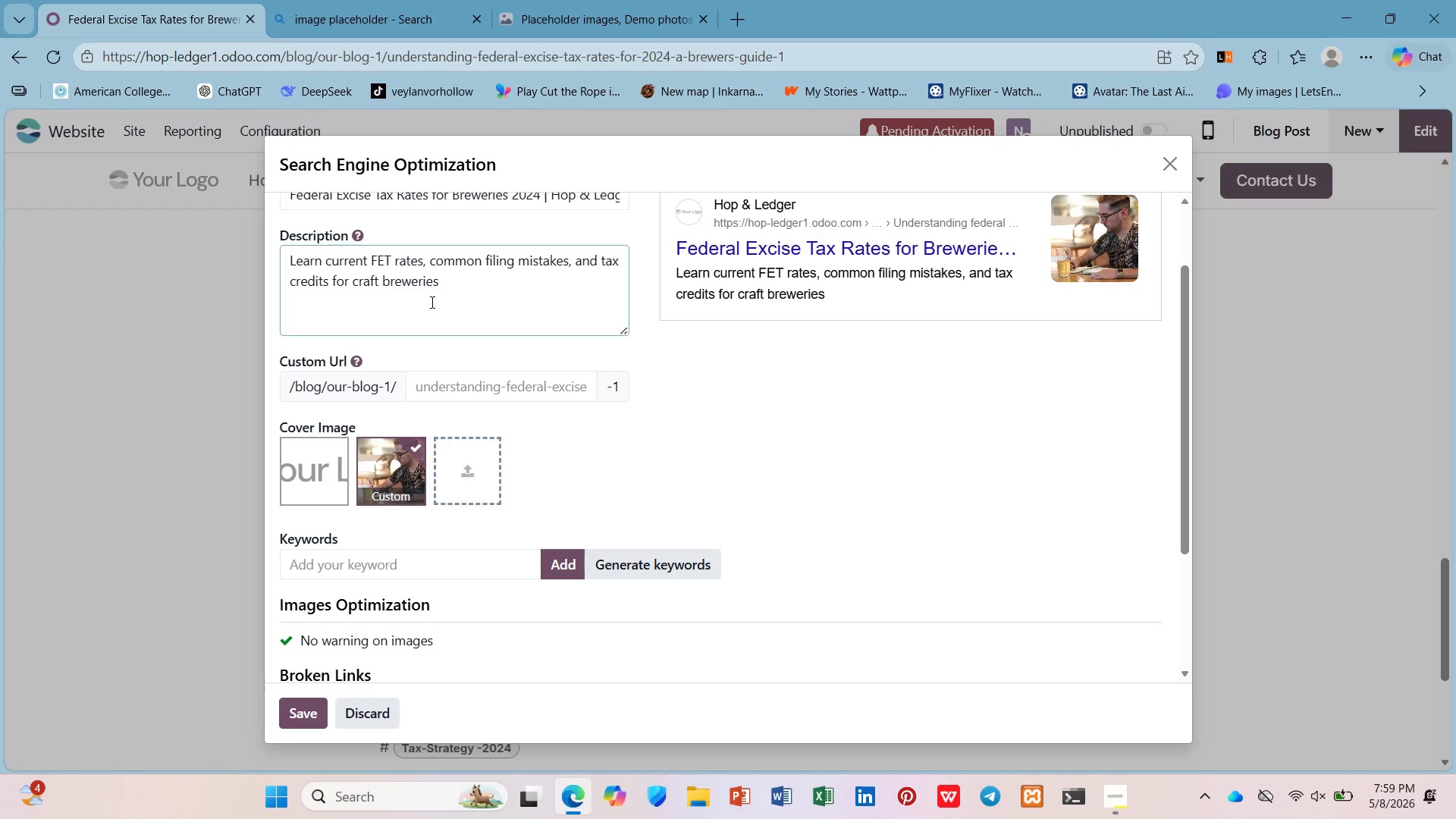 
type(. Download our excise tax rate calculator.)
 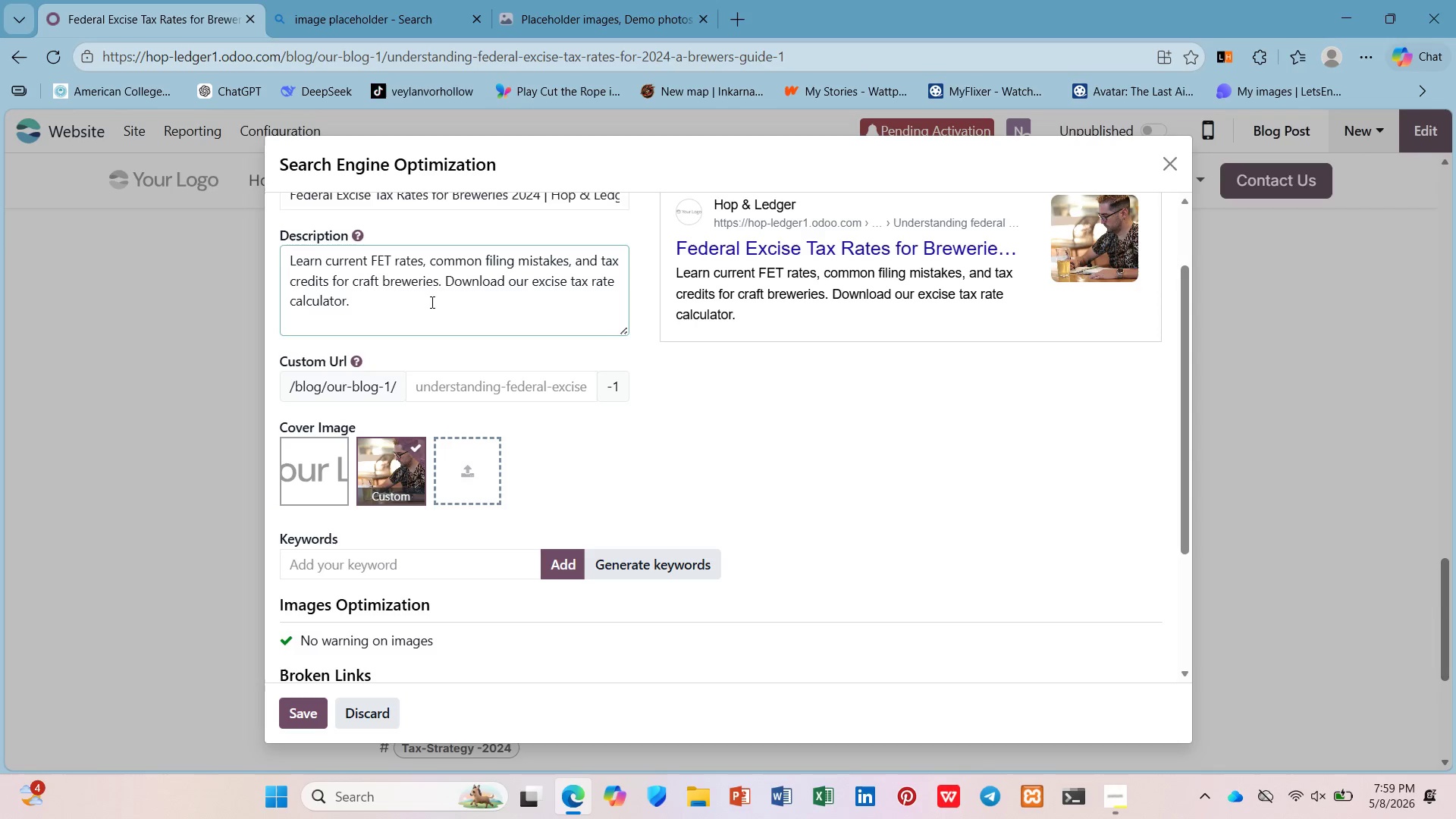 
left_click([480, 374])
 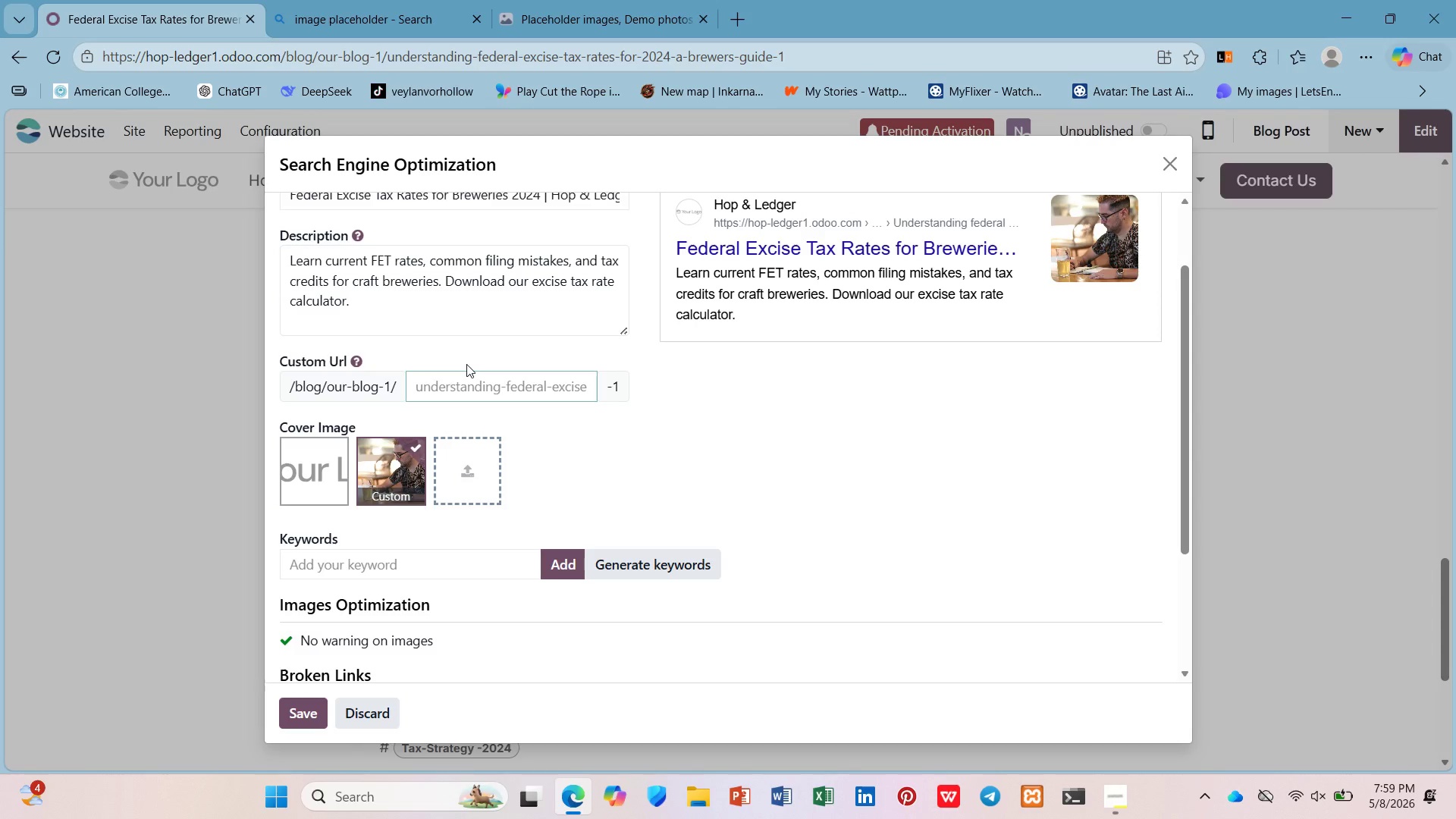 
type(fedral excise a)
key(Backspace)
type(tac)
key(Backspace)
type(x rates breweries 2024)
 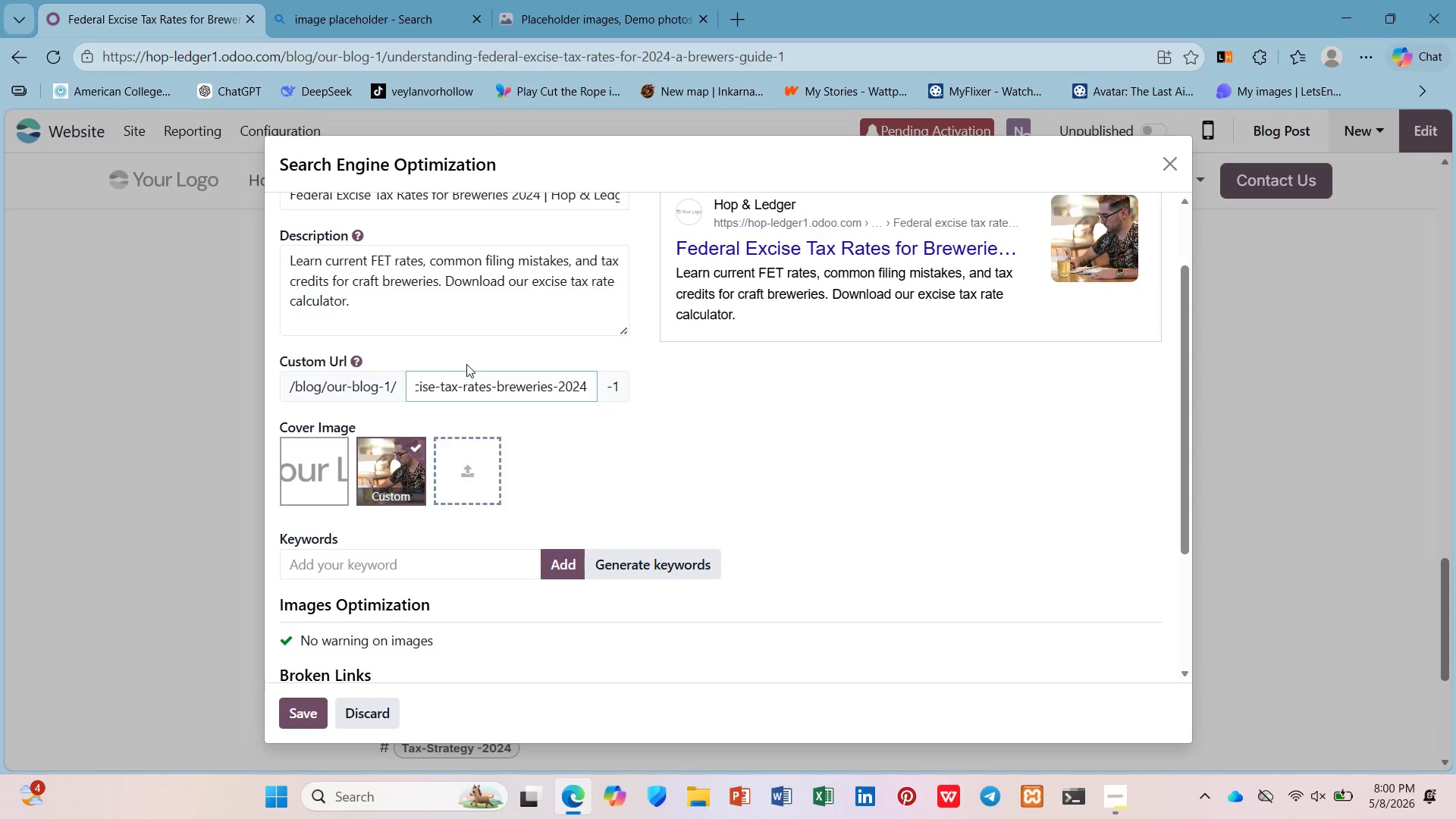 
key(ArrowUp)
 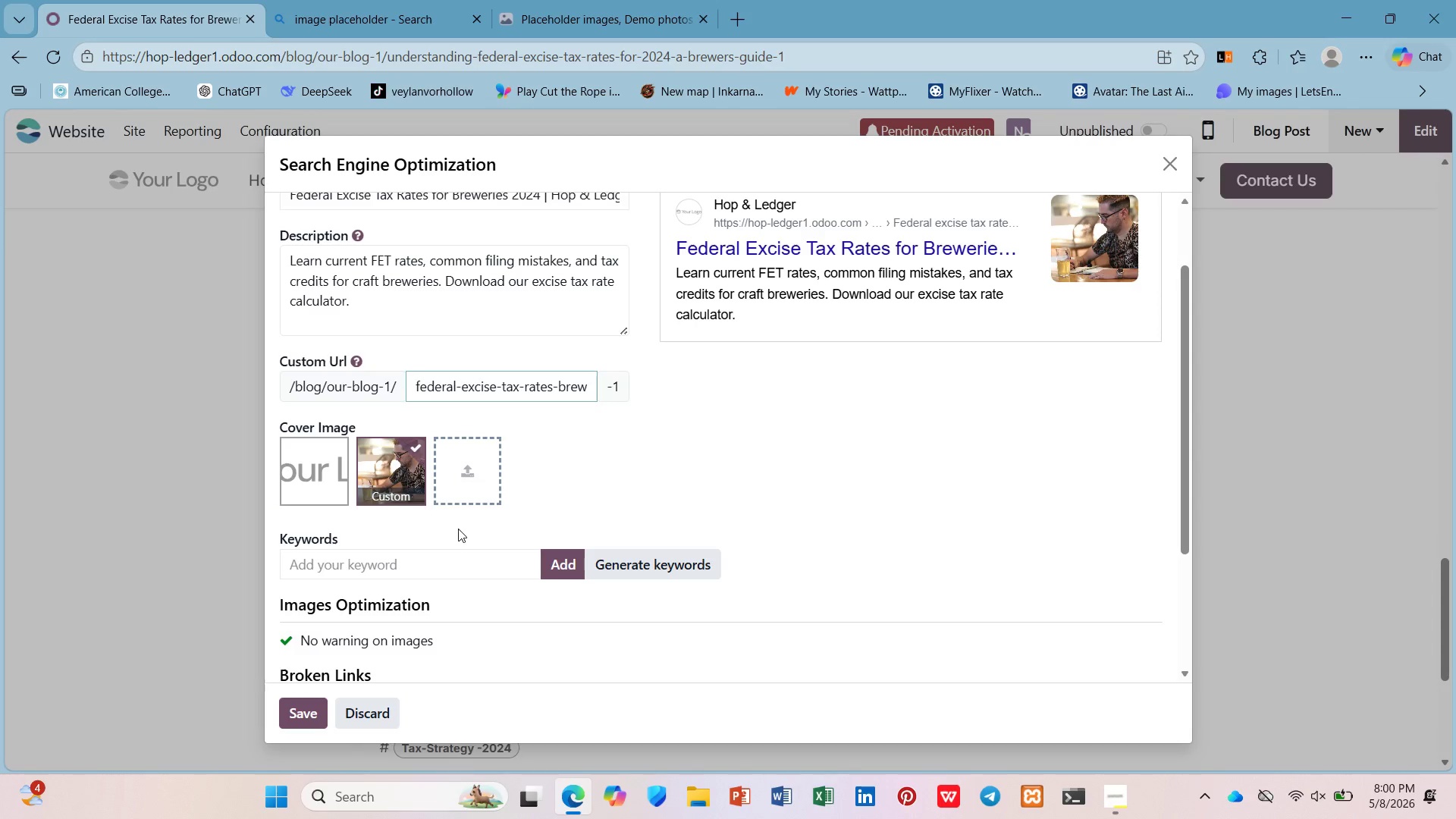 
scroll: coordinate [1145, 639], scroll_direction: down, amount: 4.0
 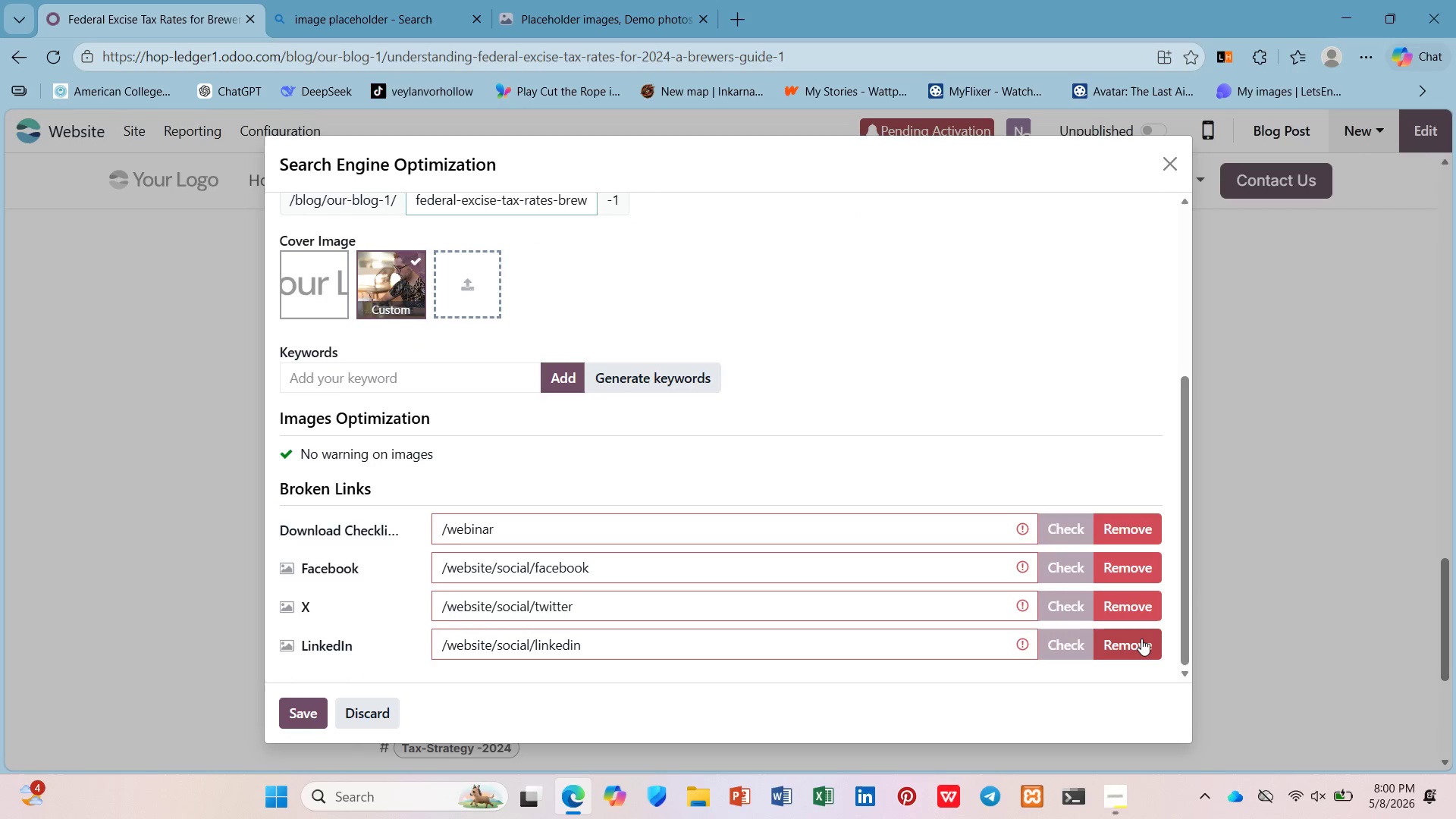 
double_click([1140, 637])
 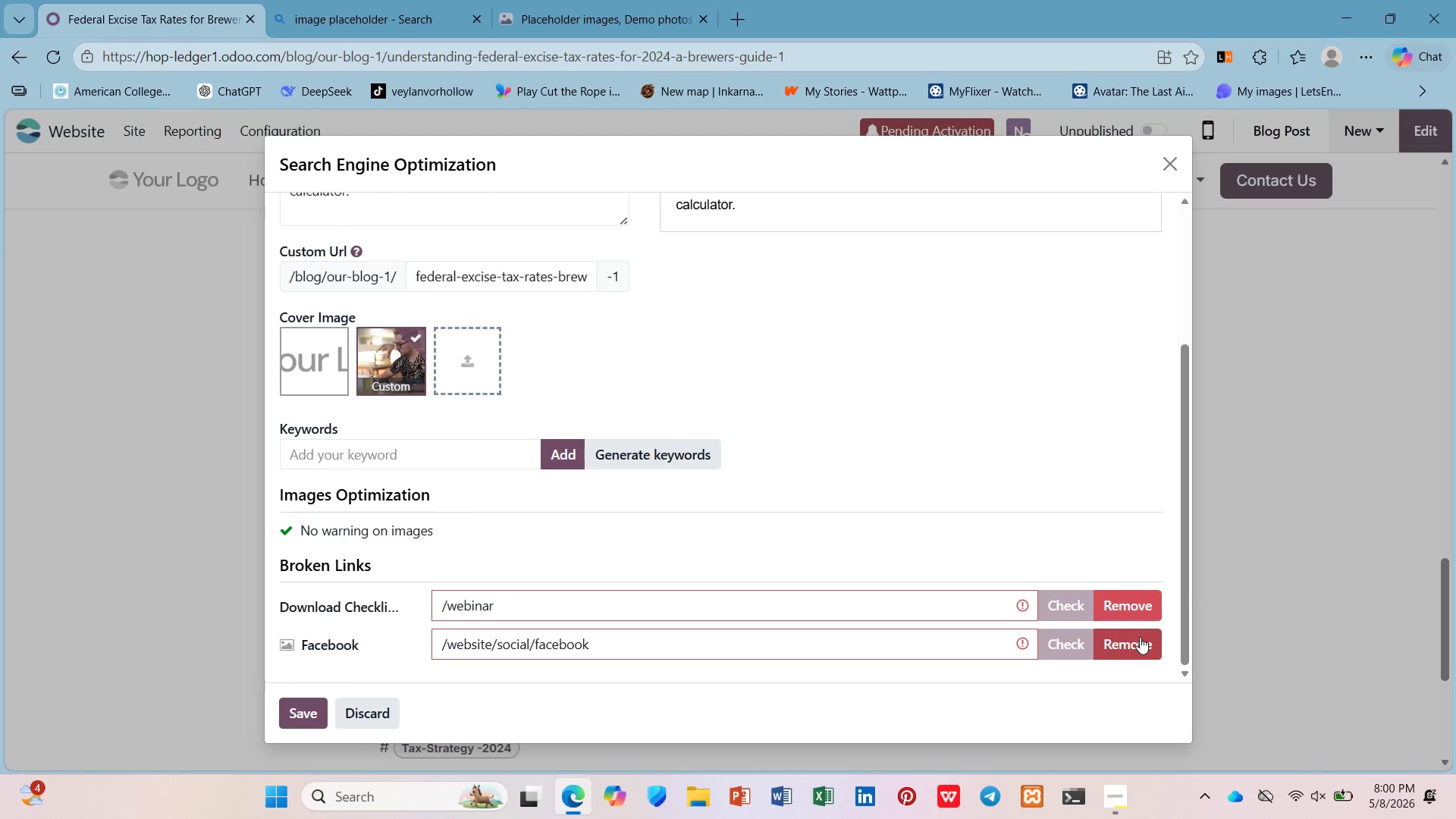 
triple_click([1140, 637])
 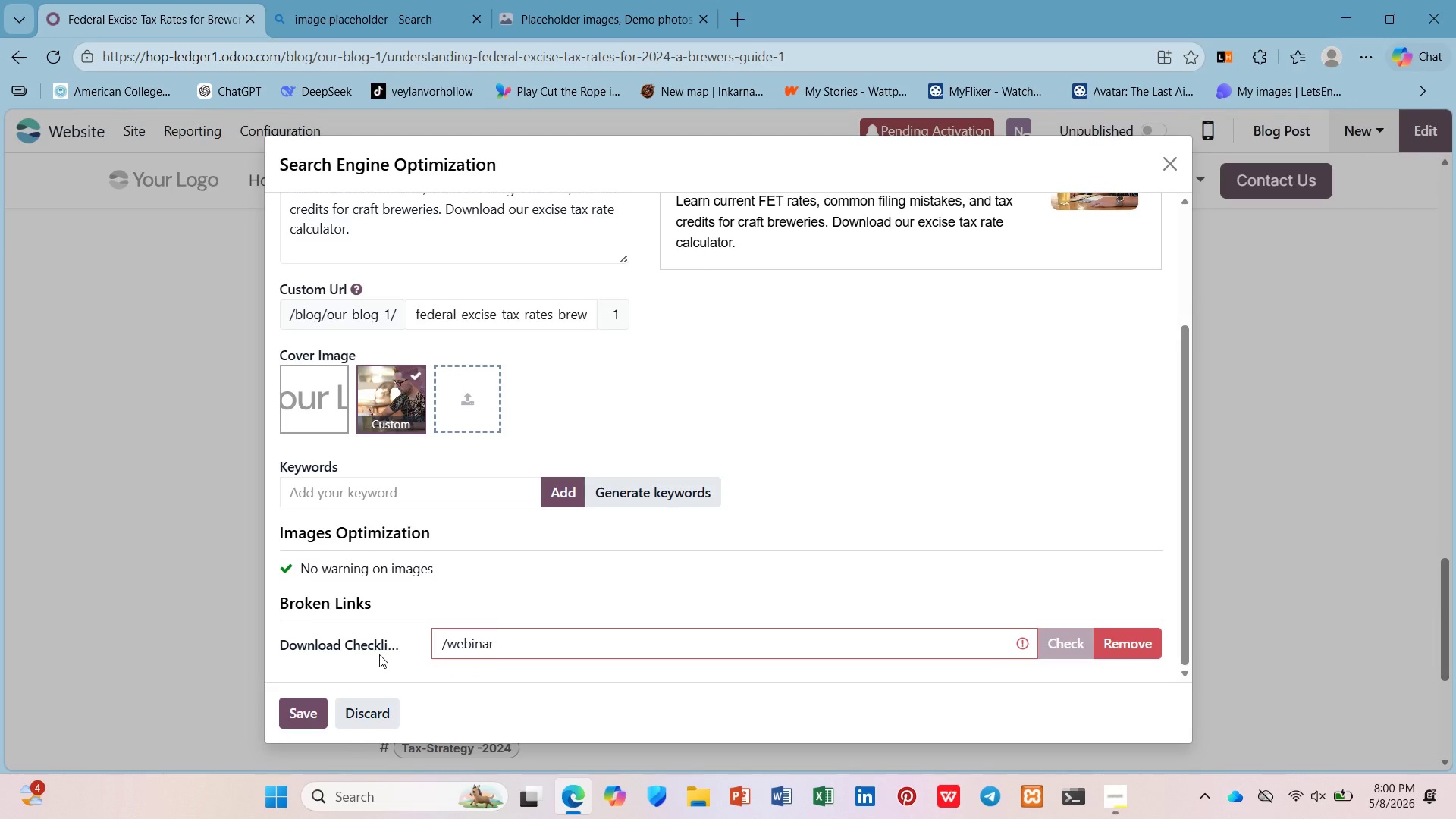 
wait(14.06)
 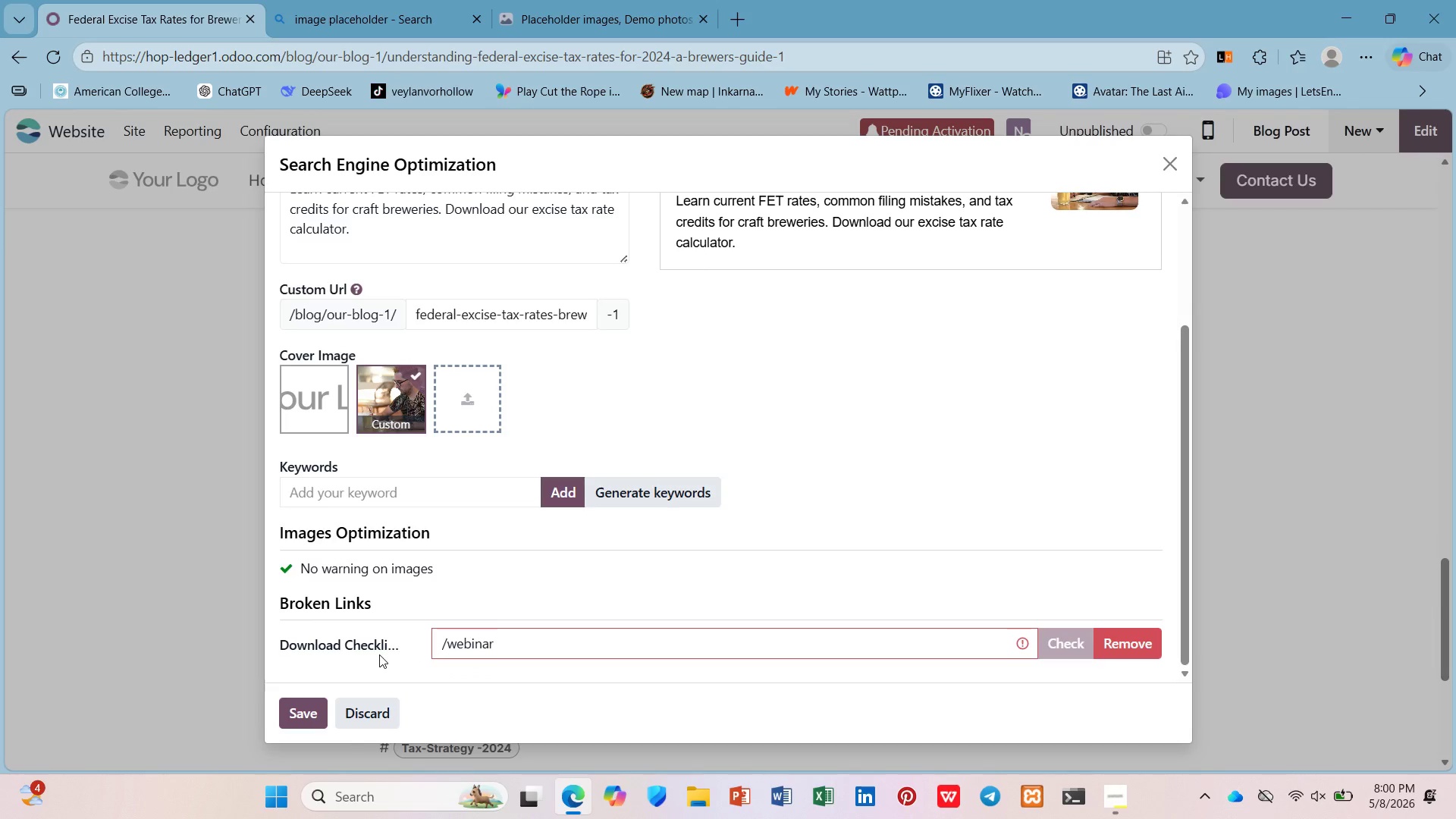 
left_click([409, 501])
 